 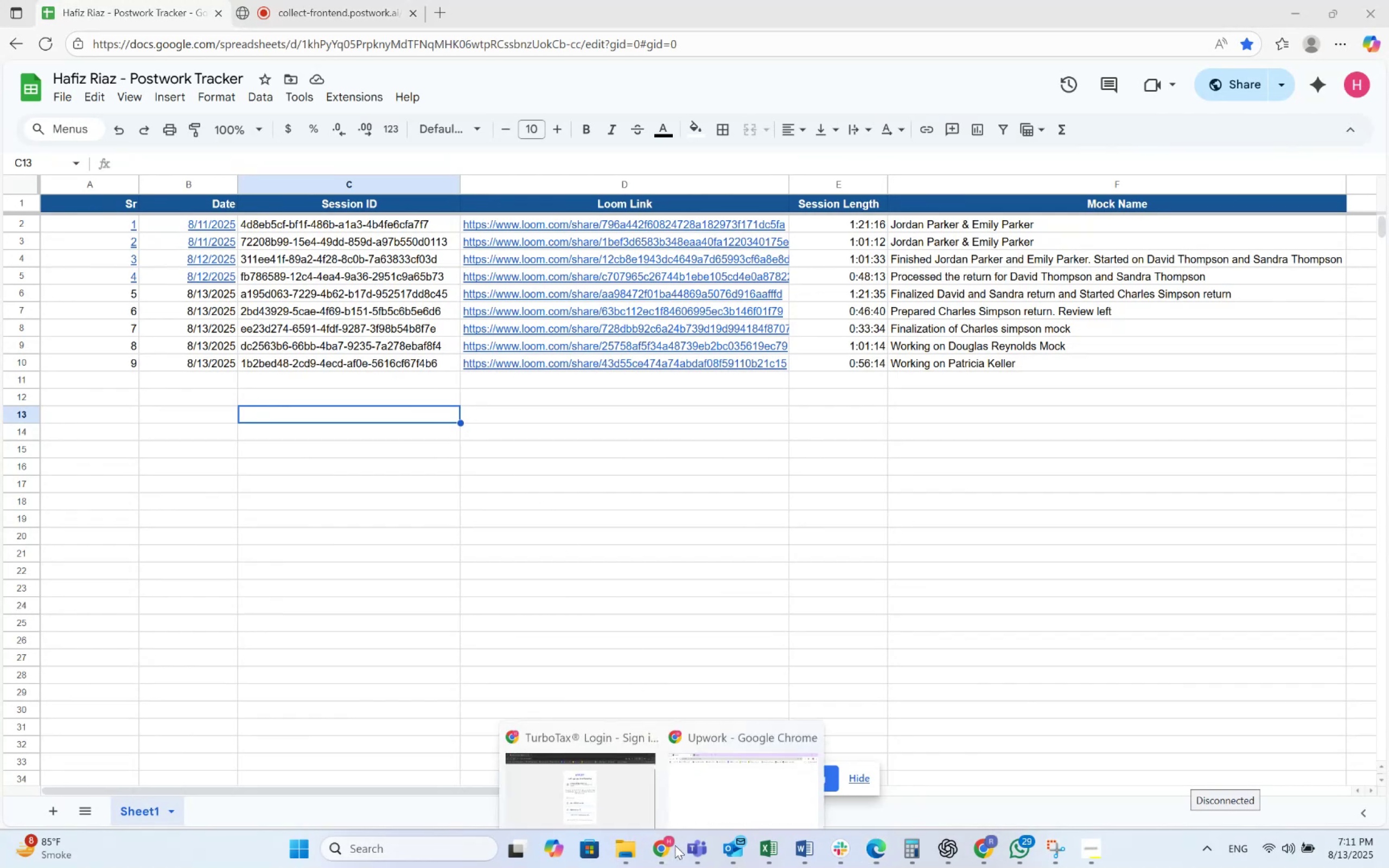 
left_click([601, 770])
 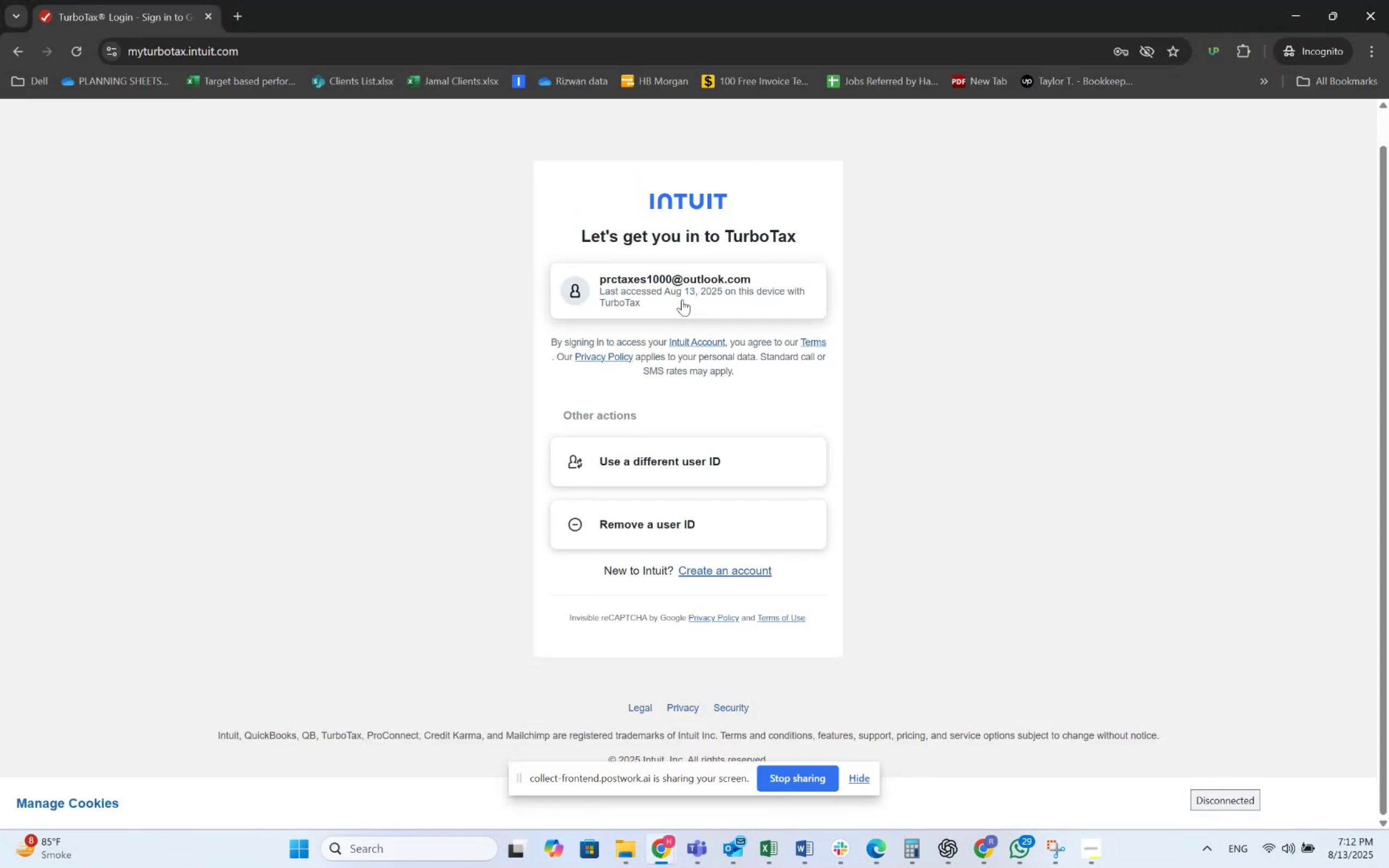 
left_click([682, 299])
 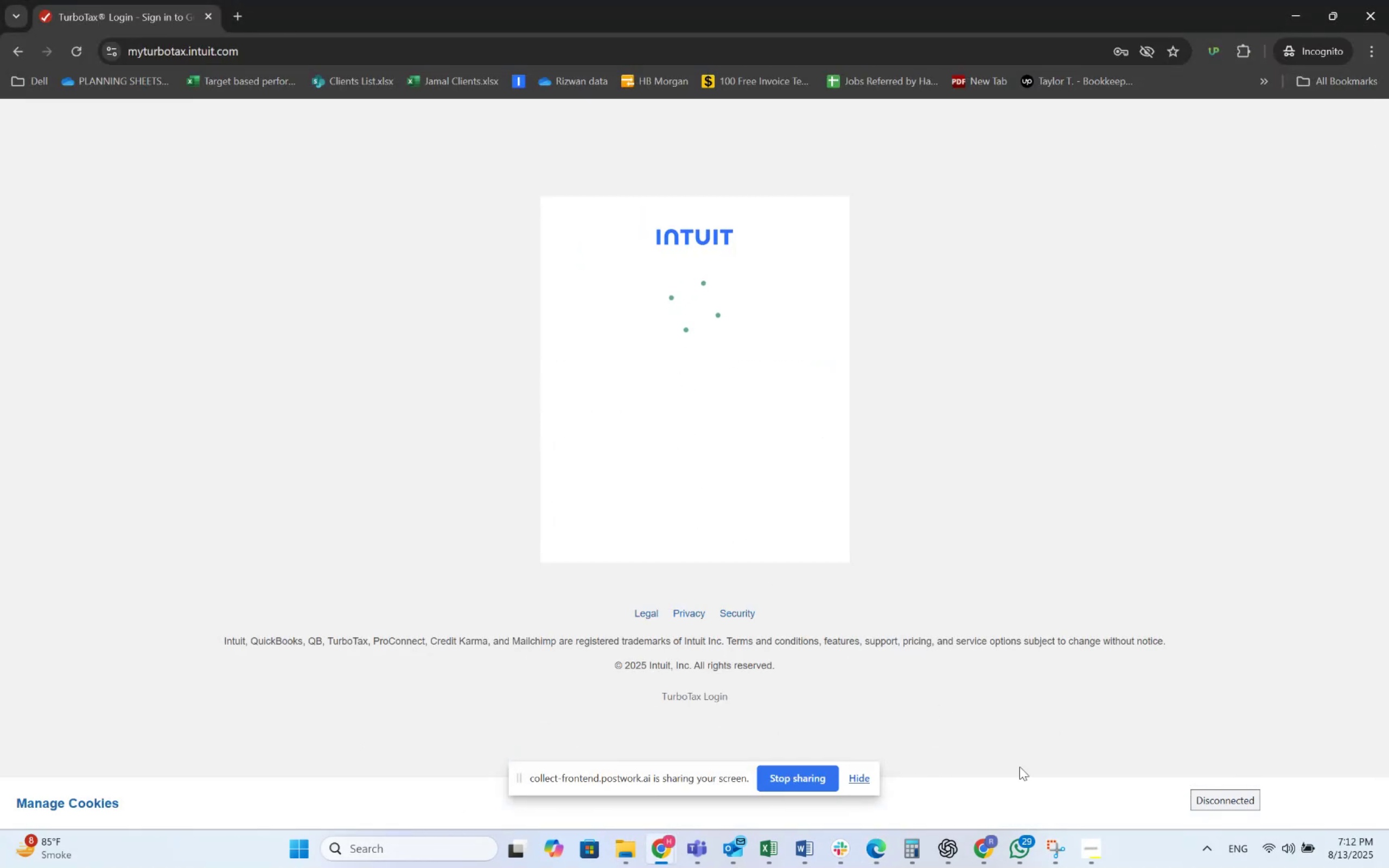 
left_click([1212, 857])
 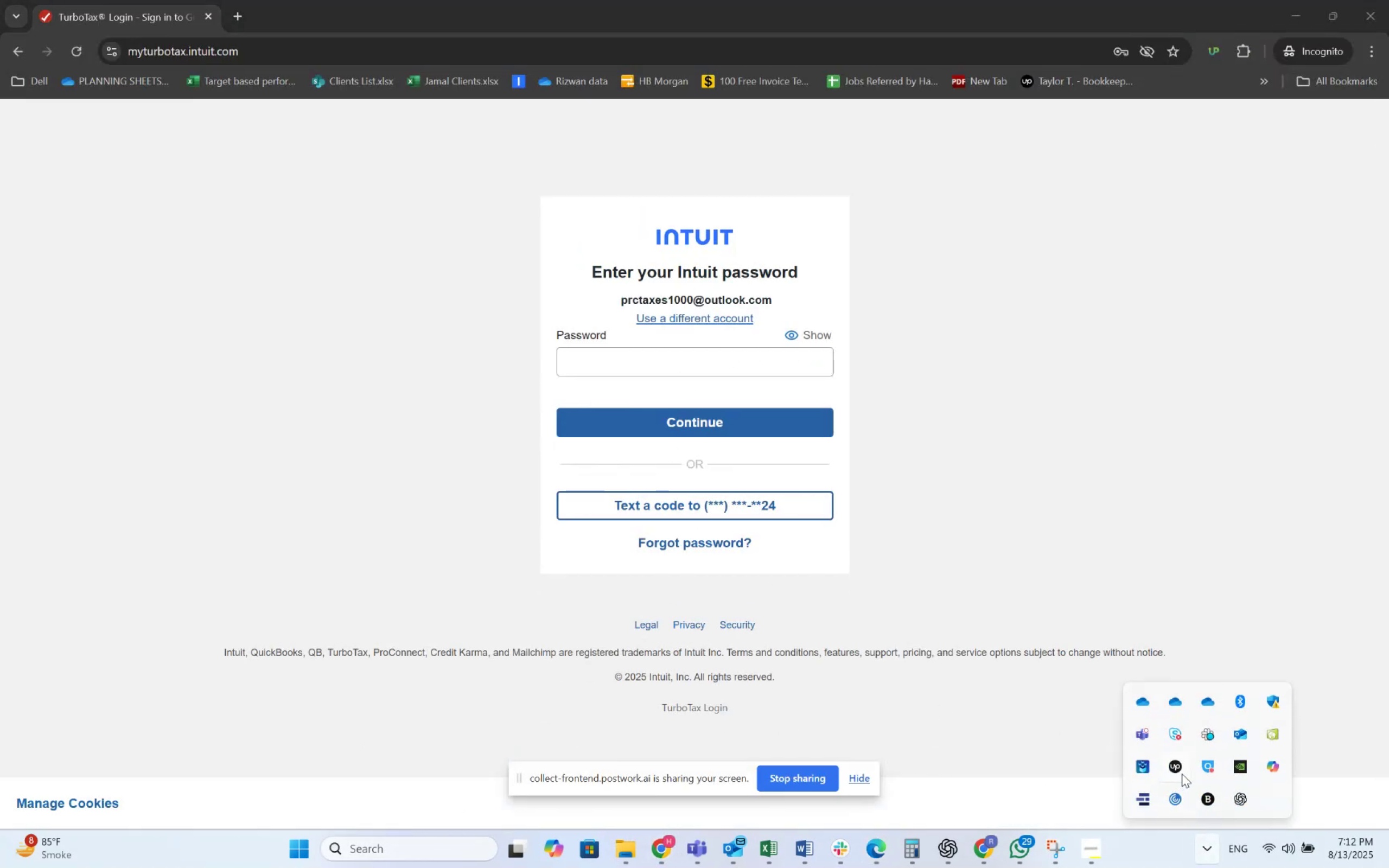 
double_click([1182, 774])
 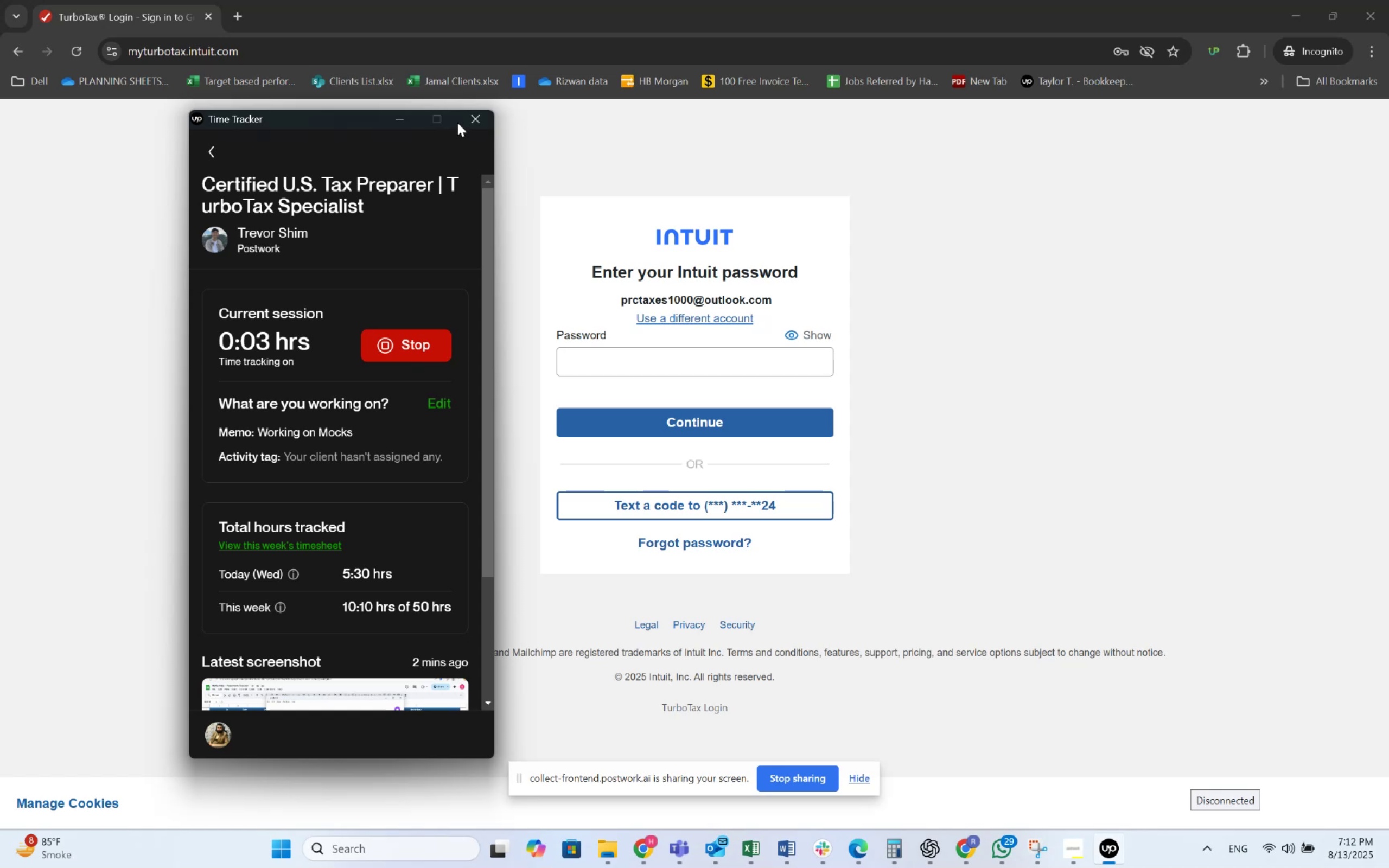 
left_click([464, 120])
 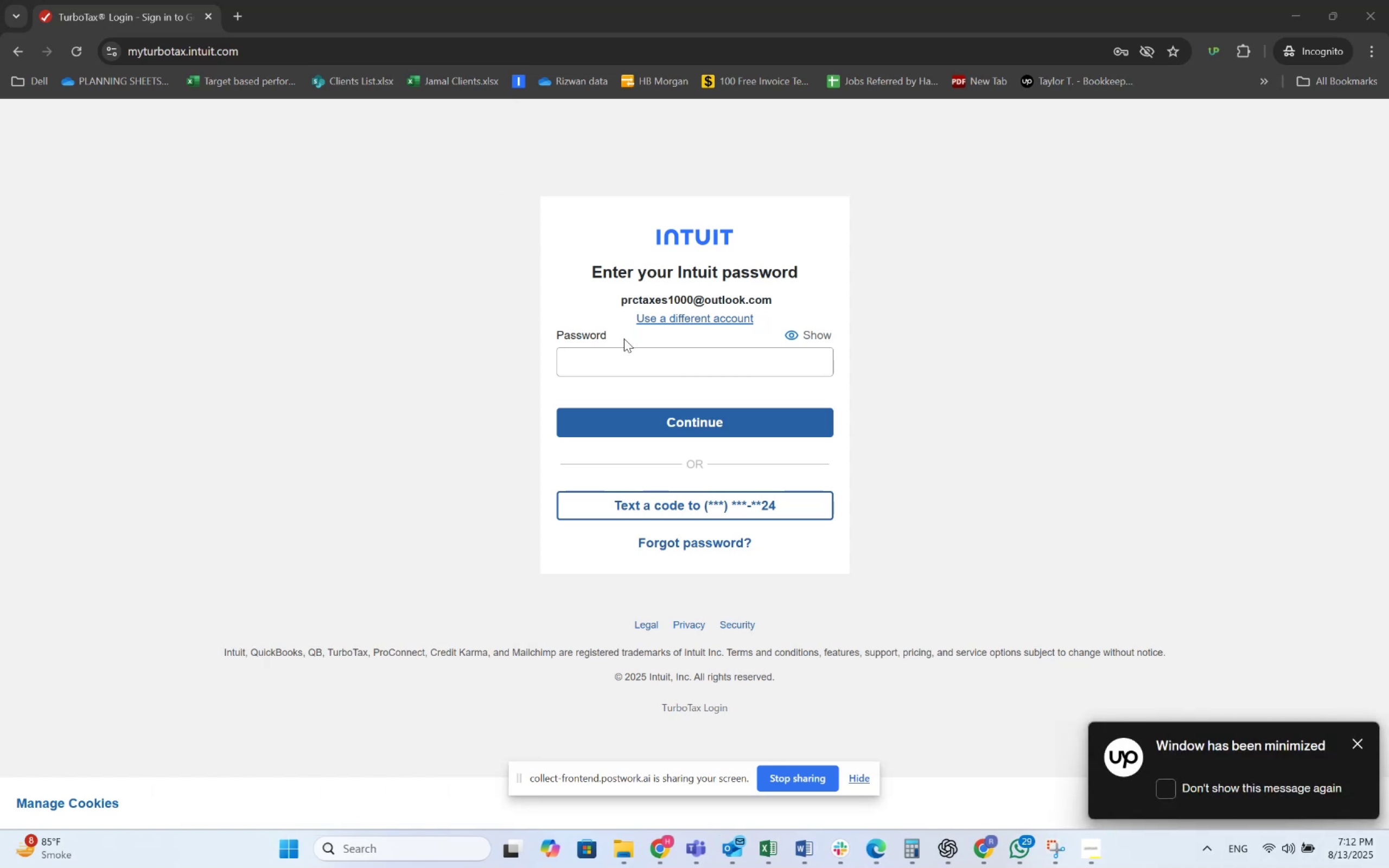 
left_click([627, 354])
 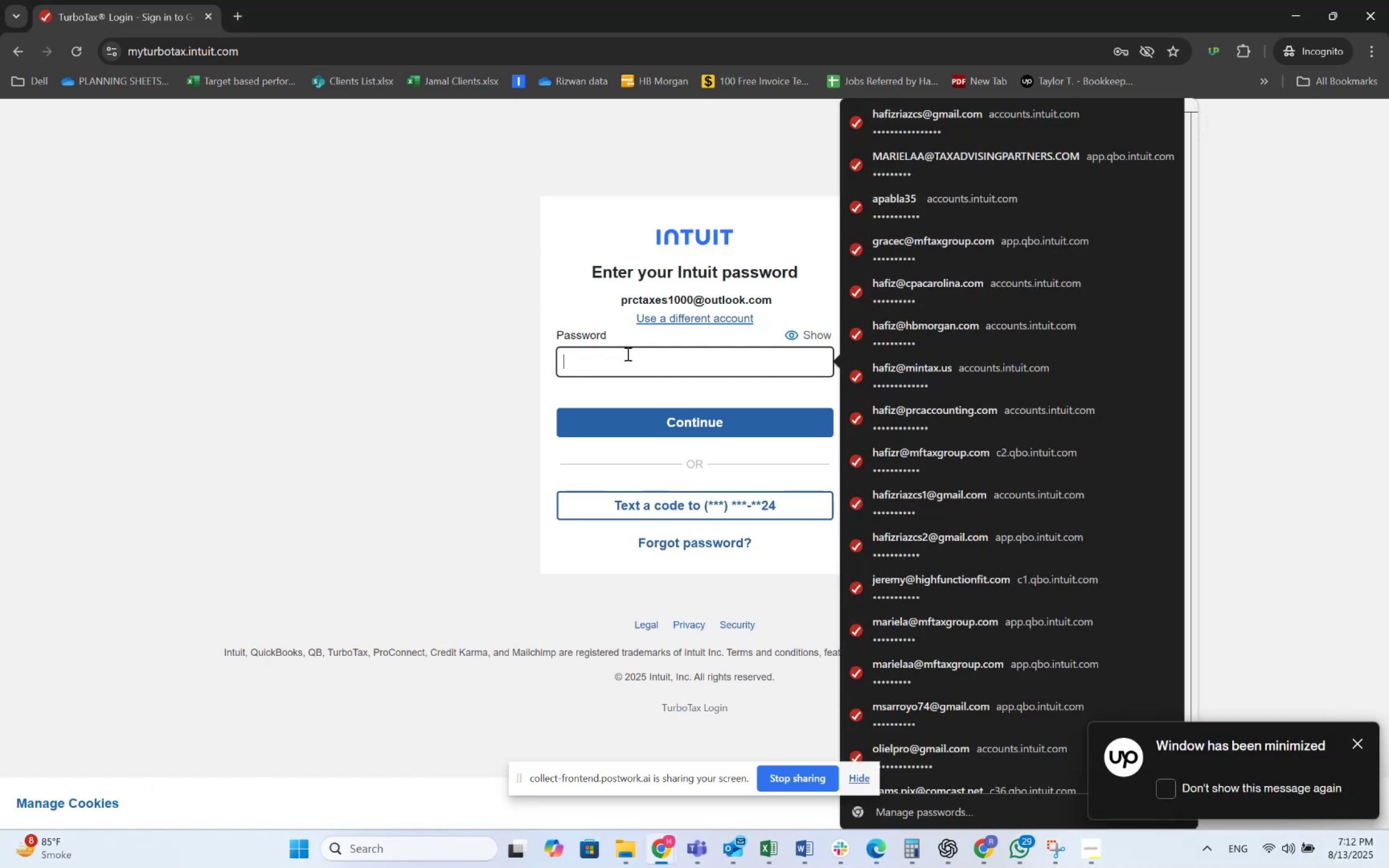 
type(o)
key(Backspace)
type(Omega191!)
 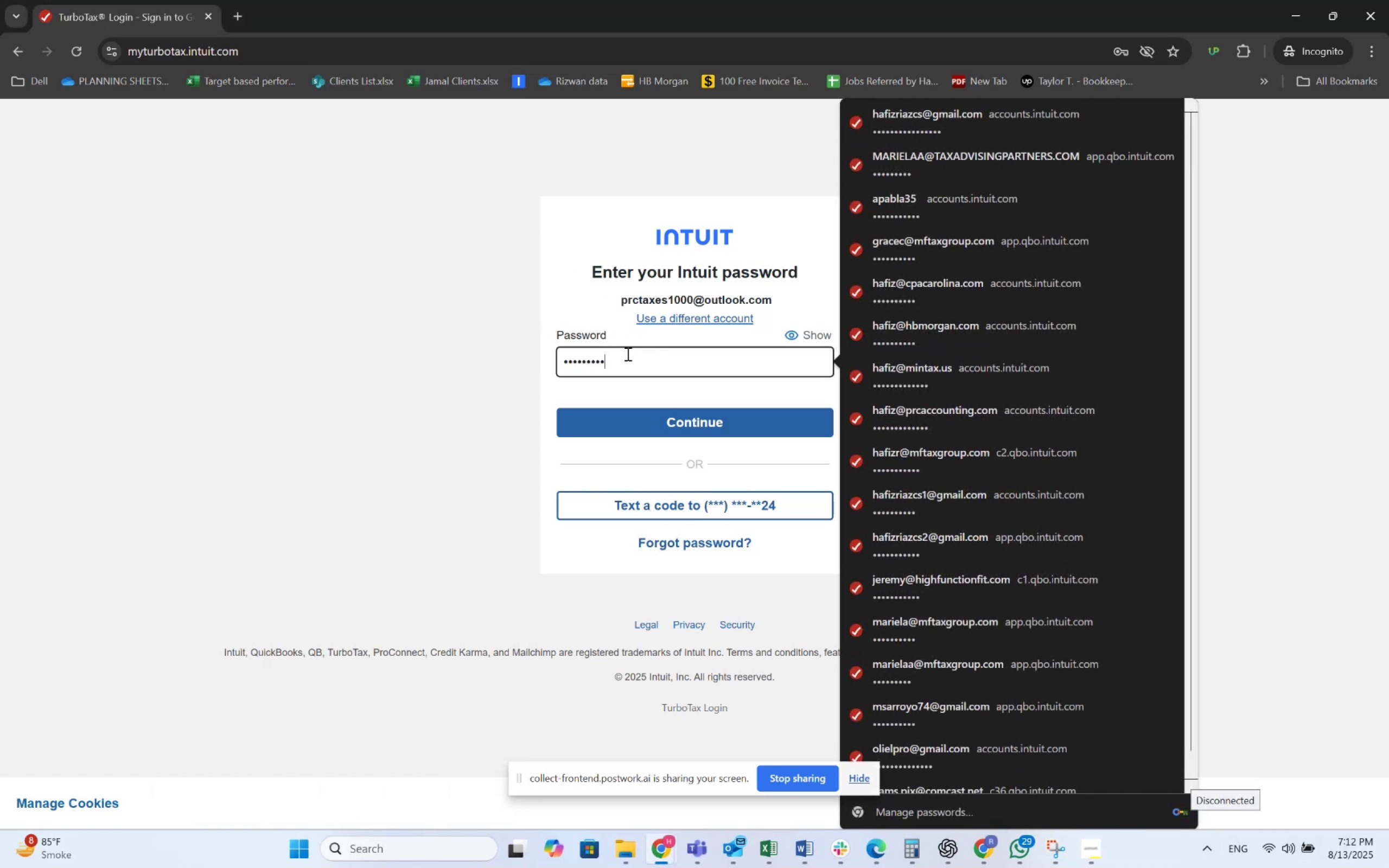 
 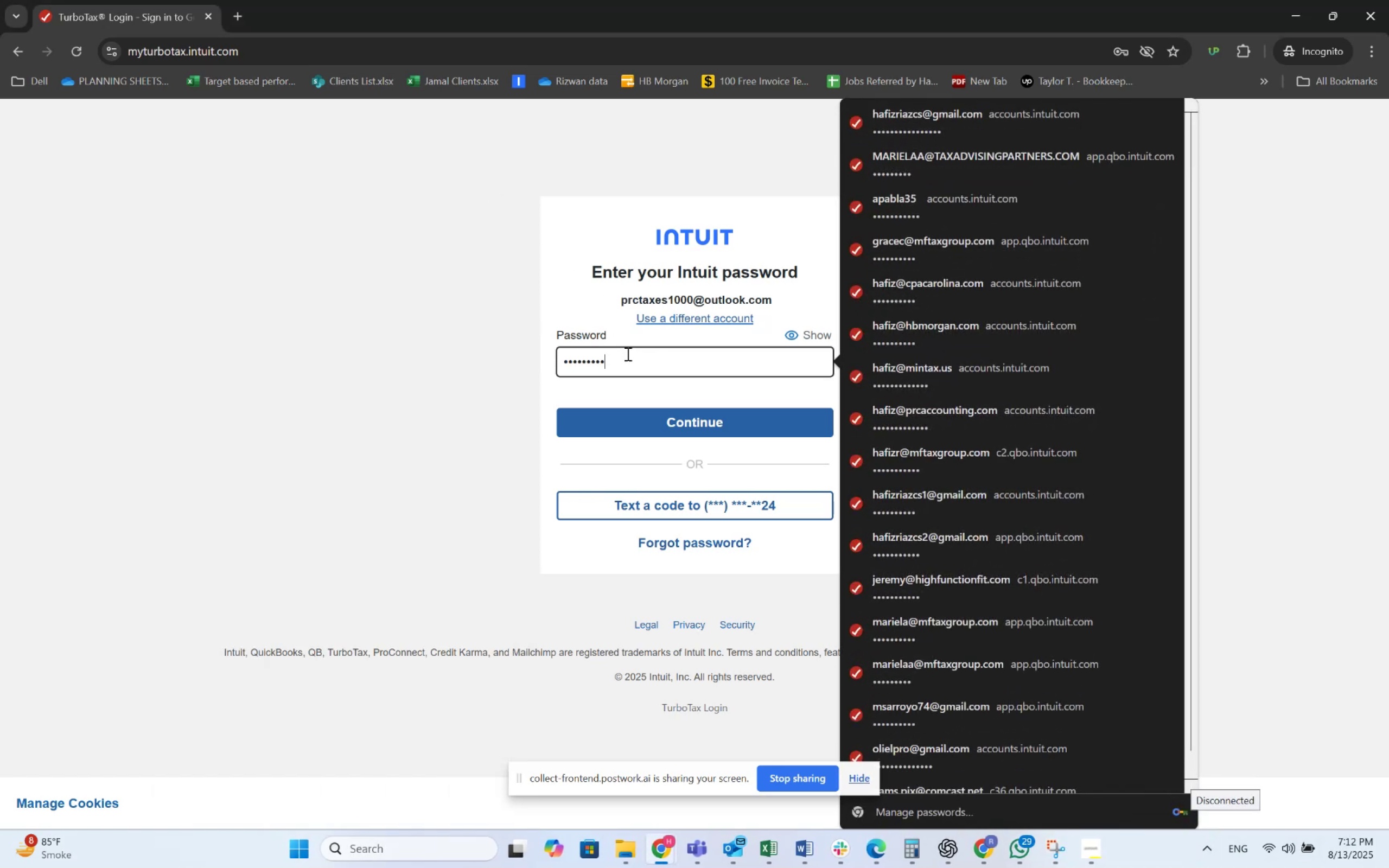 
key(Enter)
 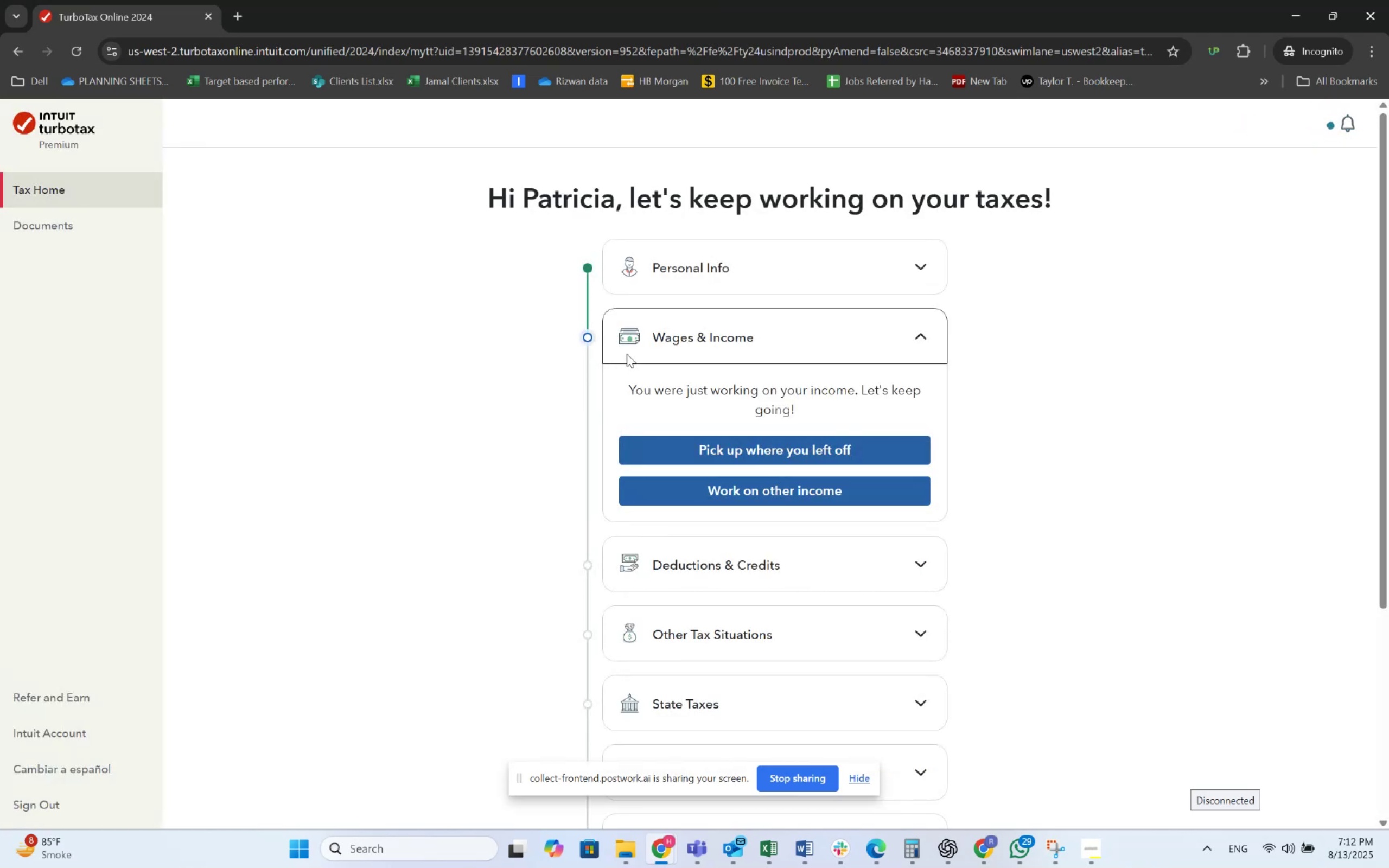 
wait(21.64)
 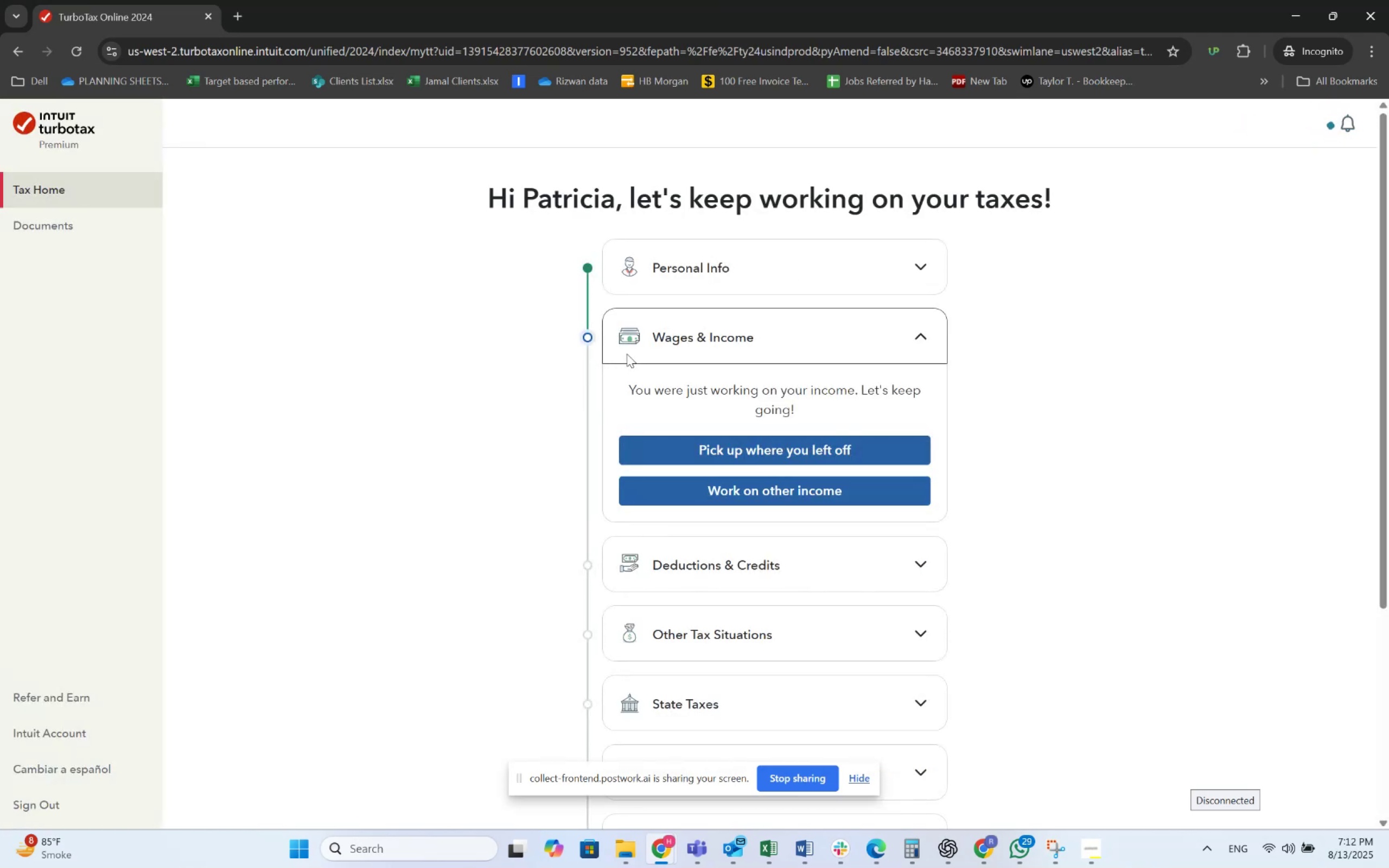 
left_click([810, 456])
 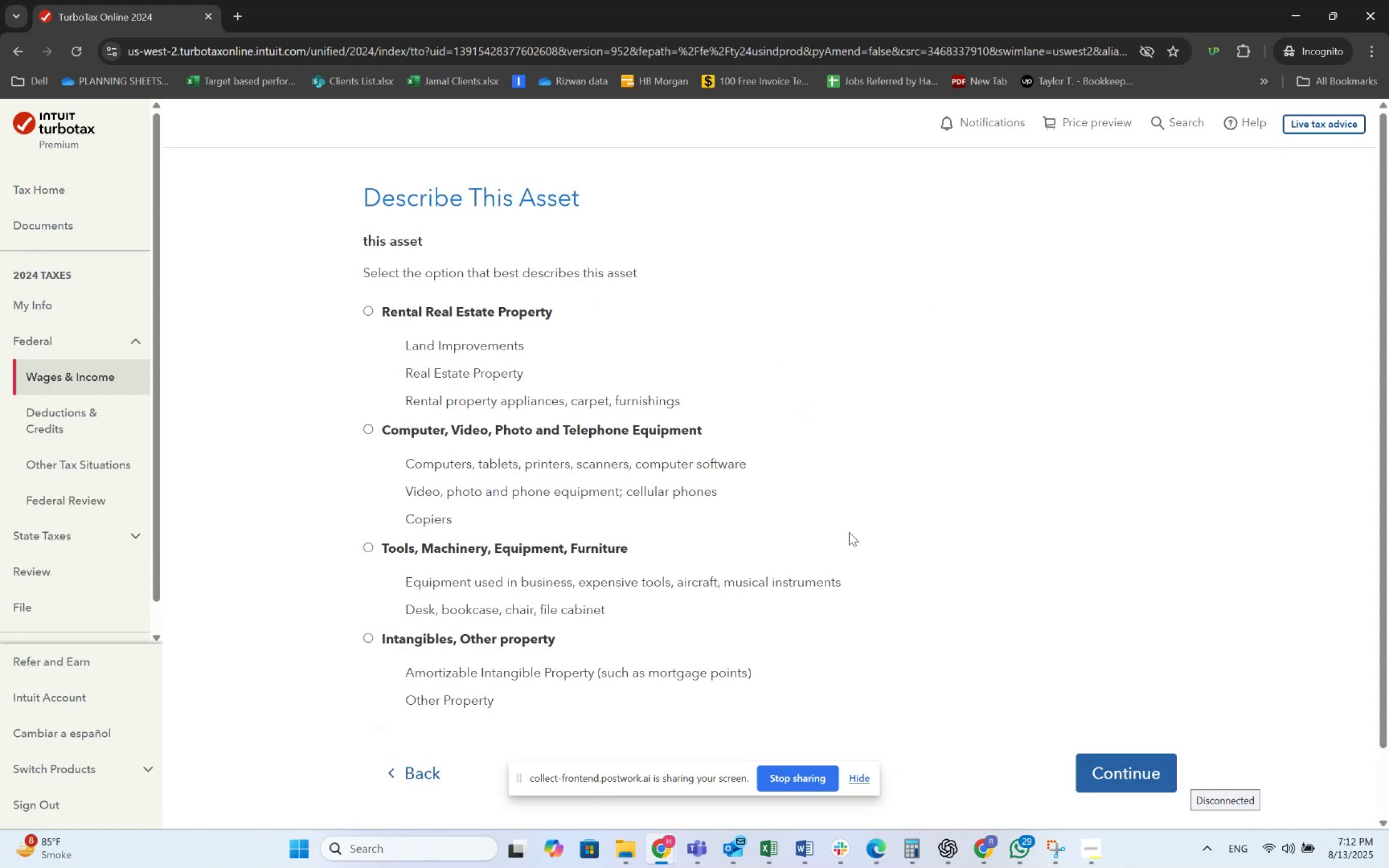 
left_click([852, 784])
 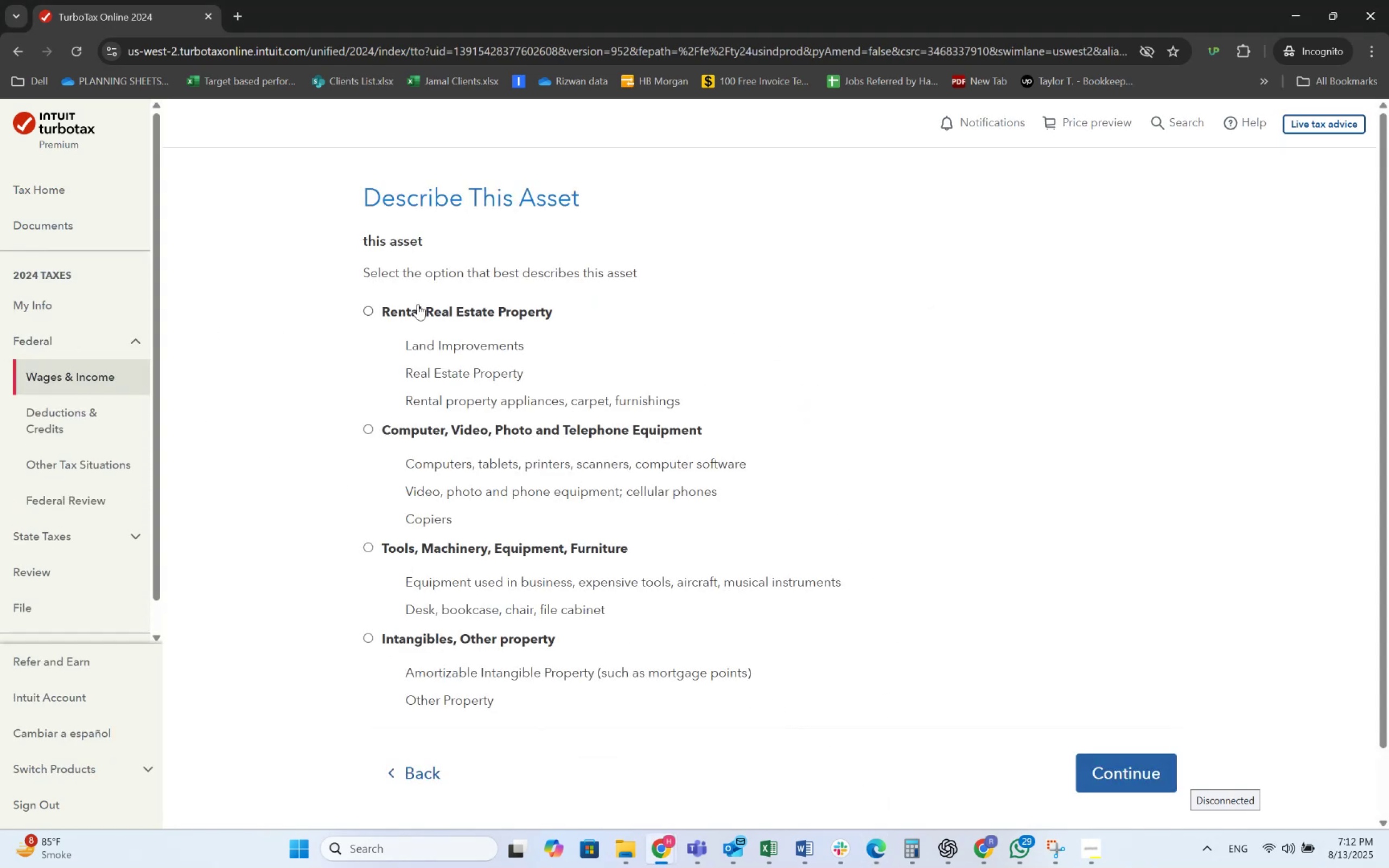 
left_click([412, 313])
 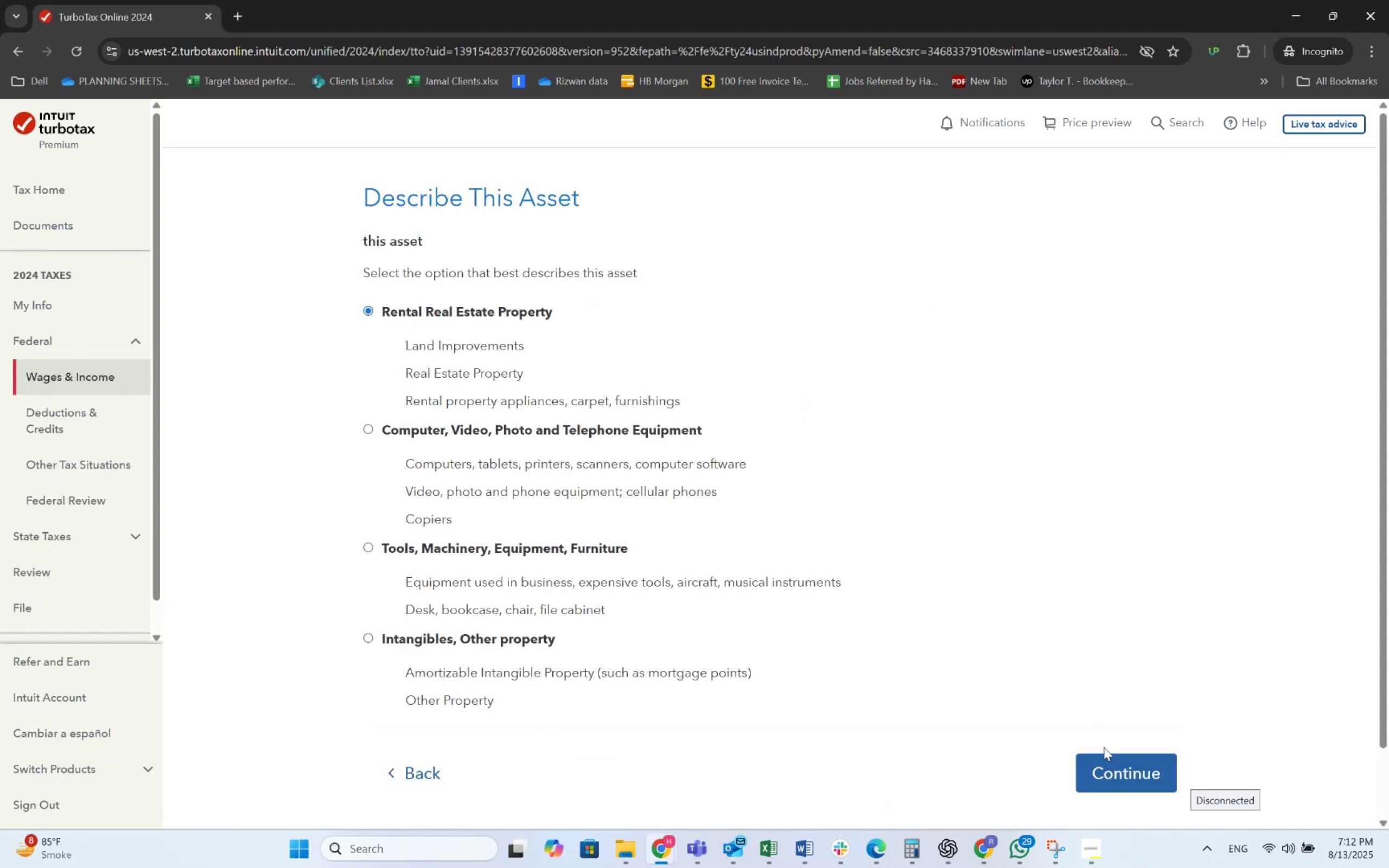 
left_click([1106, 767])
 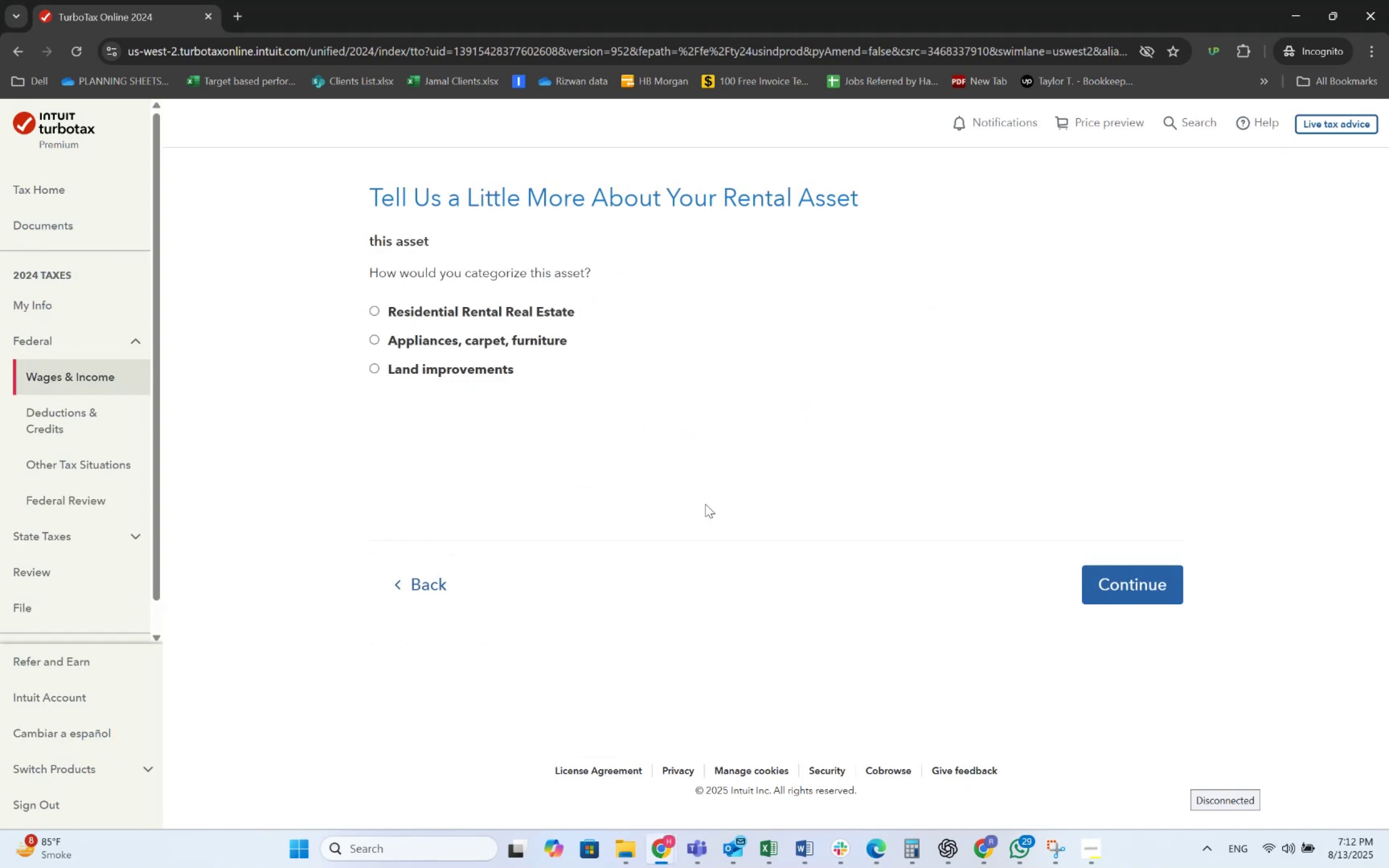 
left_click([469, 307])
 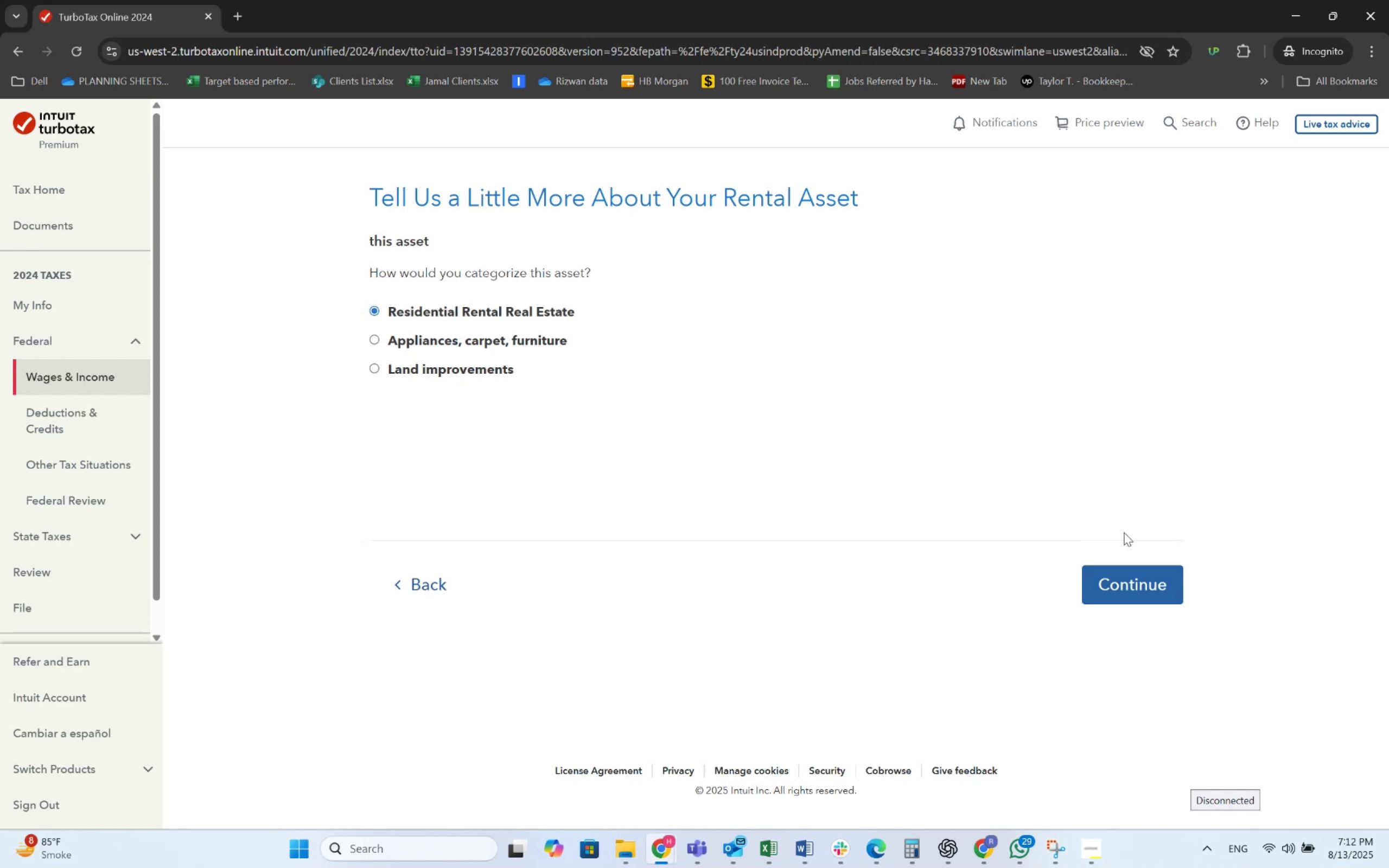 
left_click([1125, 566])
 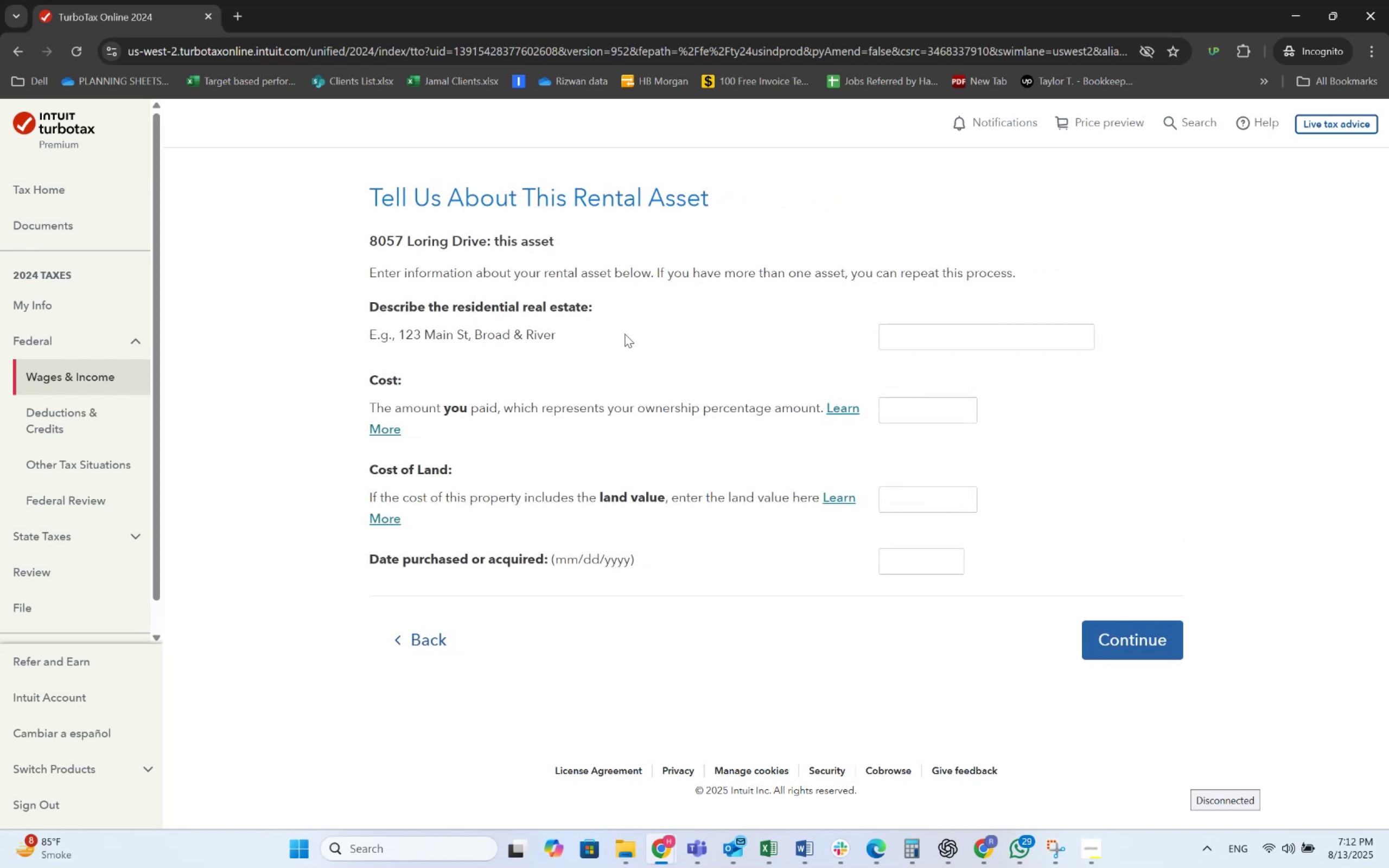 
left_click([934, 341])
 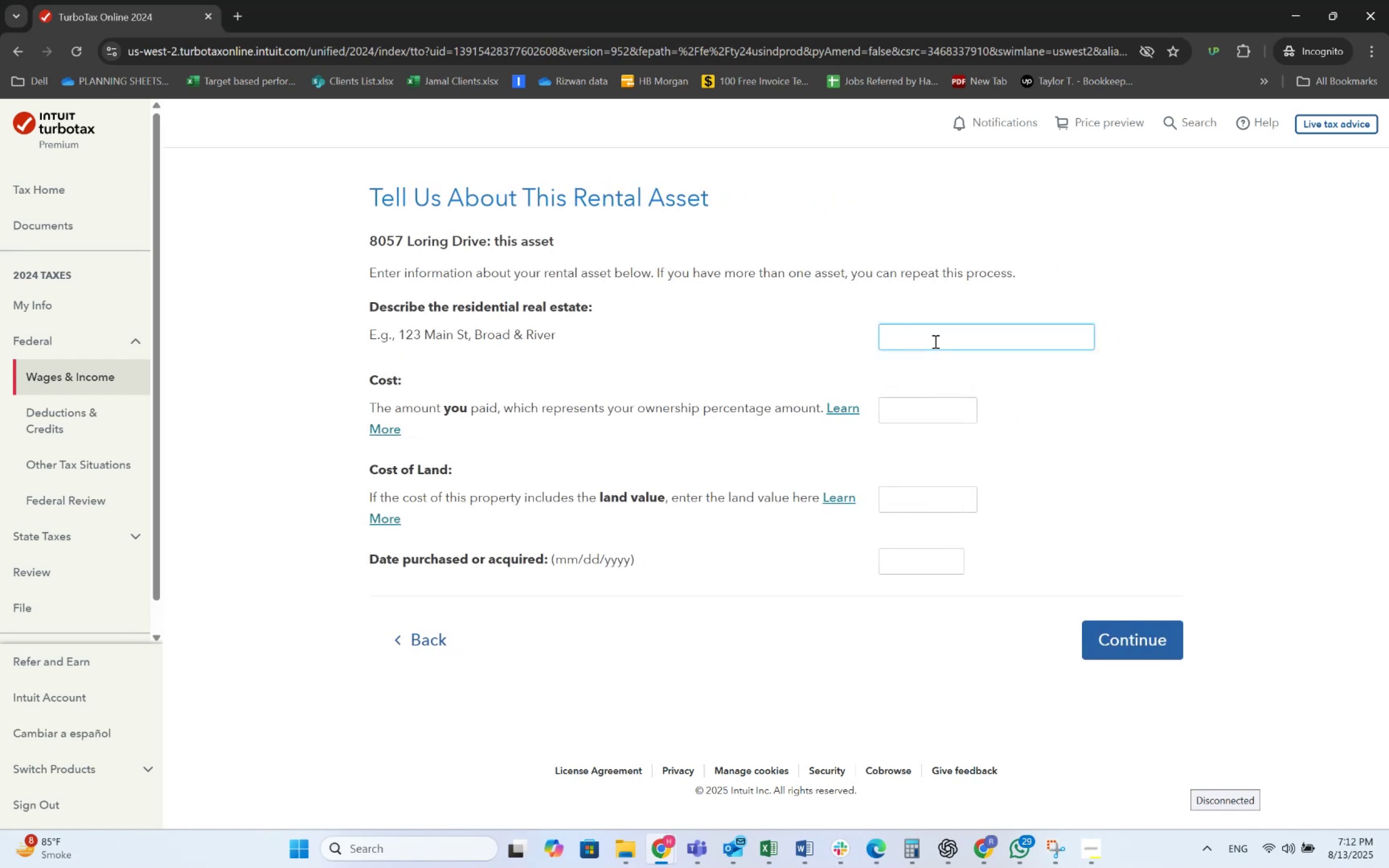 
type(Sin)
 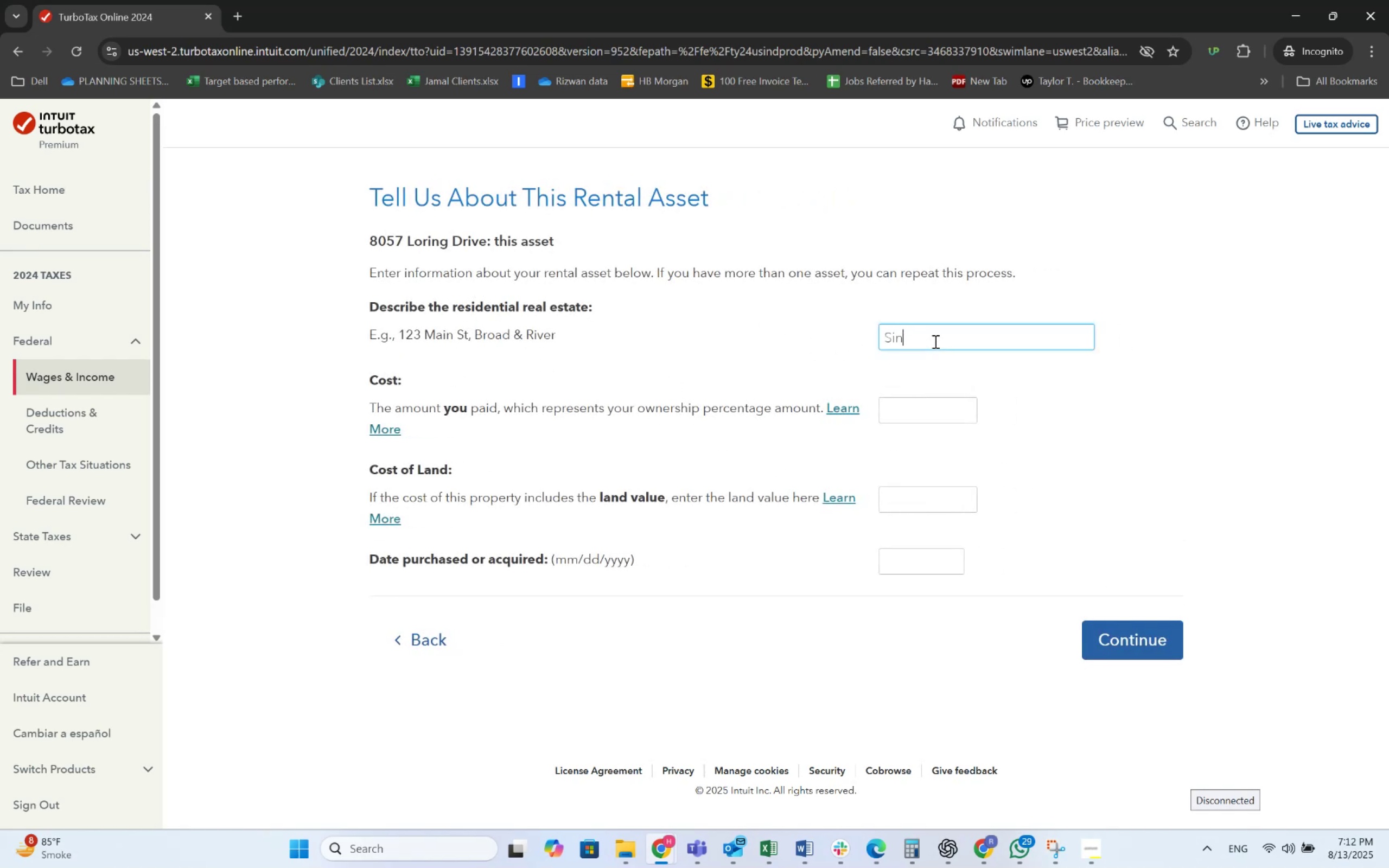 
key(Alt+AltLeft)
 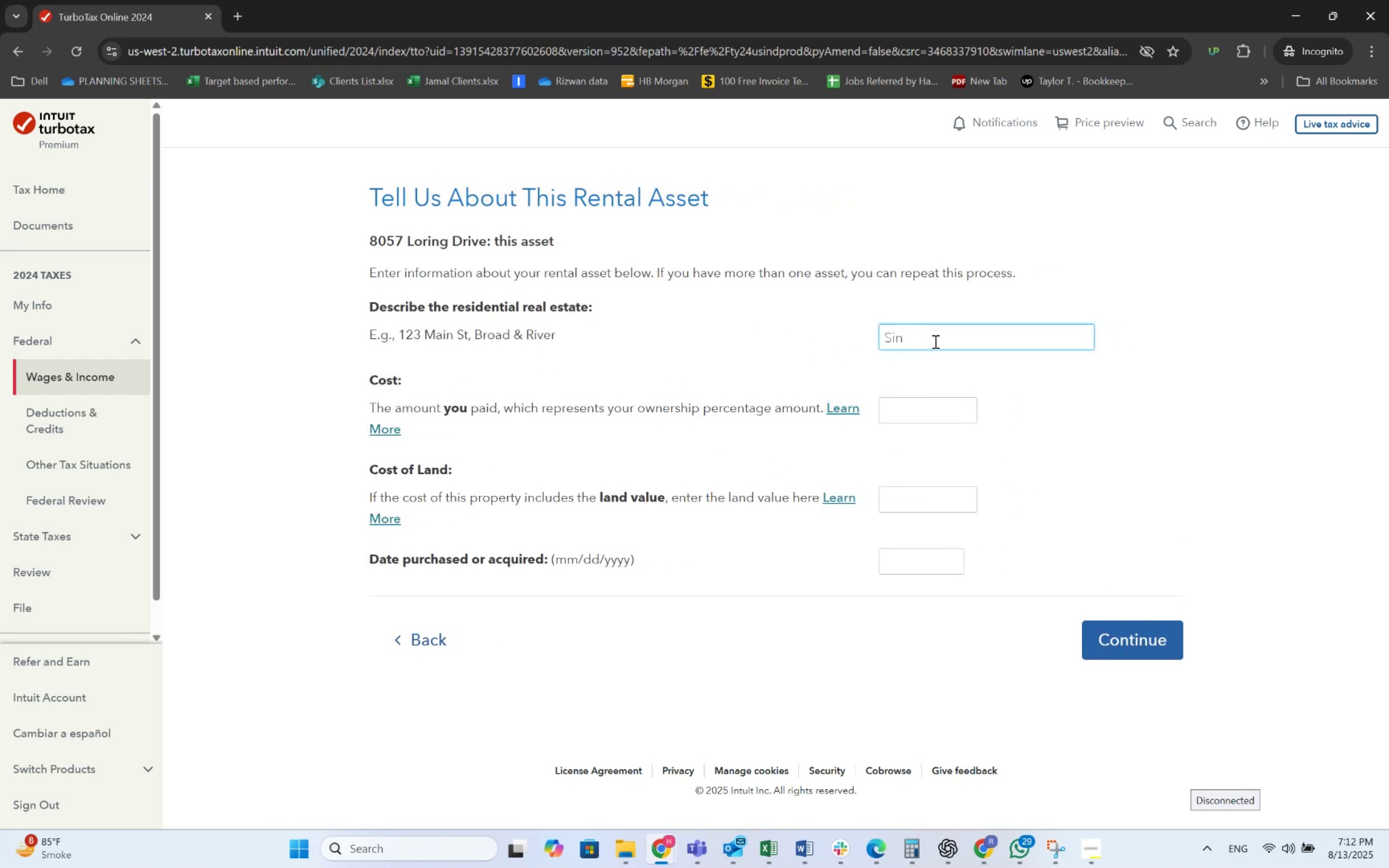 
key(Alt+Tab)
 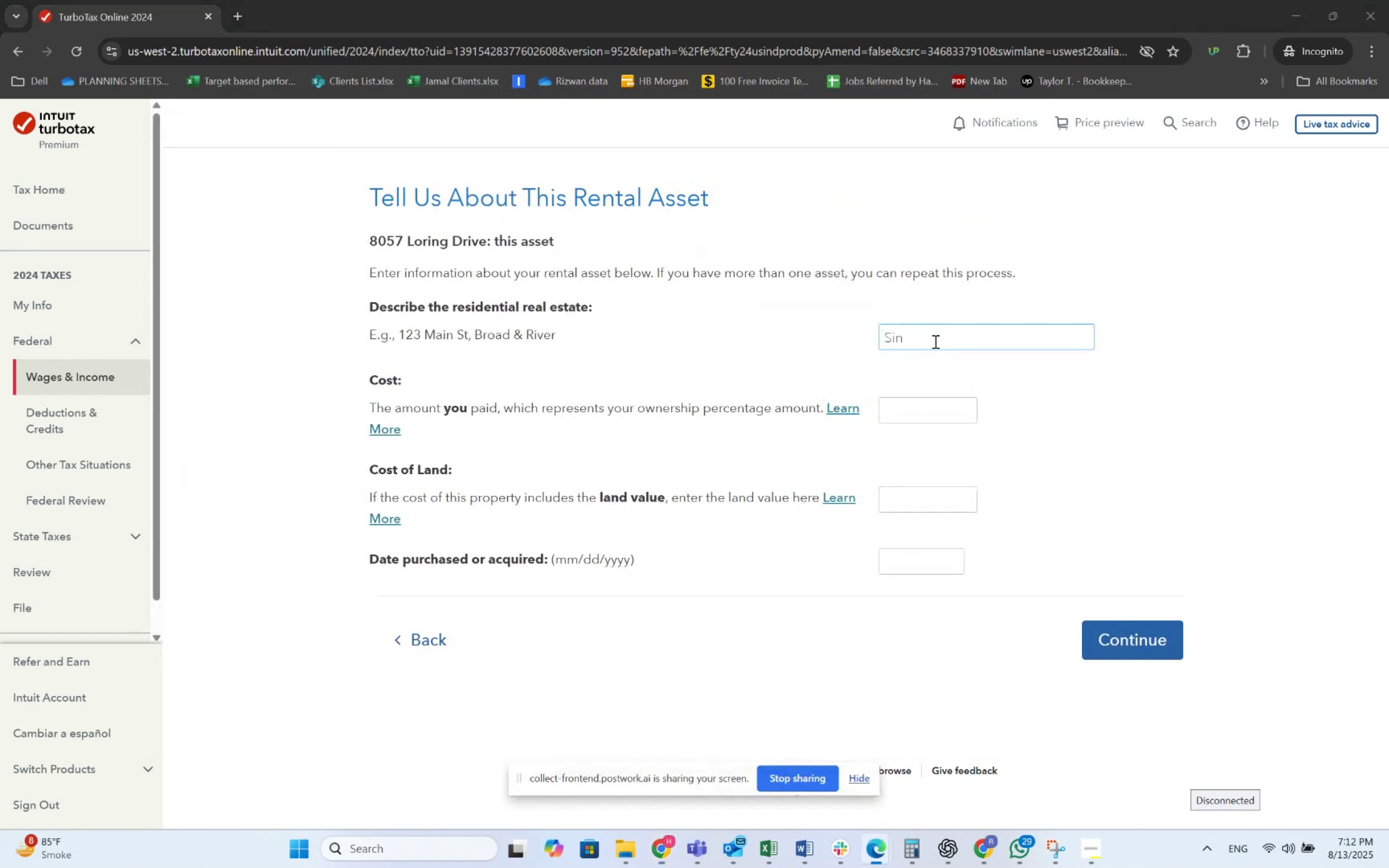 
key(Alt+Tab)
 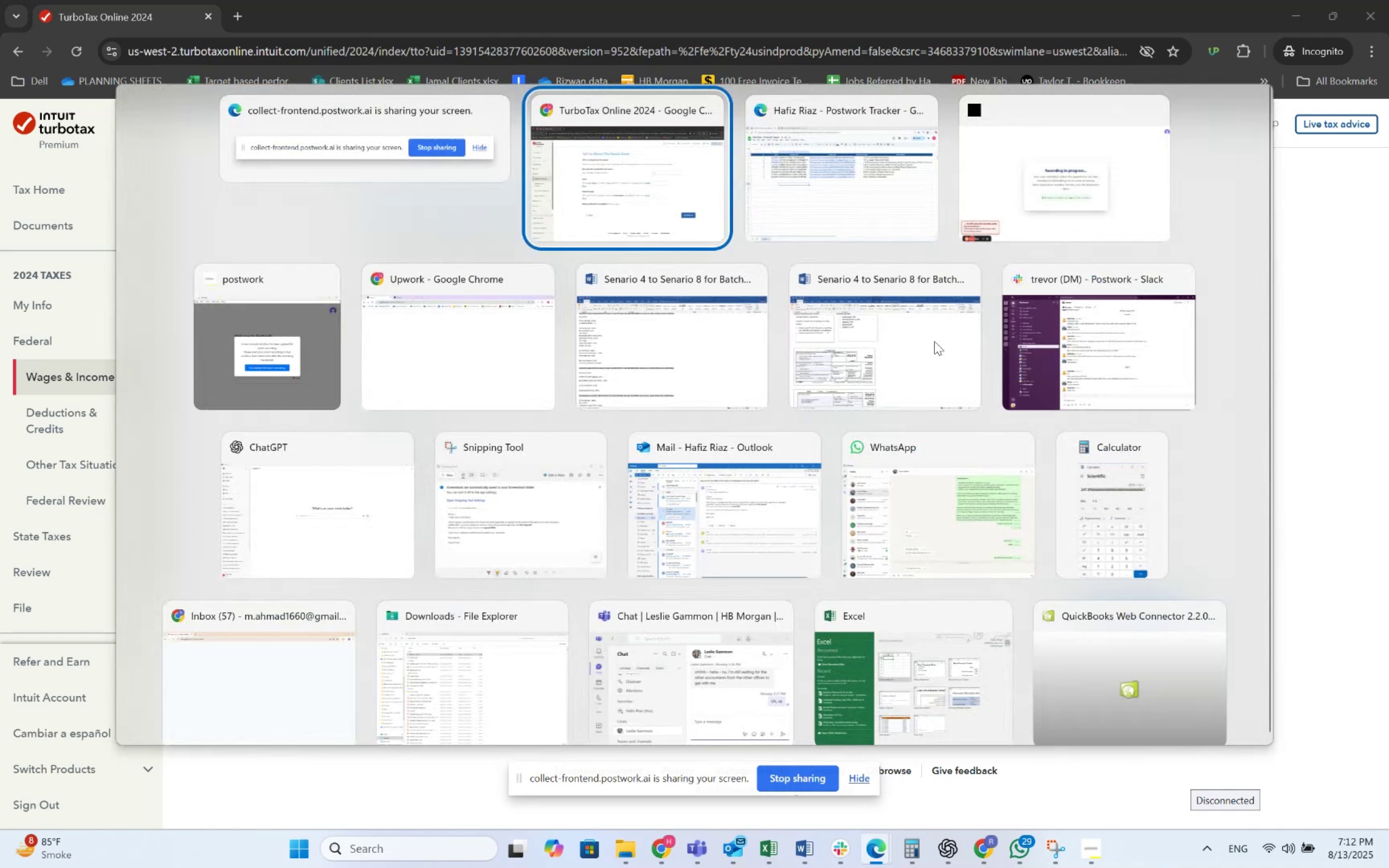 
key(Alt+Tab)
 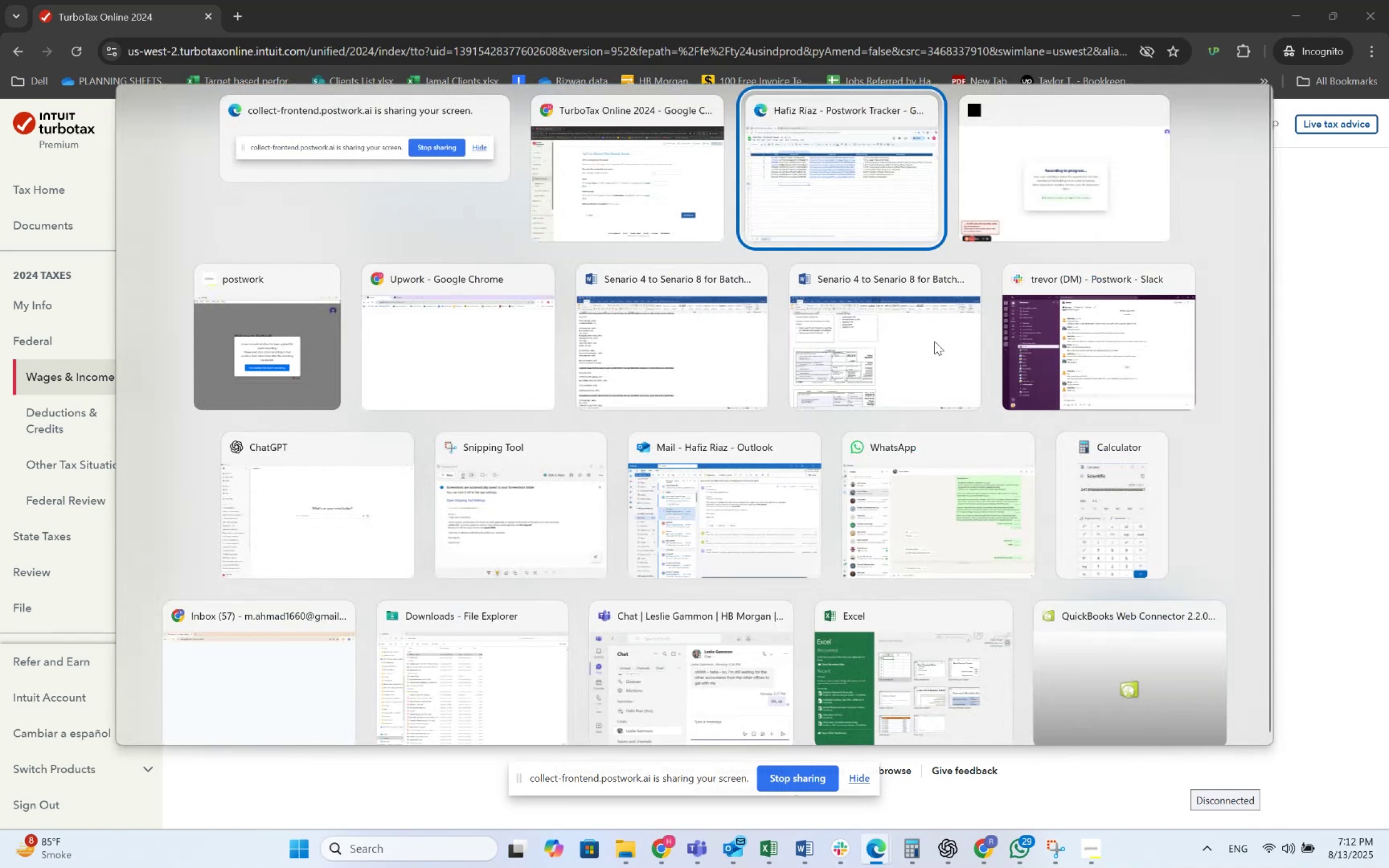 
key(Alt+Tab)
 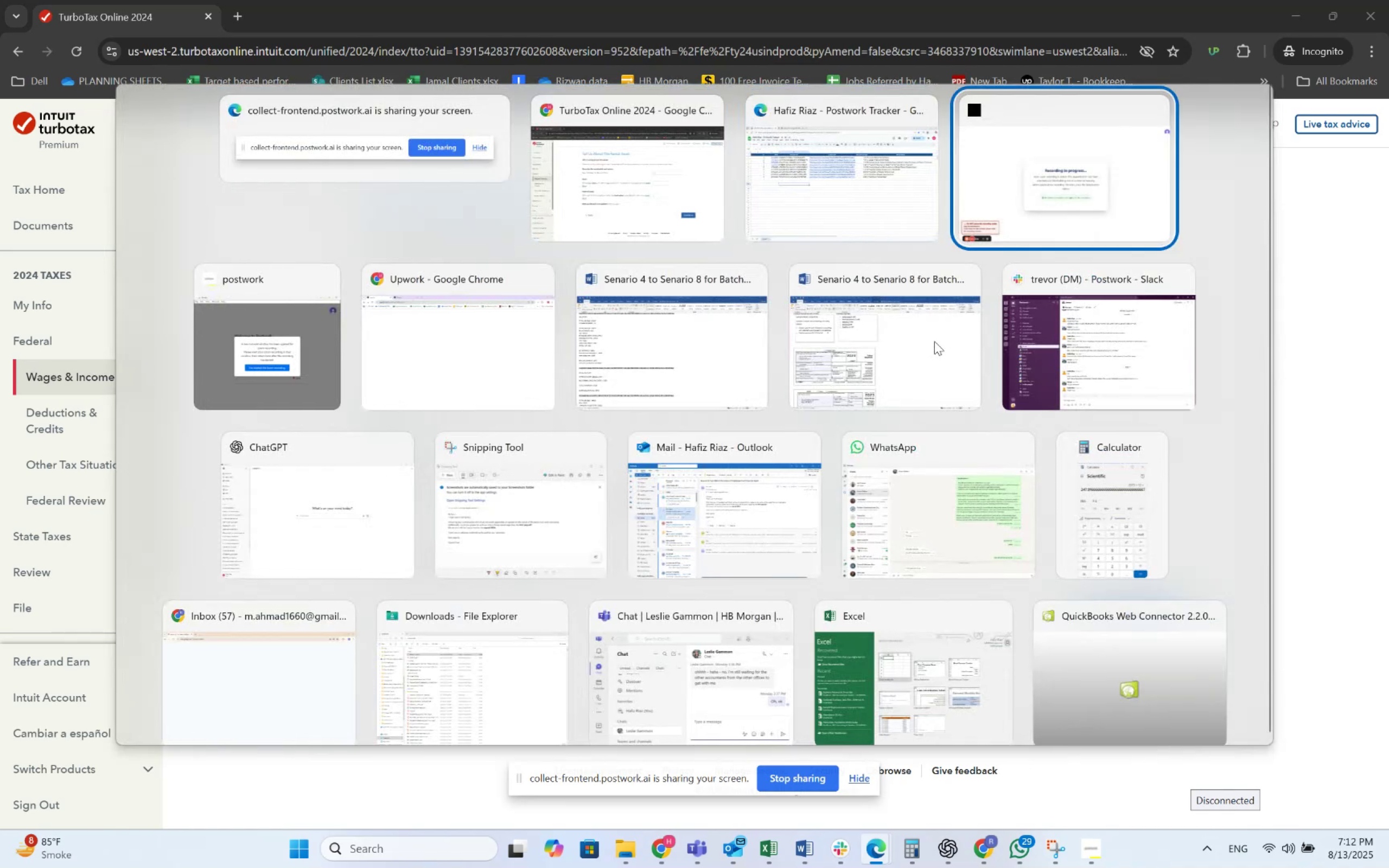 
key(Alt+Tab)
 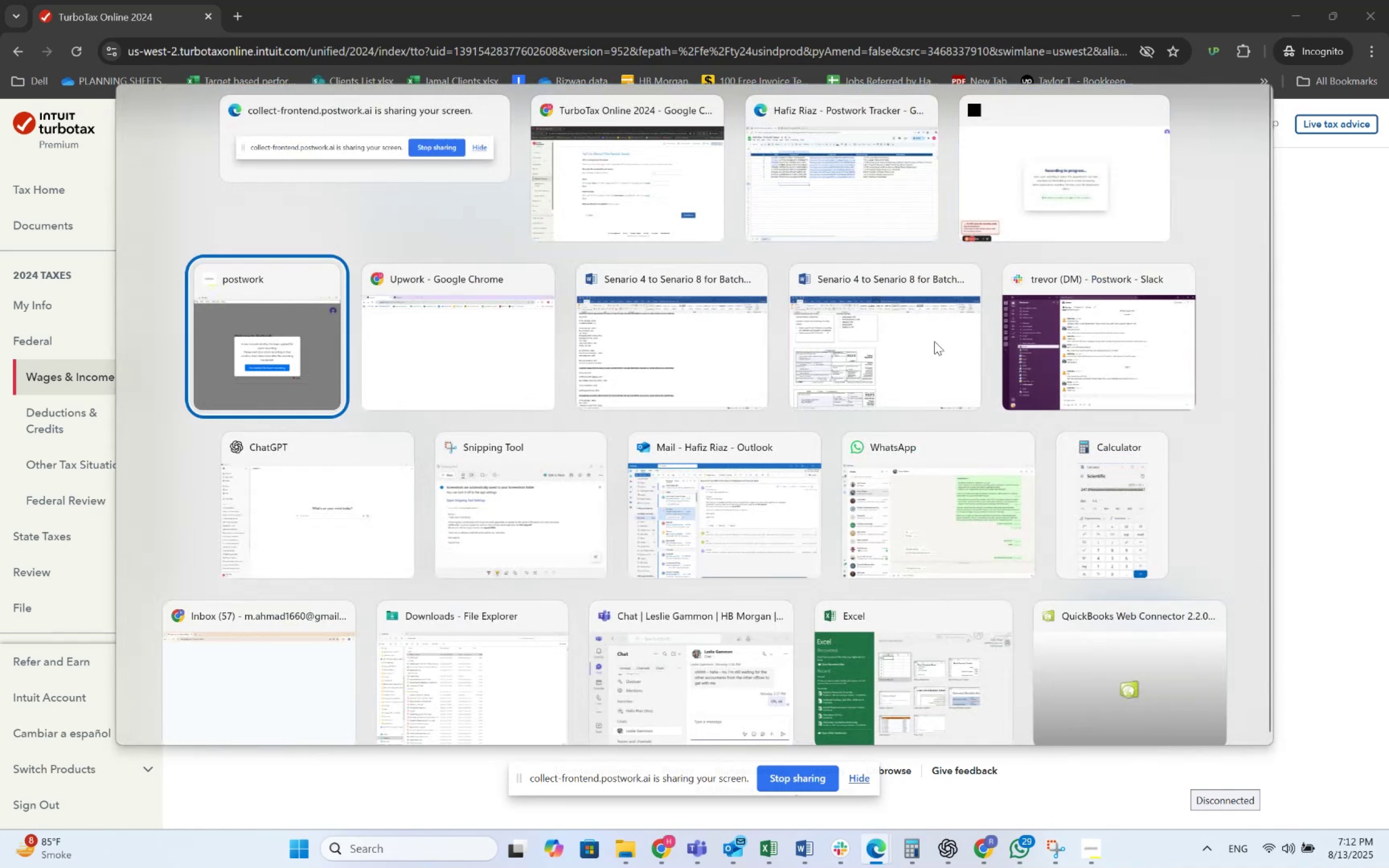 
key(Alt+Tab)
 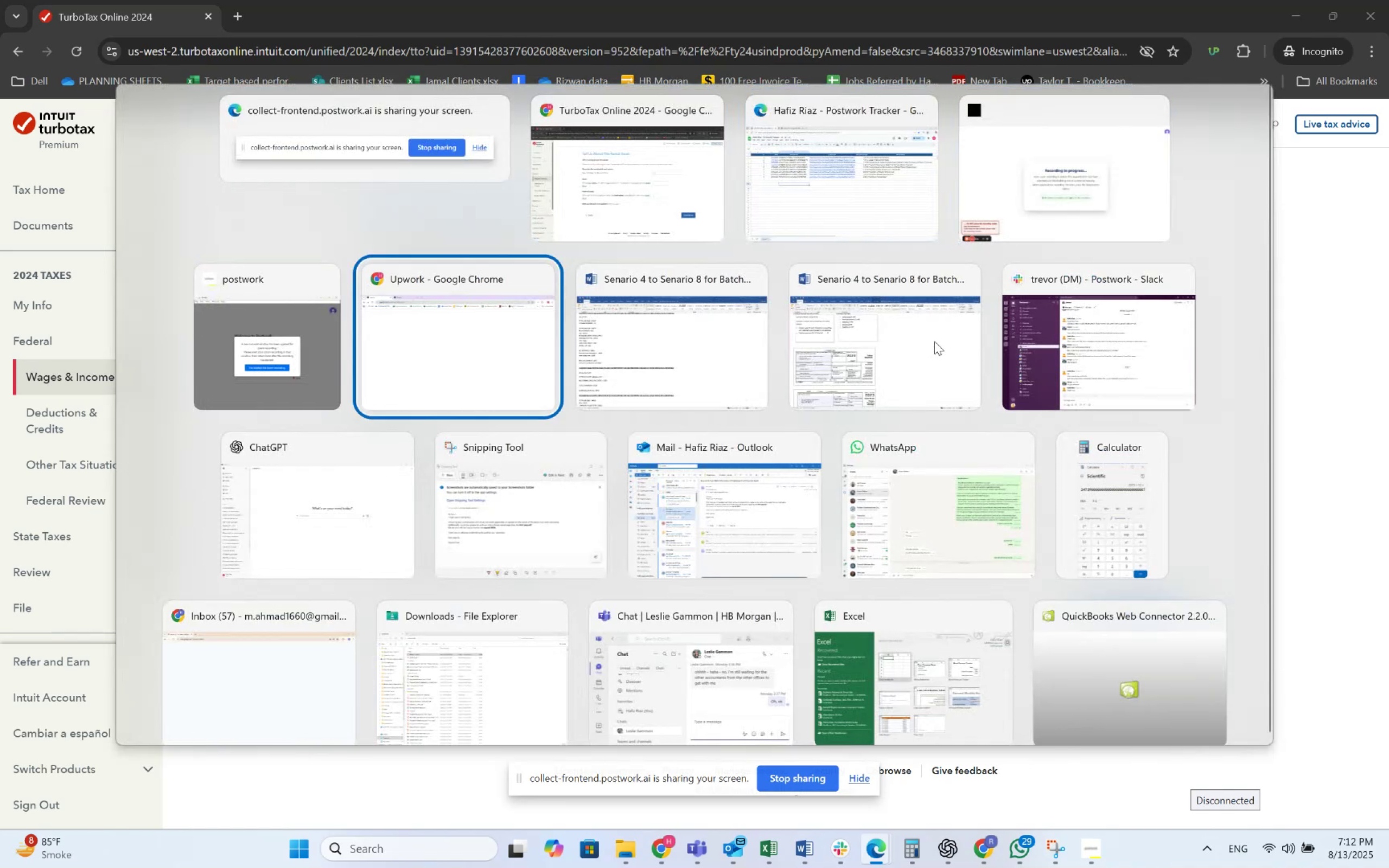 
key(Alt+Tab)
 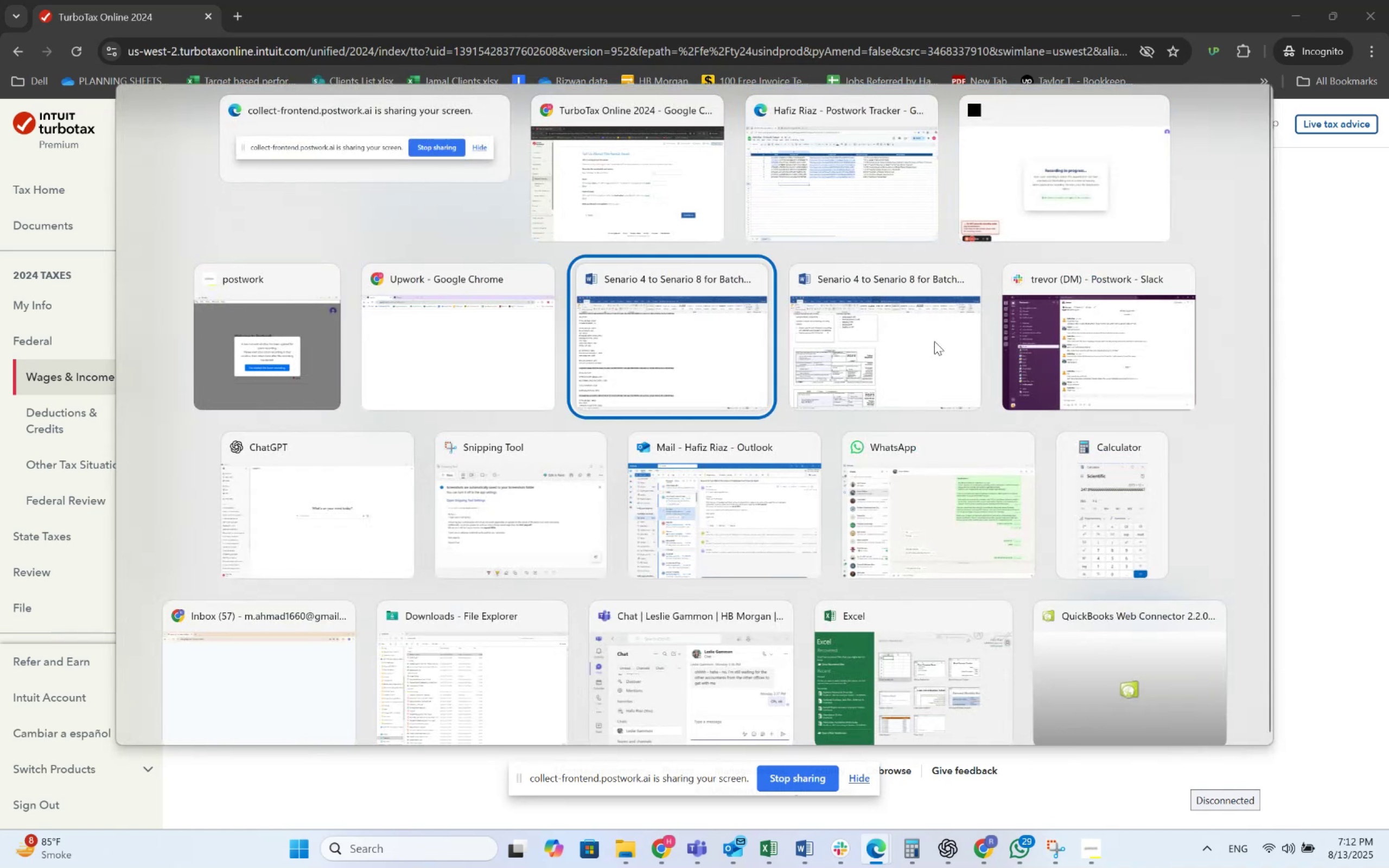 
key(Alt+Tab)
 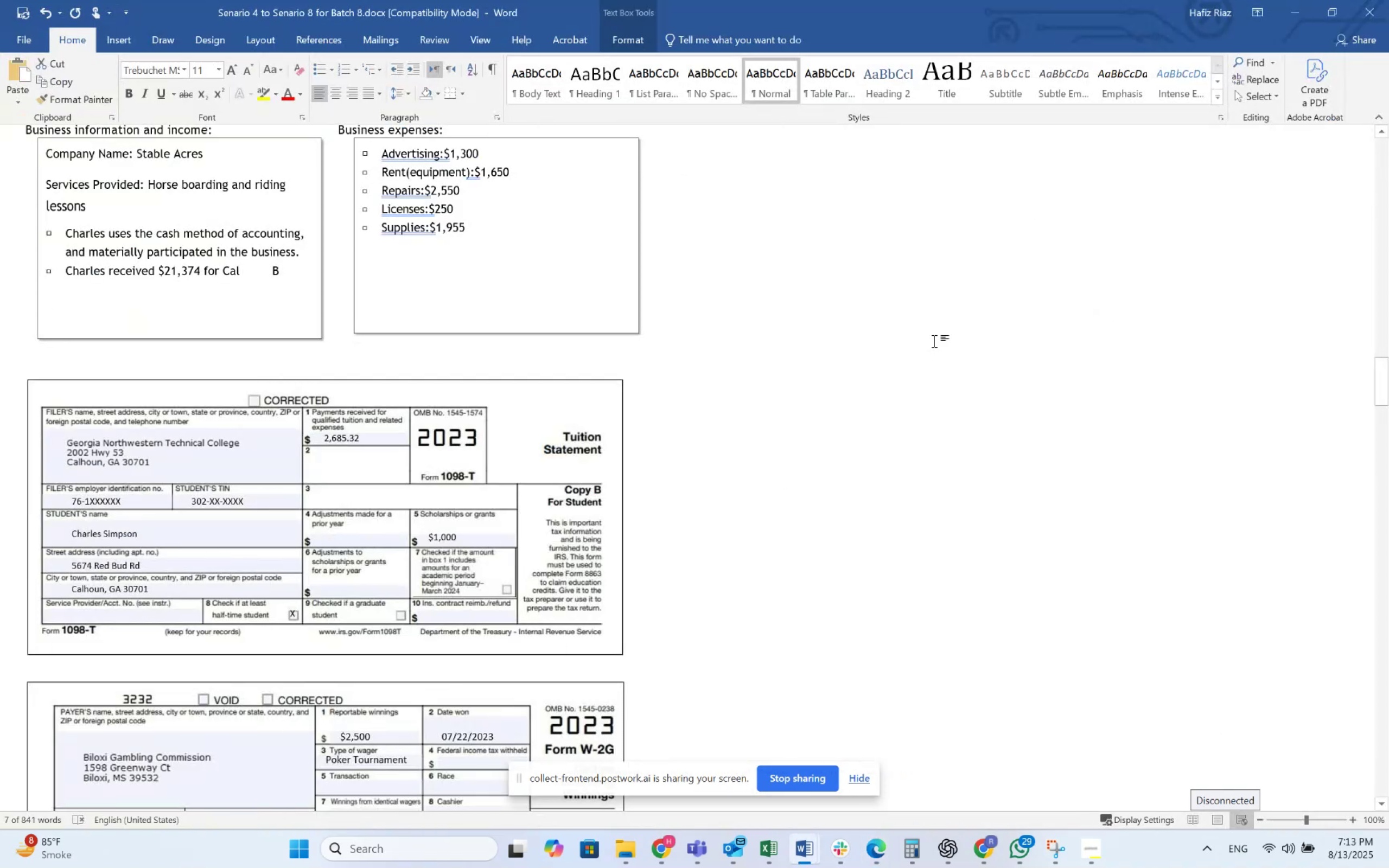 
wait(6.53)
 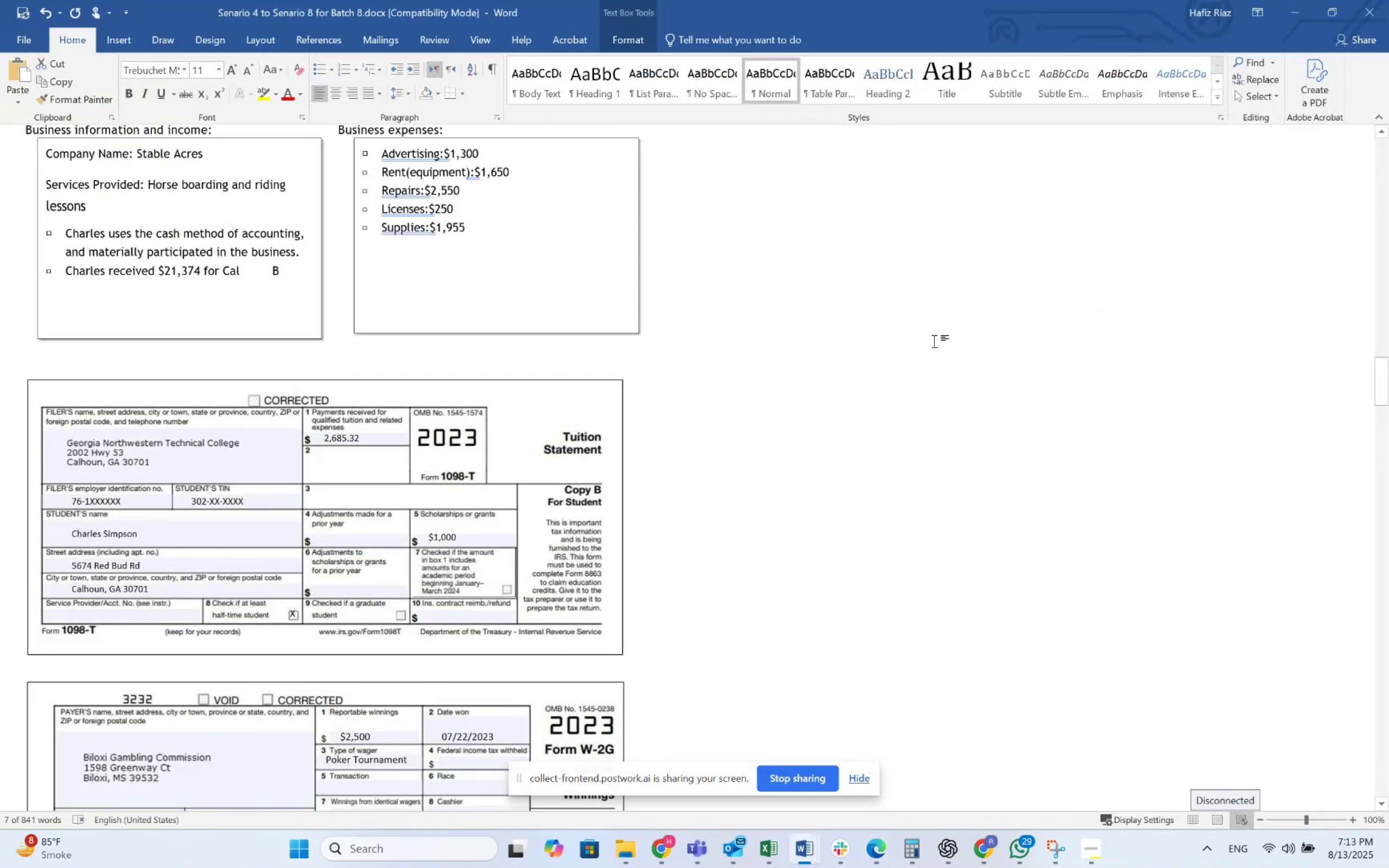 
scroll: coordinate [635, 373], scroll_direction: up, amount: 82.0
 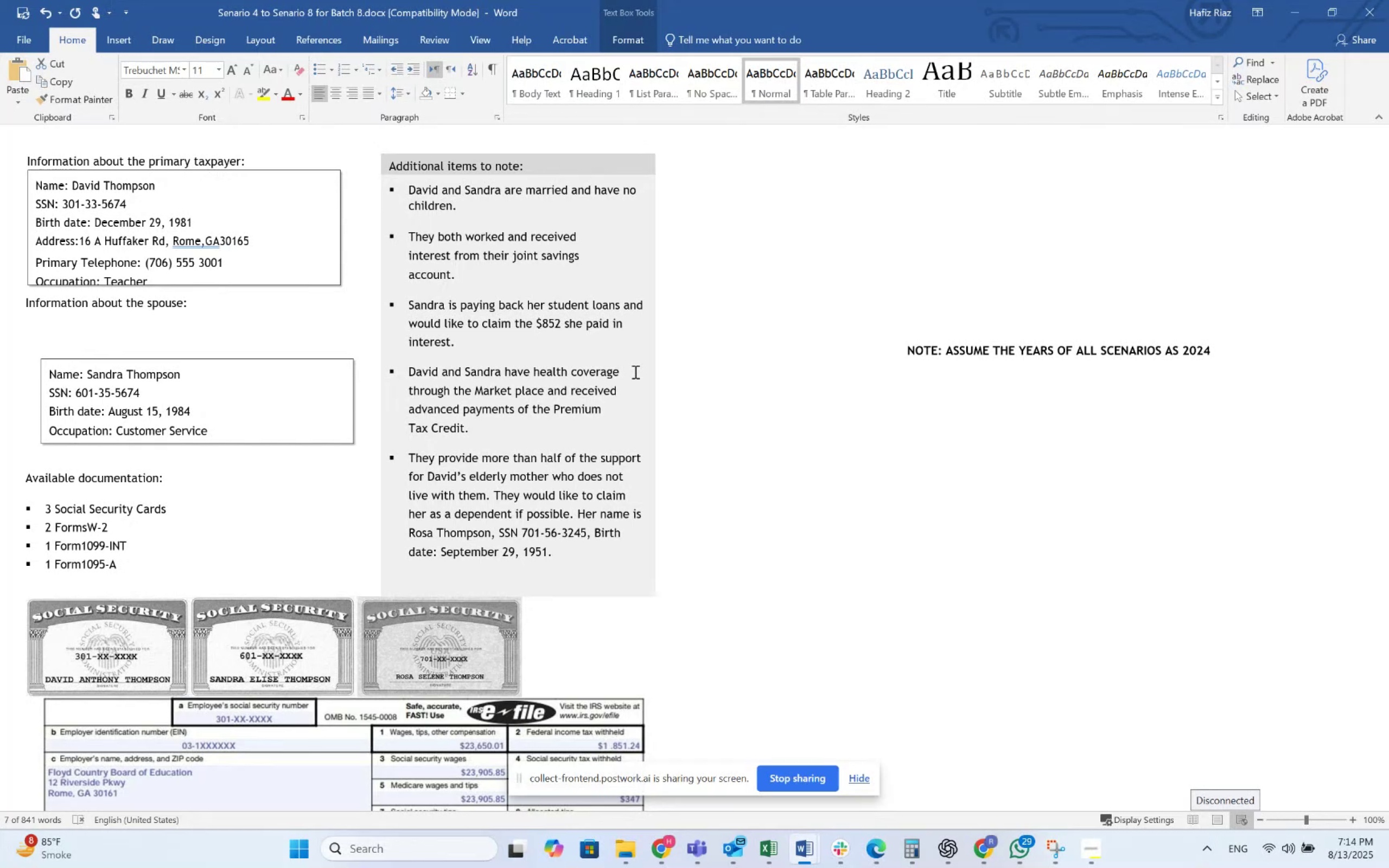 
wait(56.1)
 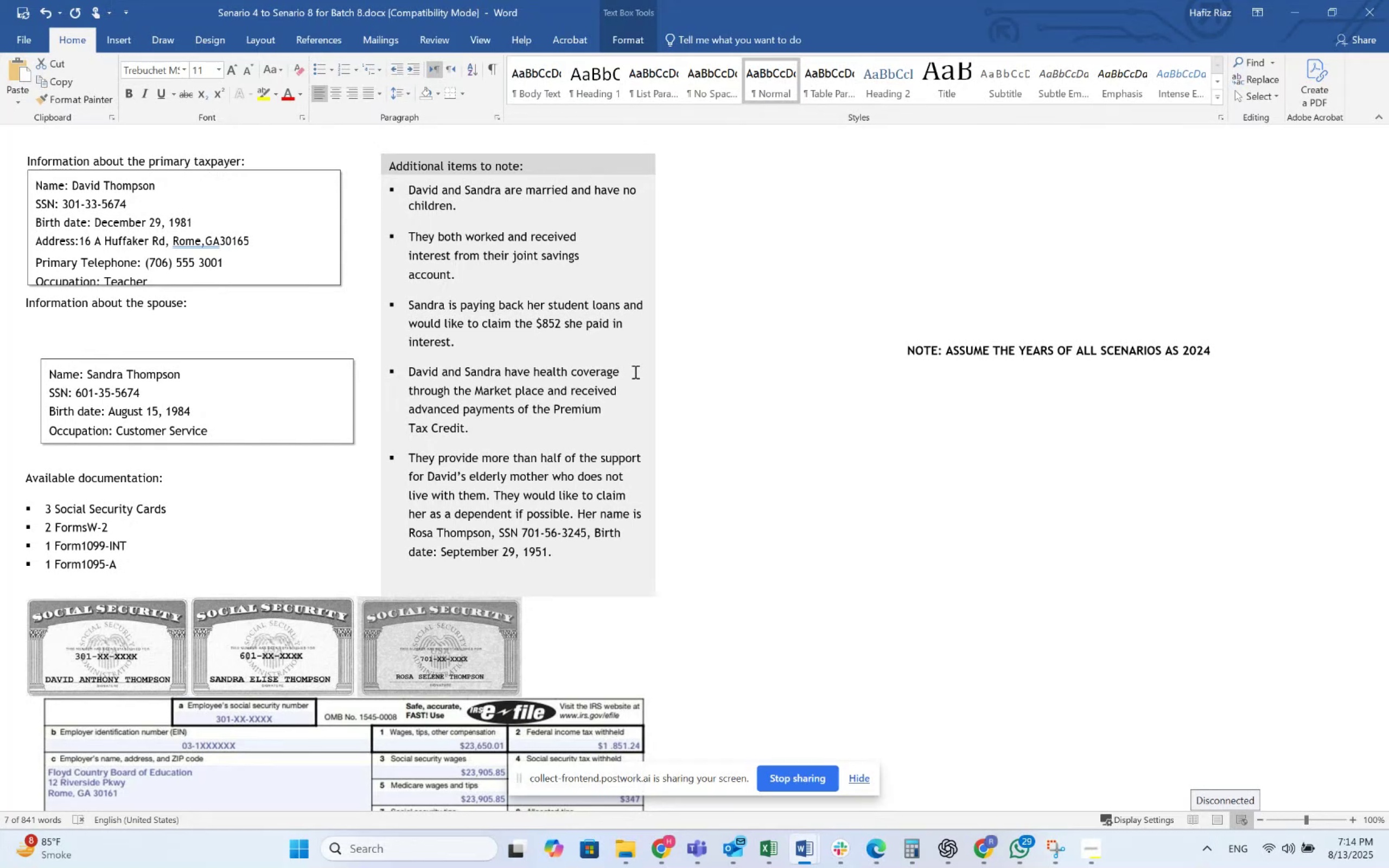 
scroll: coordinate [588, 472], scroll_direction: down, amount: 176.0
 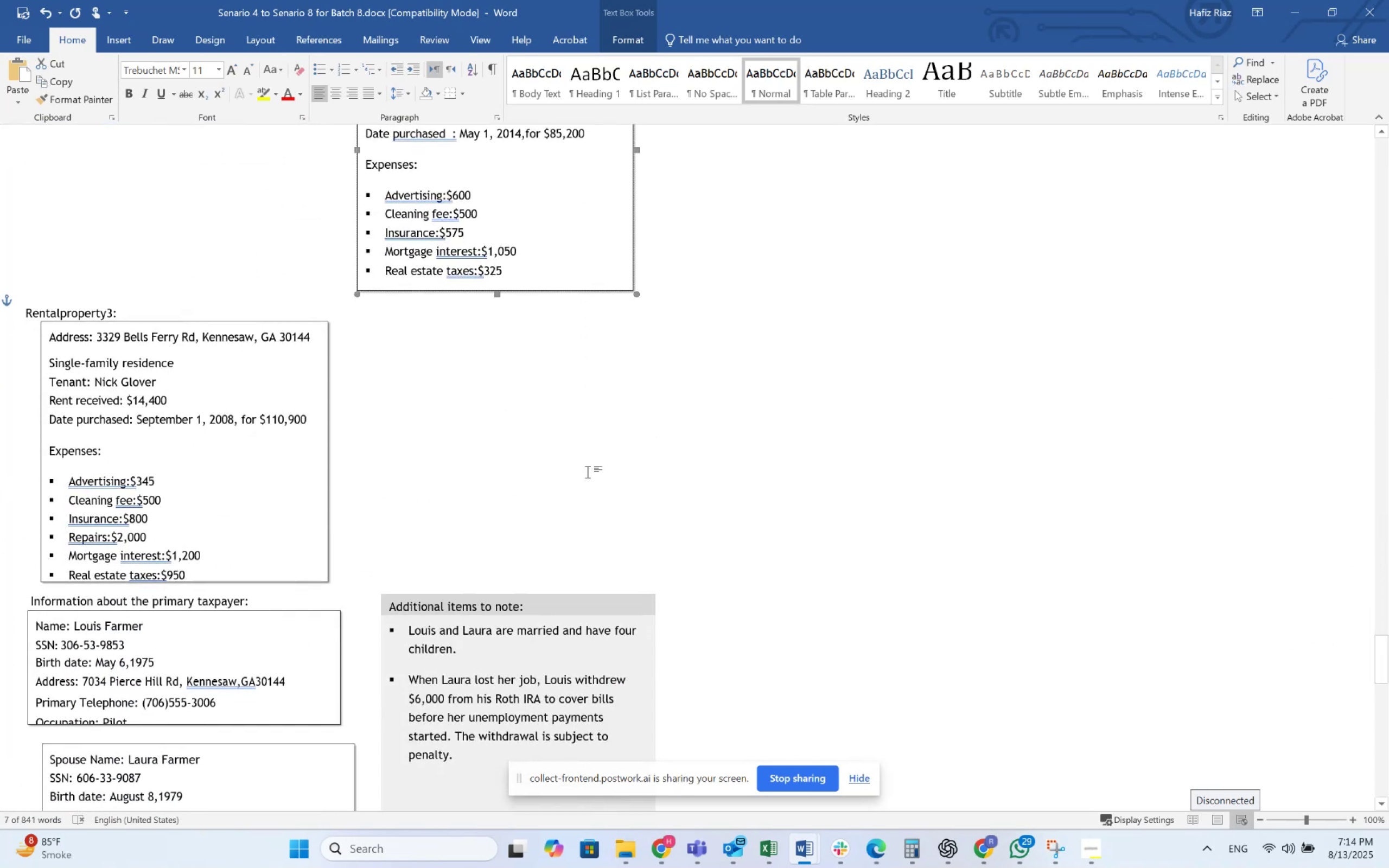 
scroll: coordinate [588, 472], scroll_direction: up, amount: 32.0
 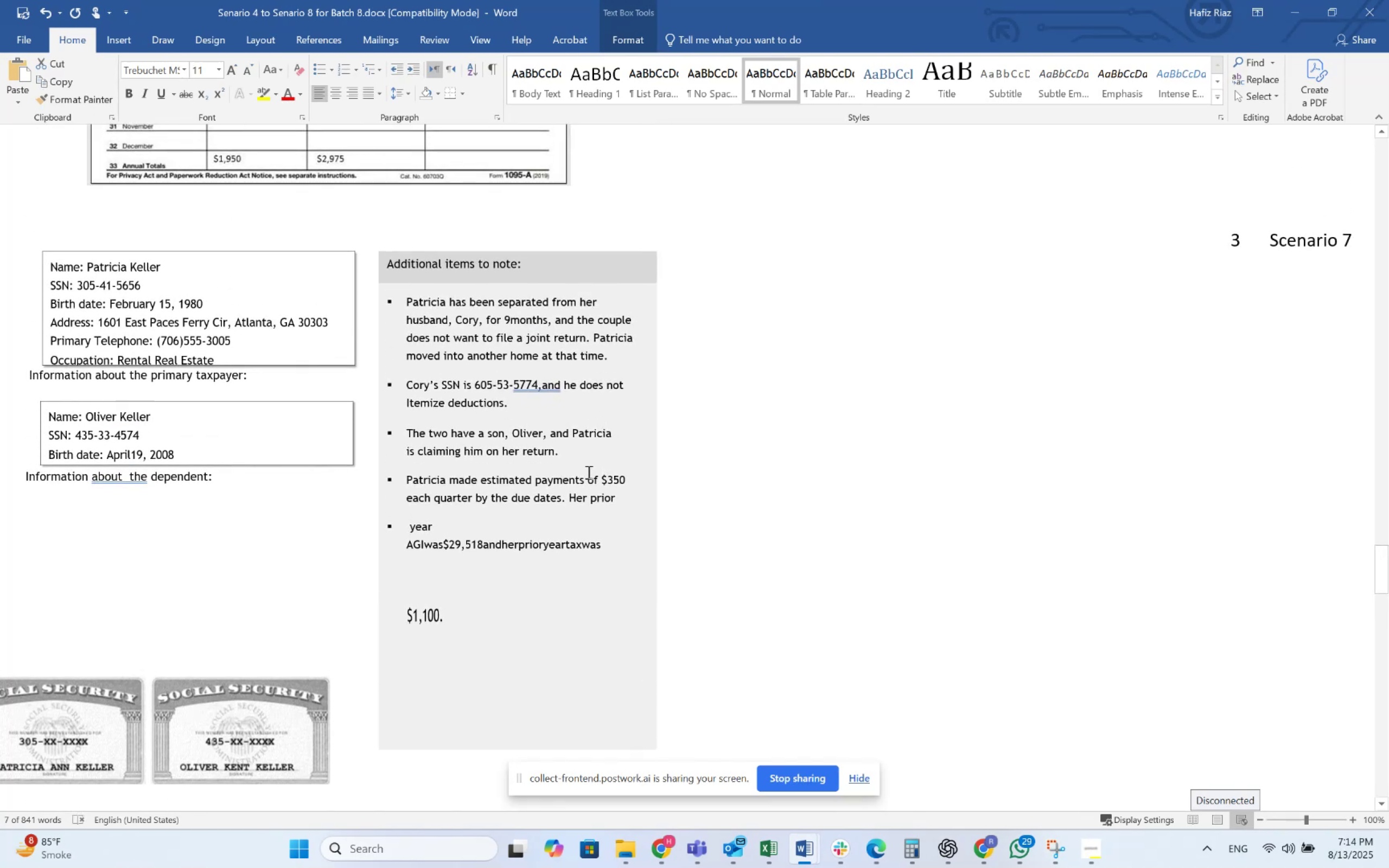 
scroll: coordinate [588, 472], scroll_direction: down, amount: 1.0
 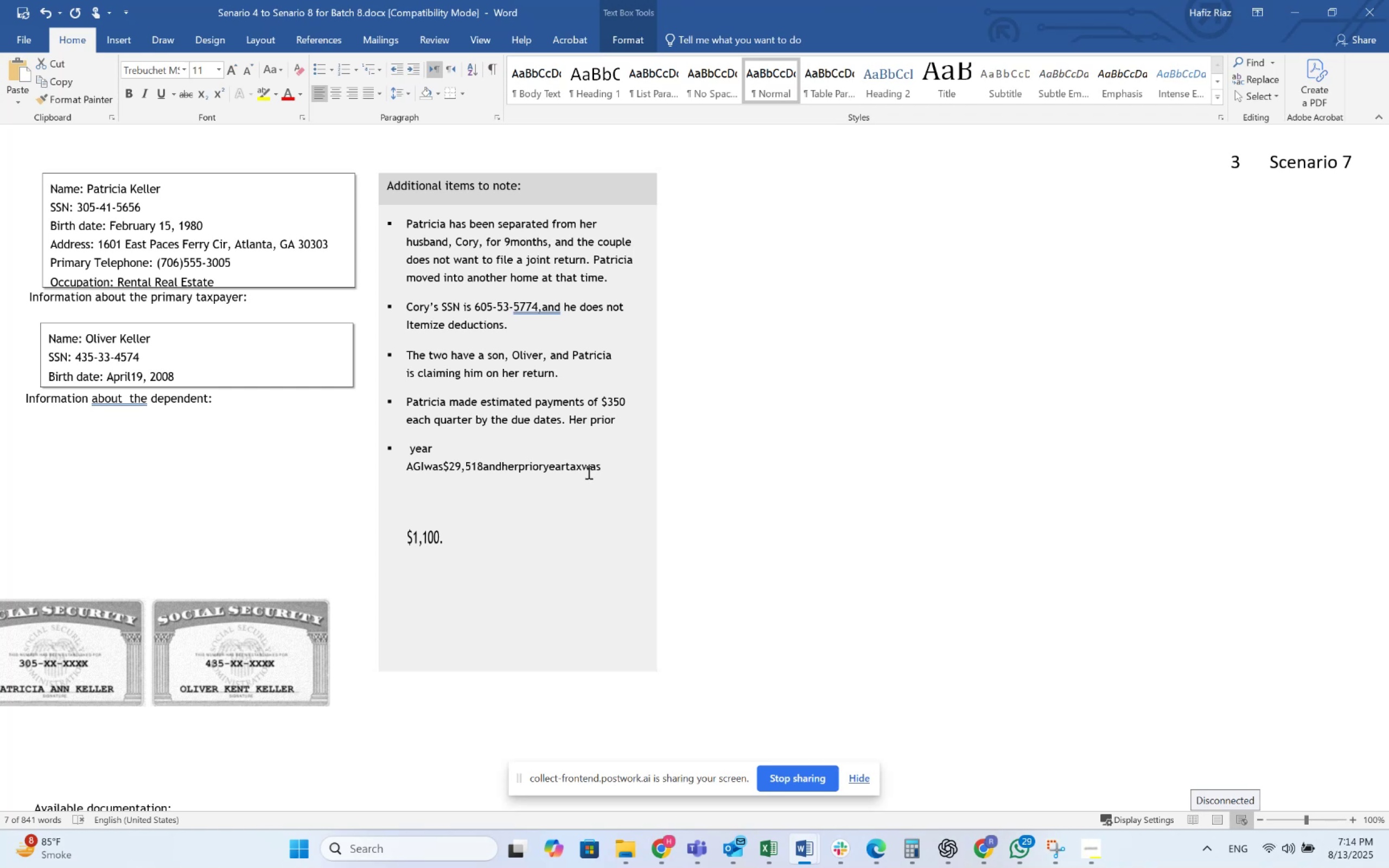 
wait(19.89)
 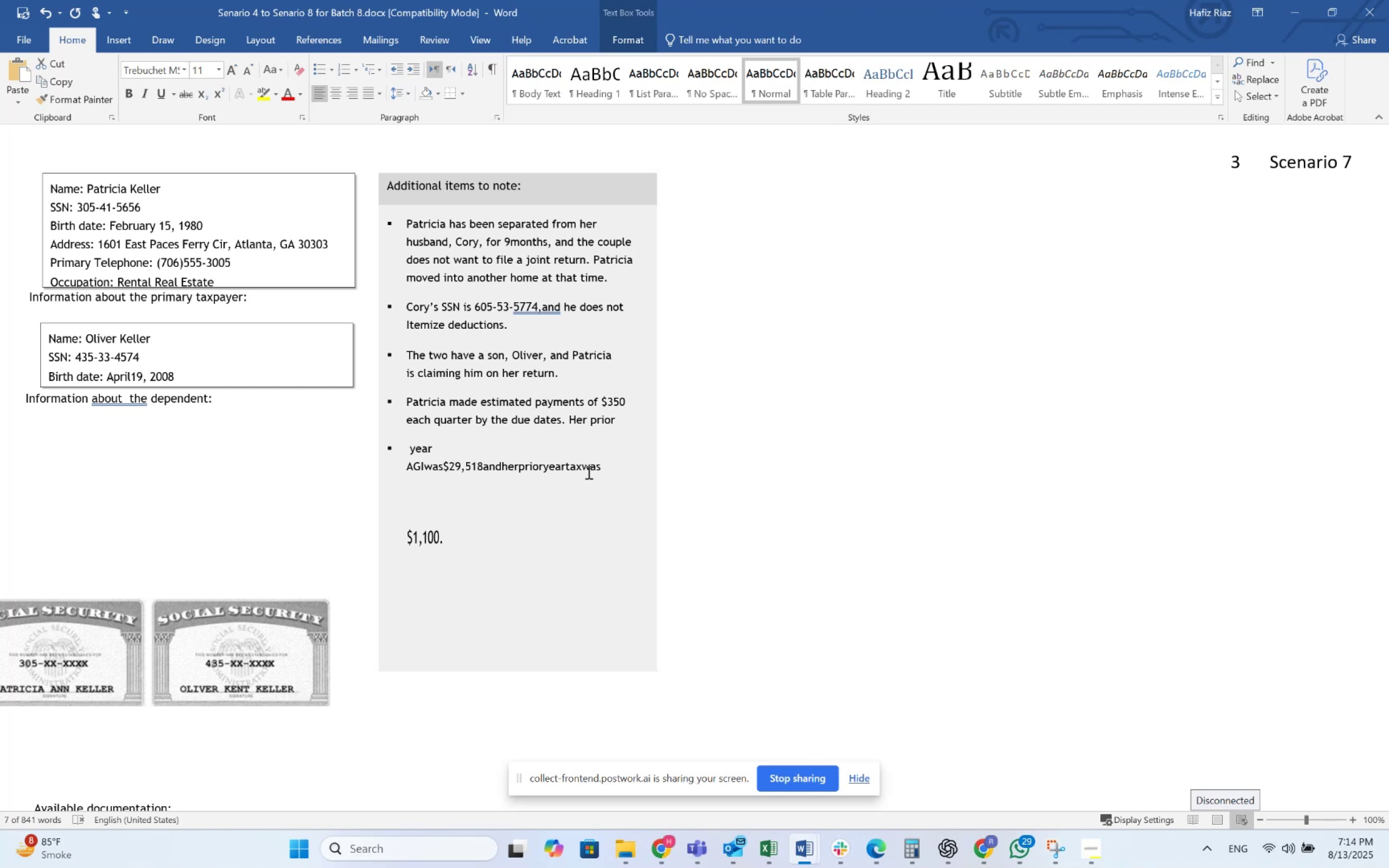 
left_click([864, 840])
 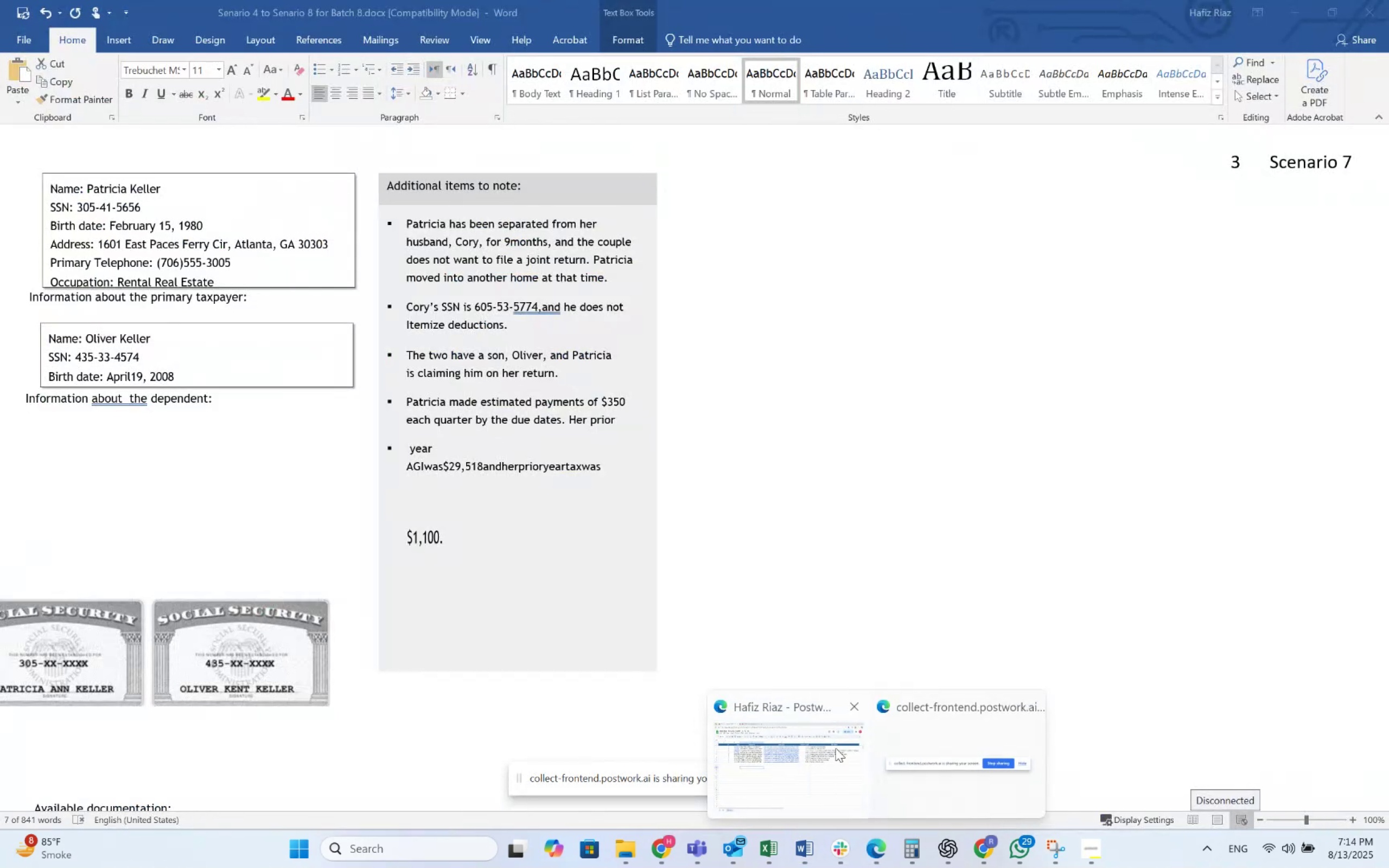 
left_click([836, 748])
 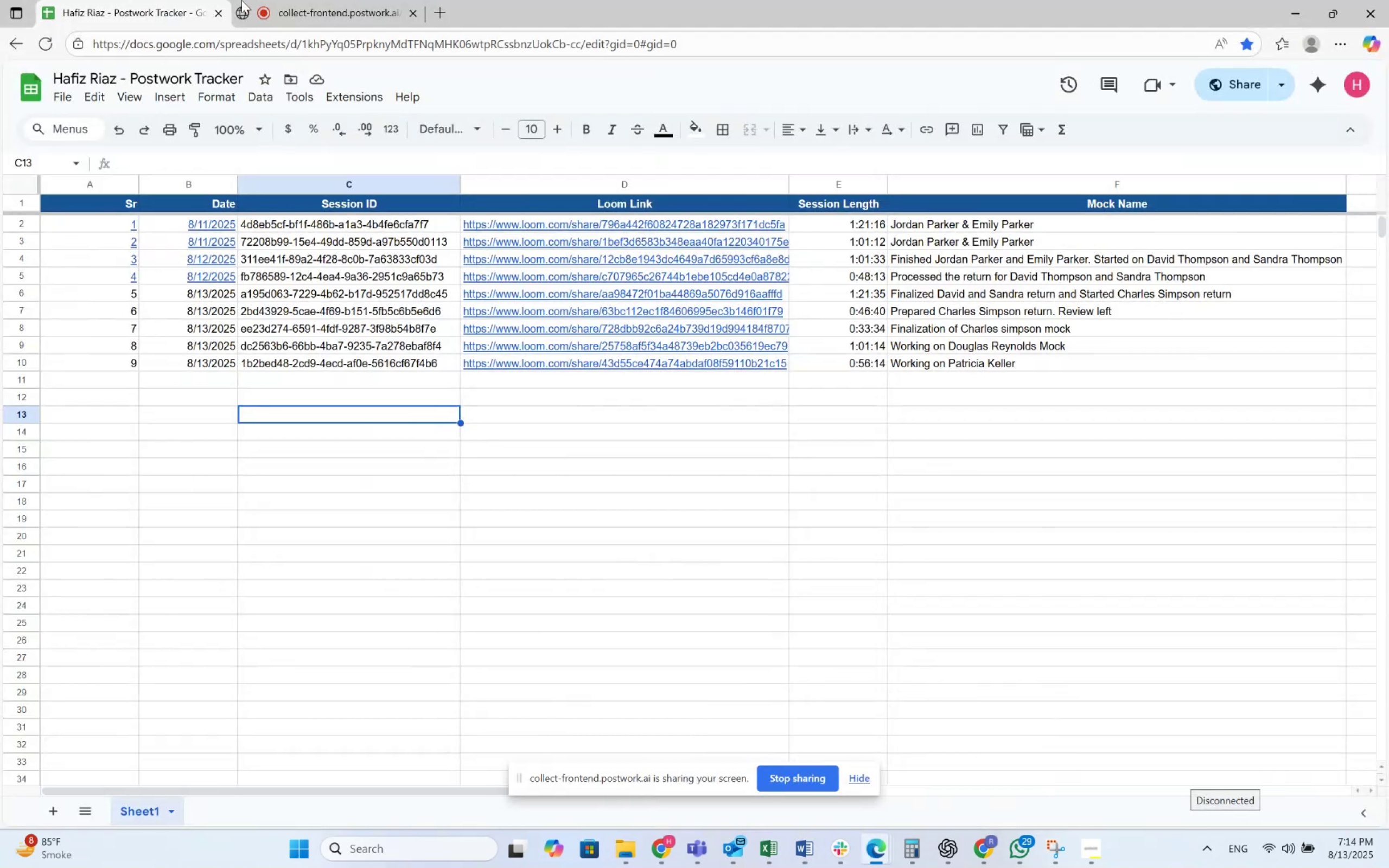 
left_click([235, 0])
 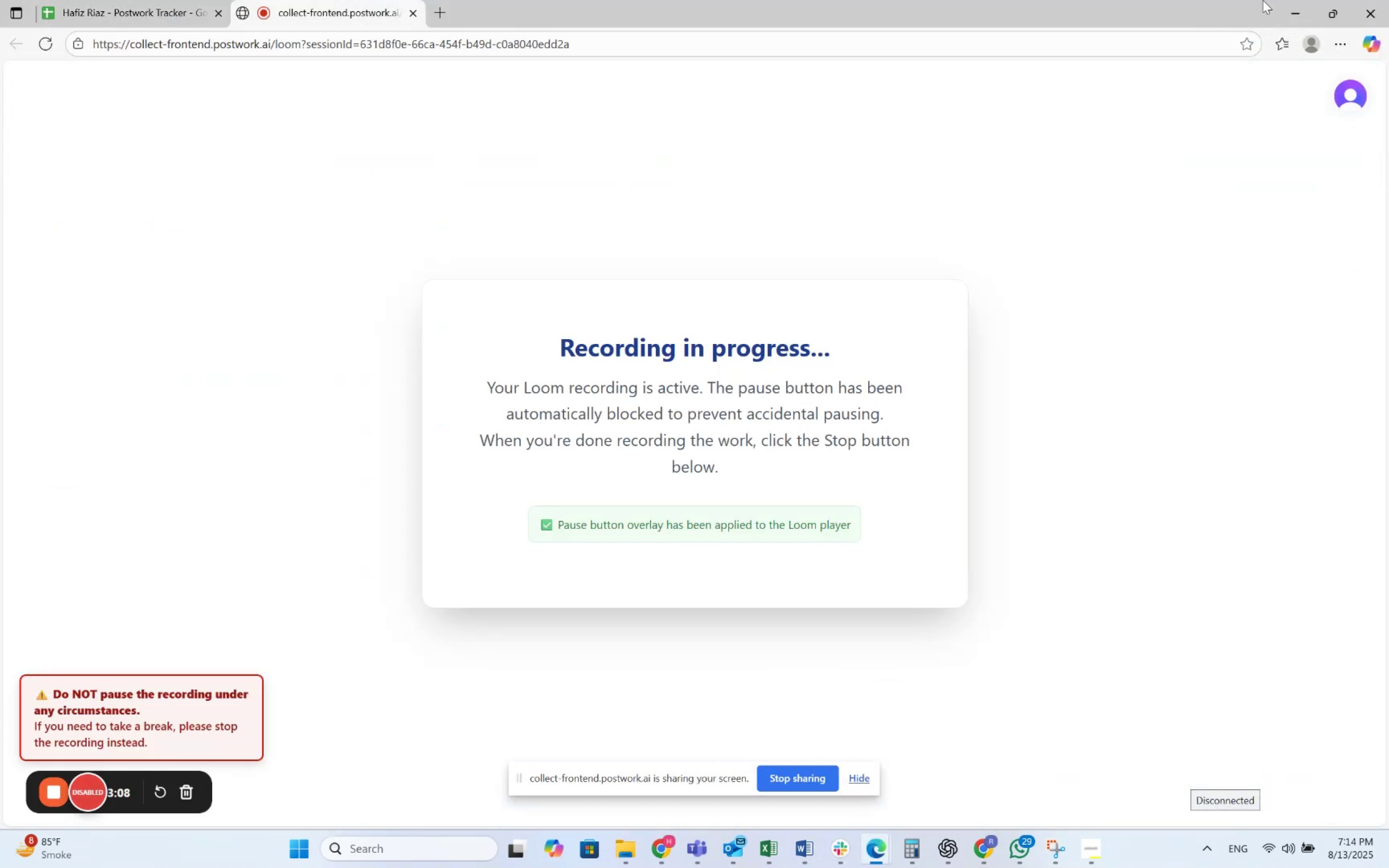 
left_click([1296, 1])
 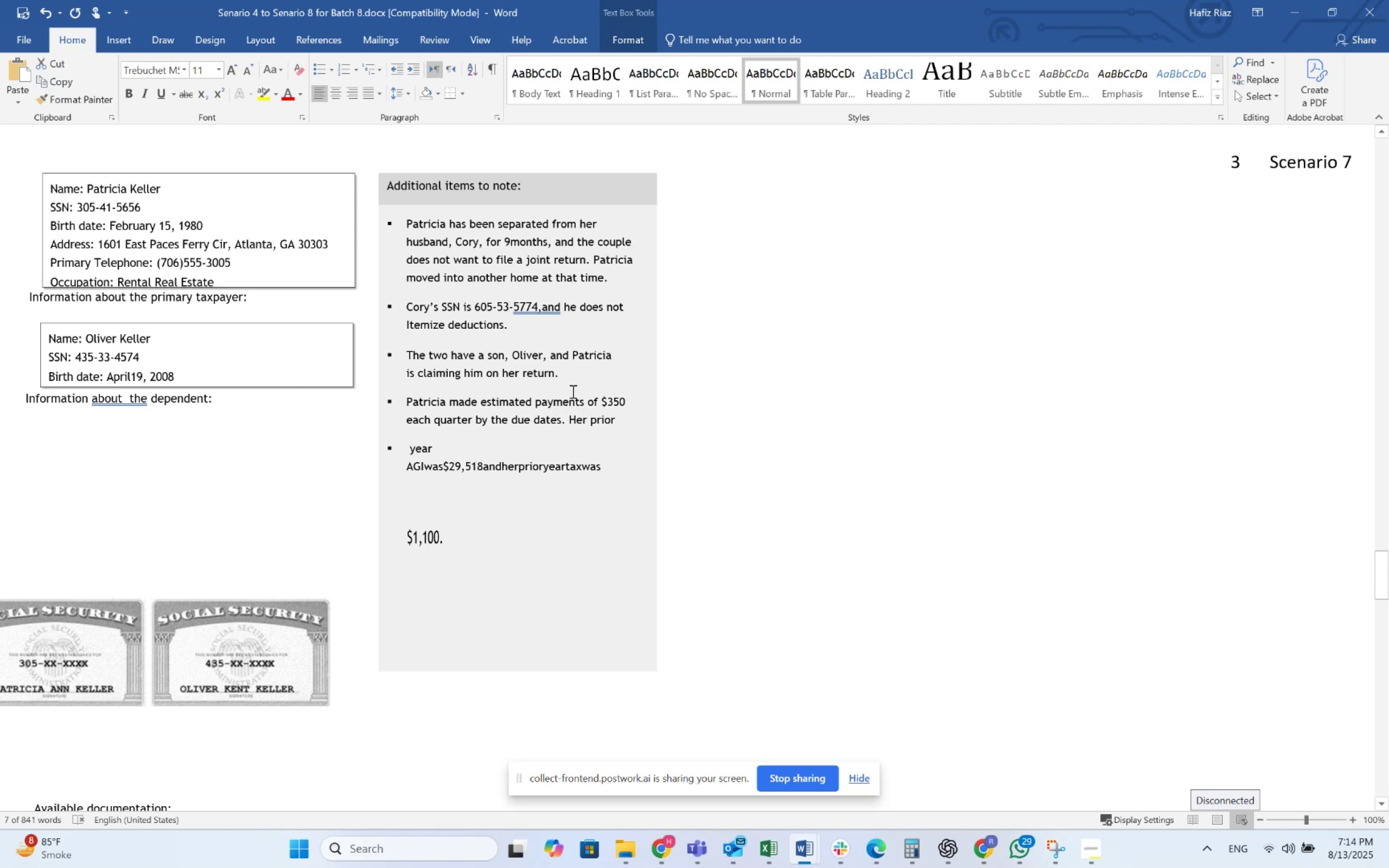 
scroll: coordinate [566, 414], scroll_direction: down, amount: 10.0
 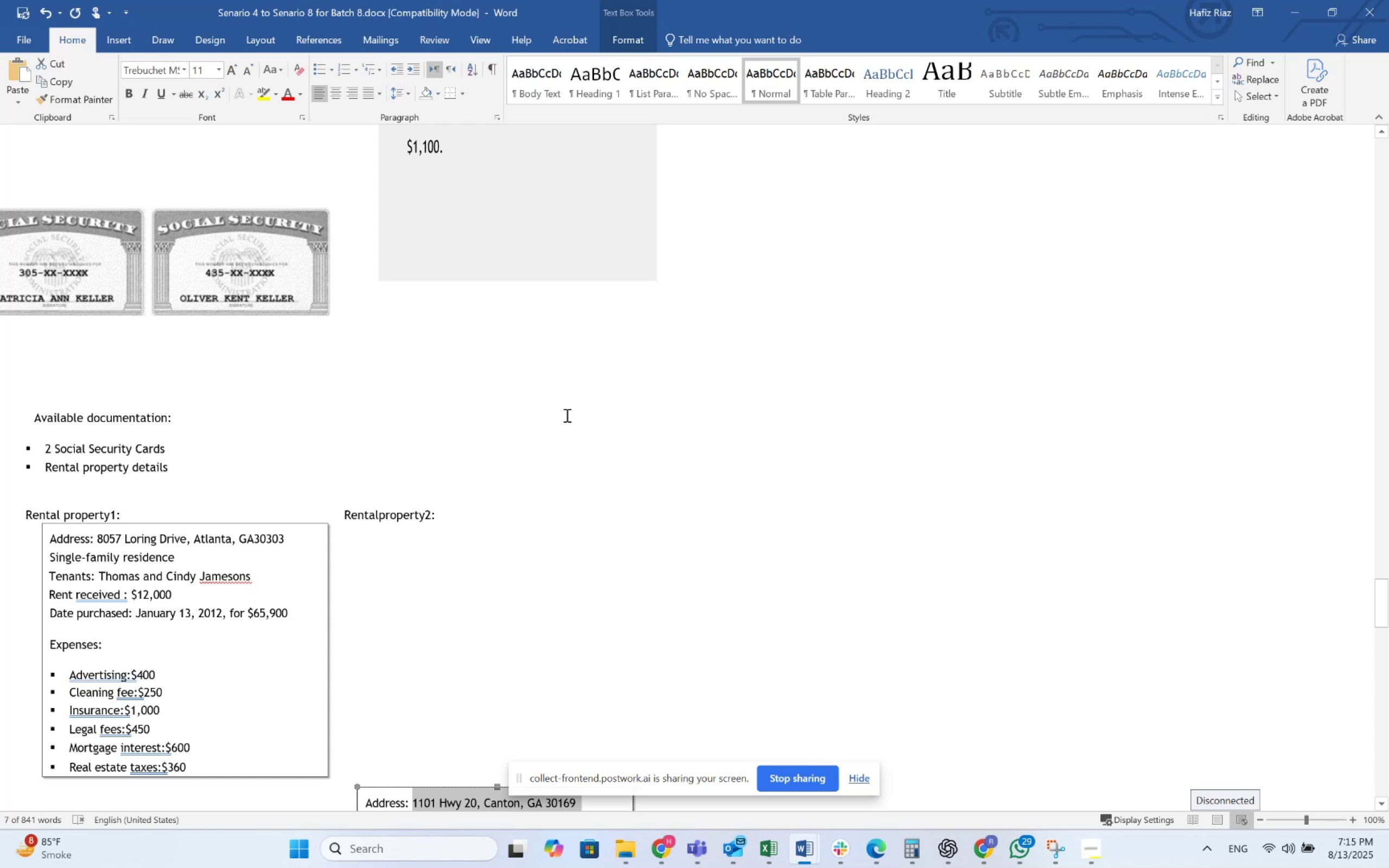 
key(Alt+AltLeft)
 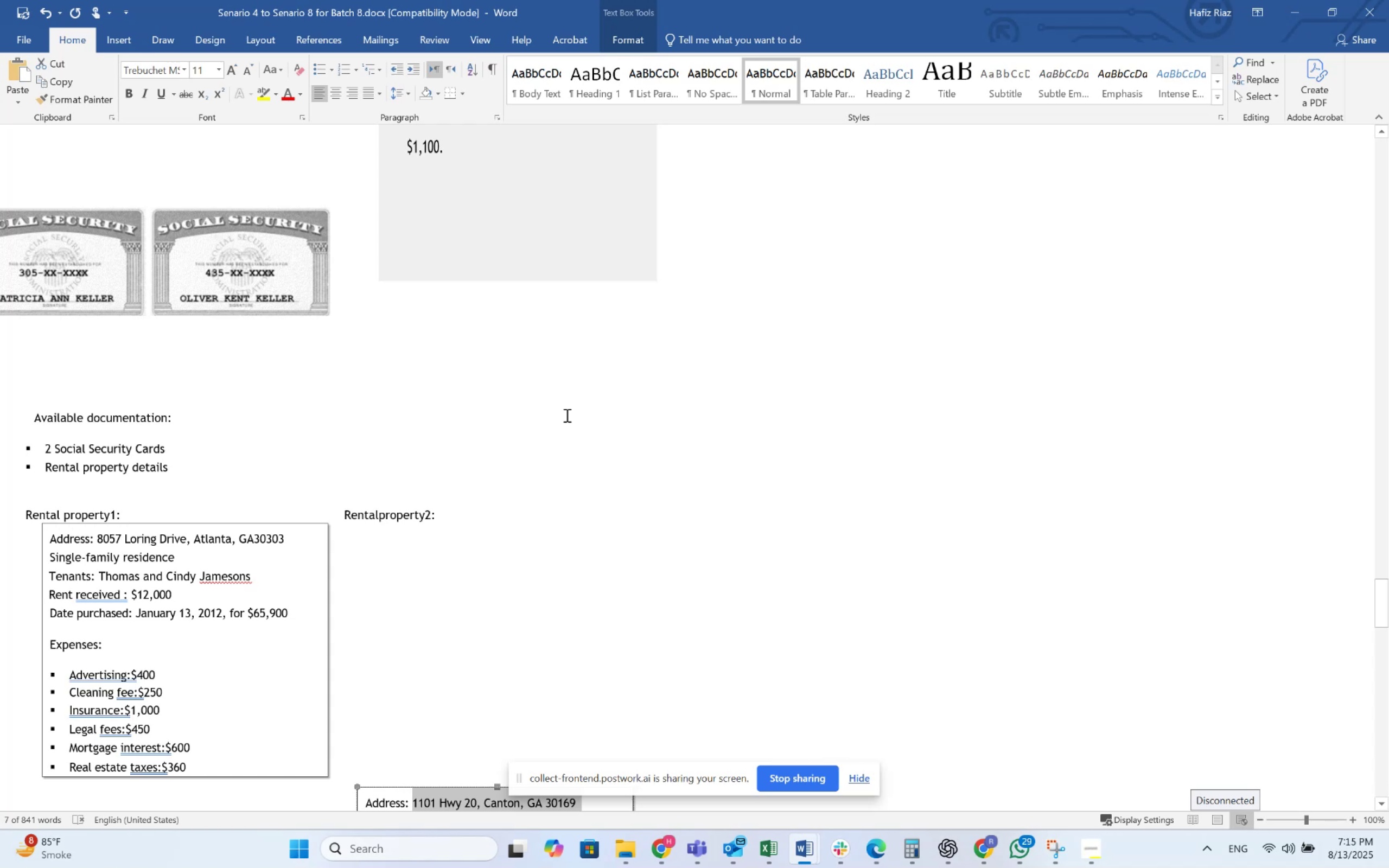 
key(Alt+Tab)
 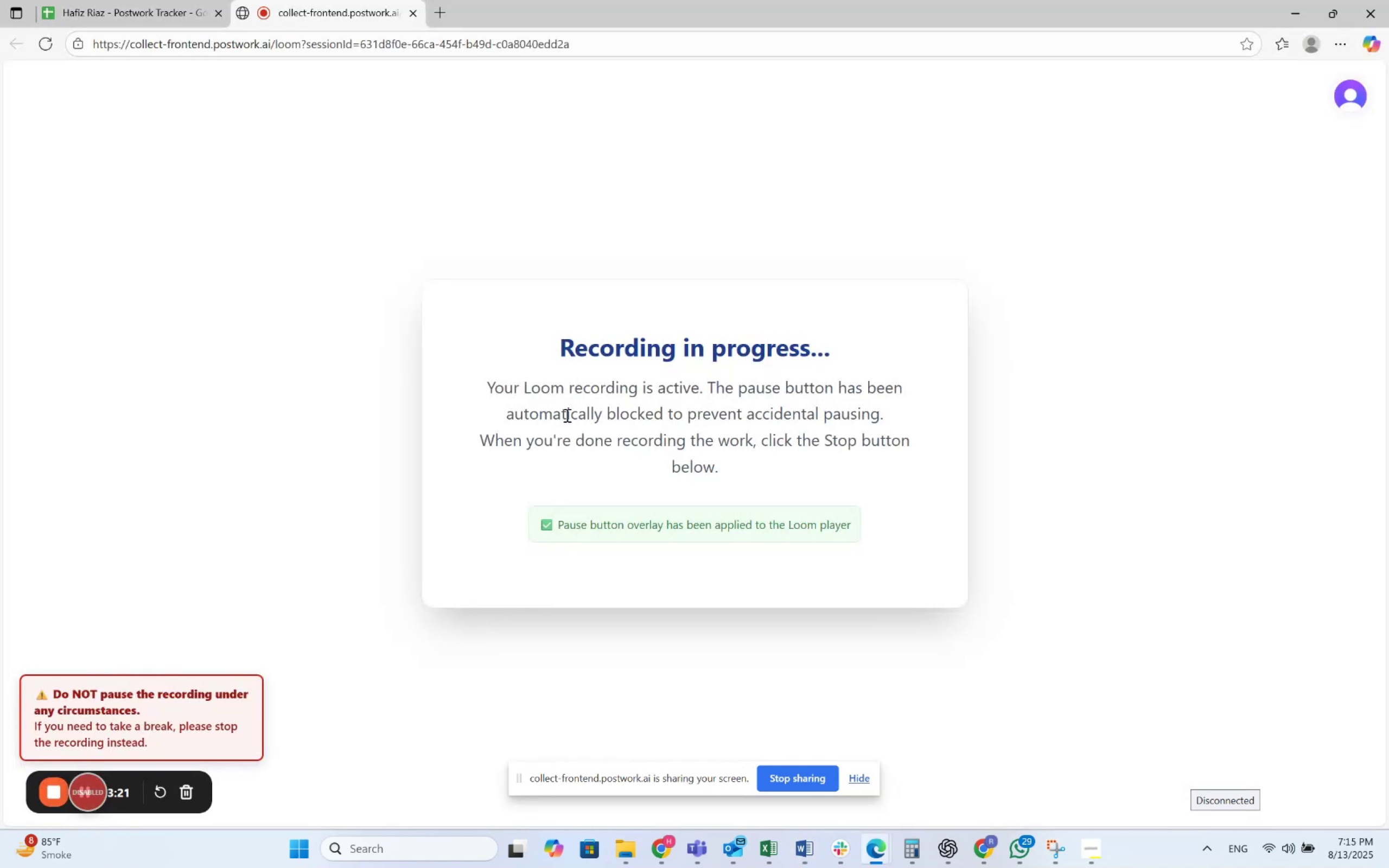 
key(Alt+AltLeft)
 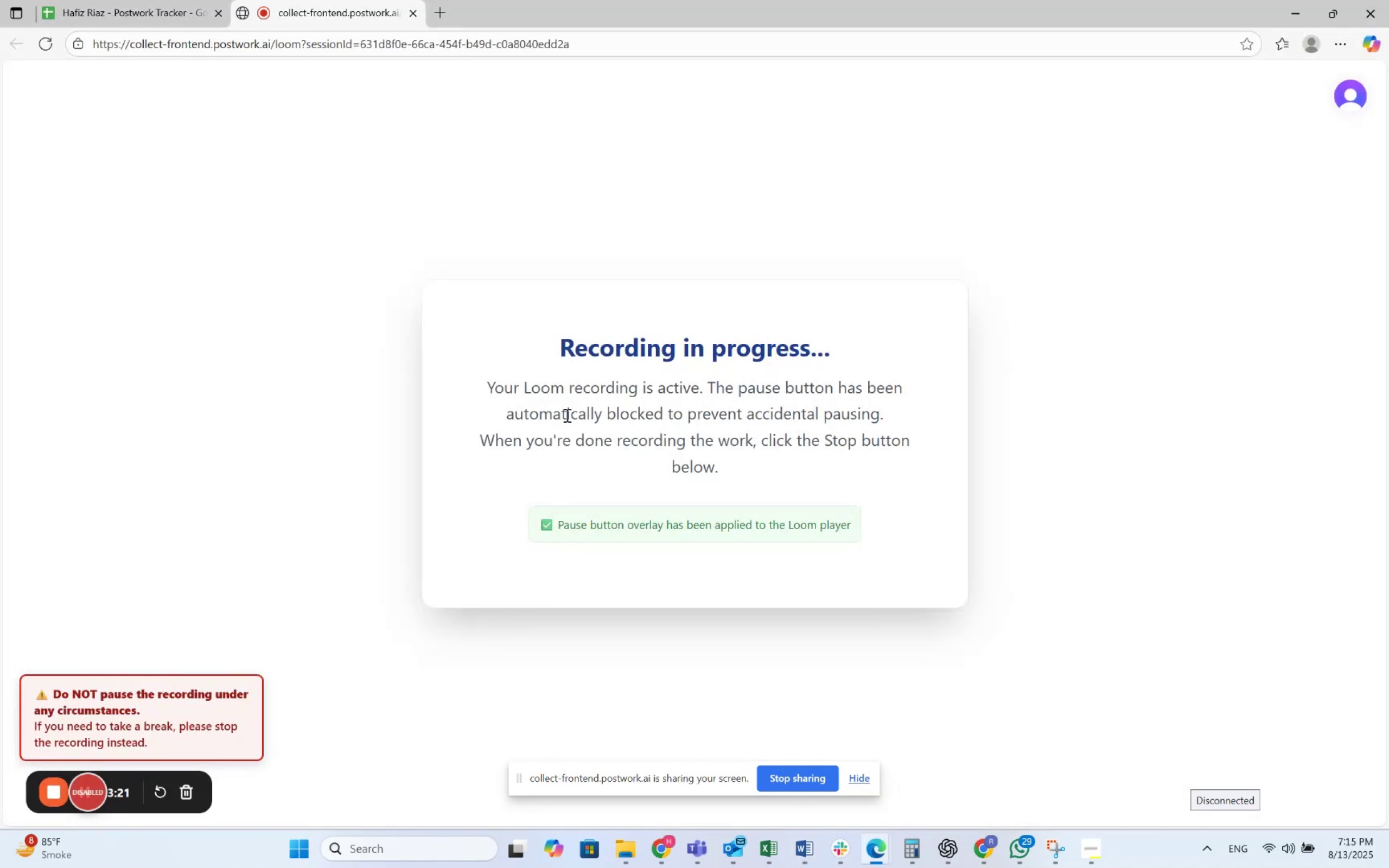 
key(Alt+Tab)
 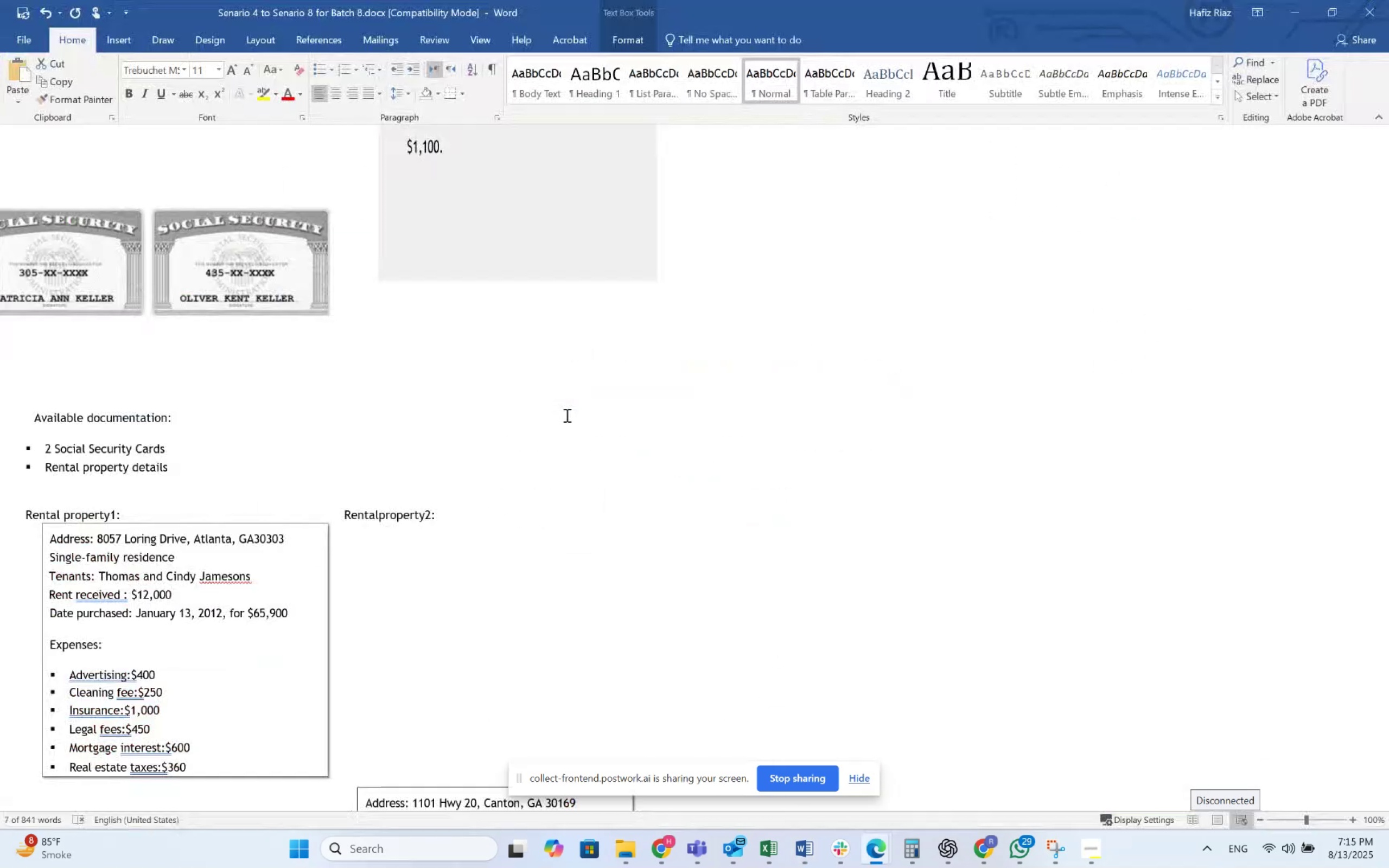 
key(Alt+Tab)
 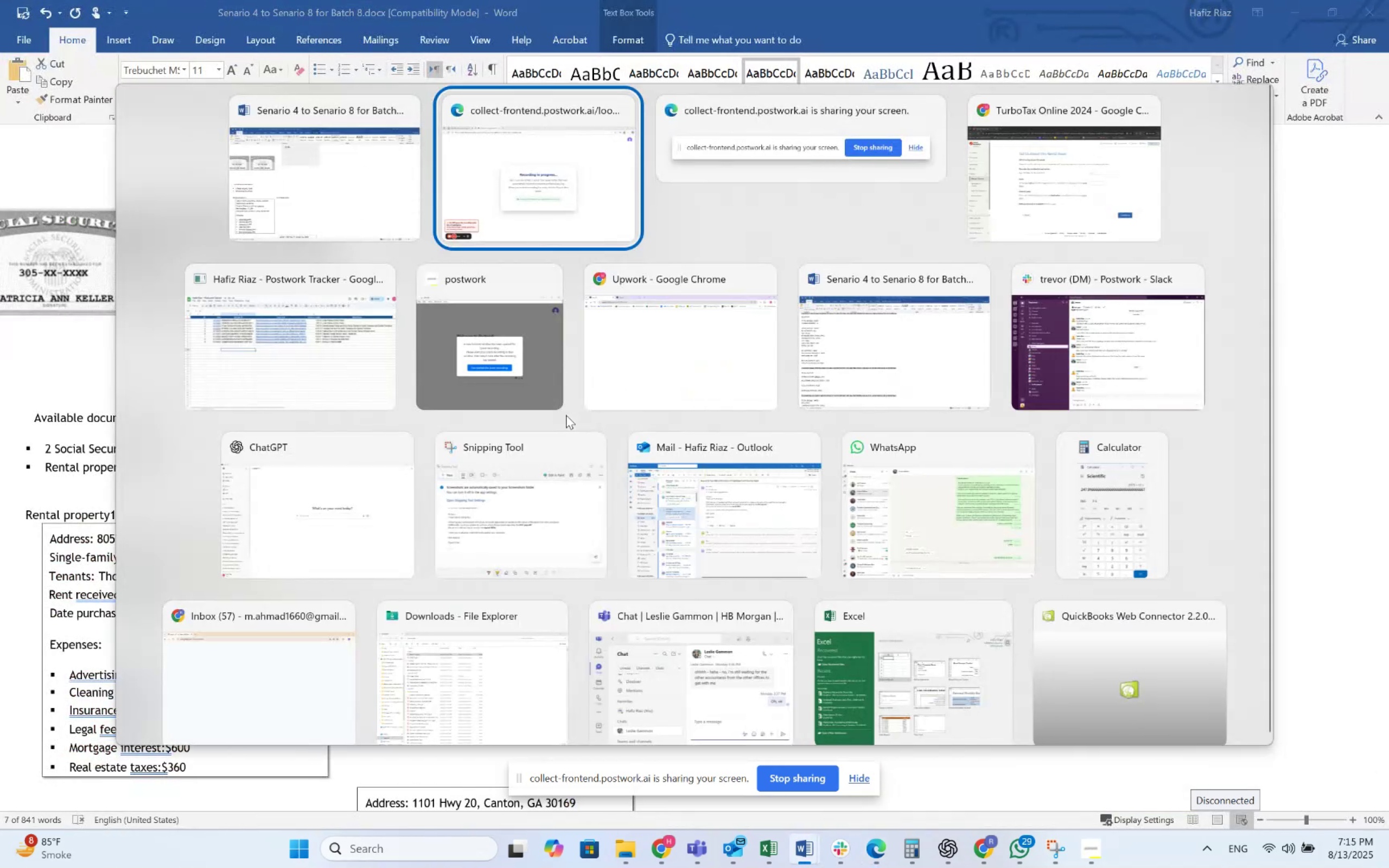 
key(Alt+Tab)
 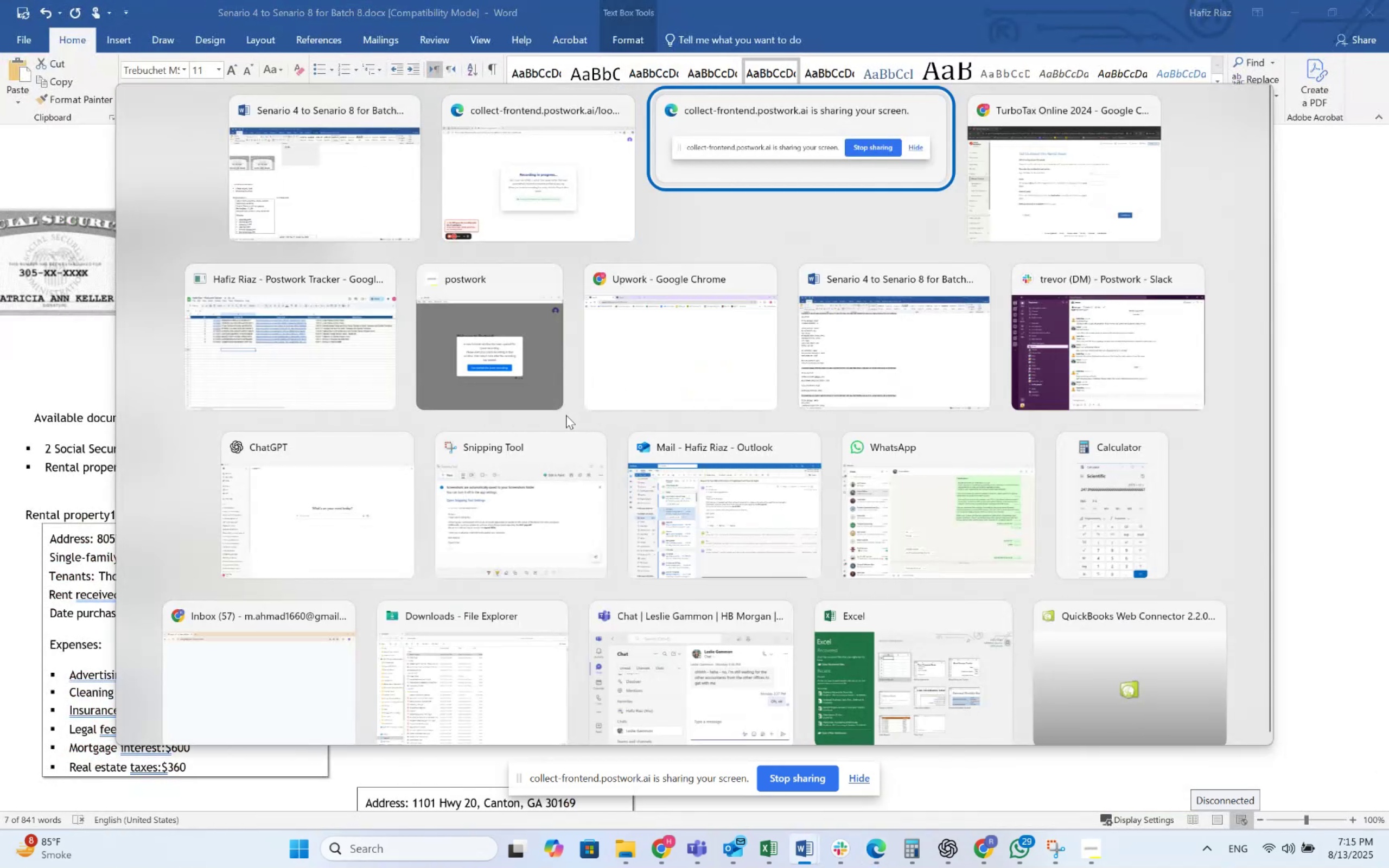 
key(Alt+Tab)
 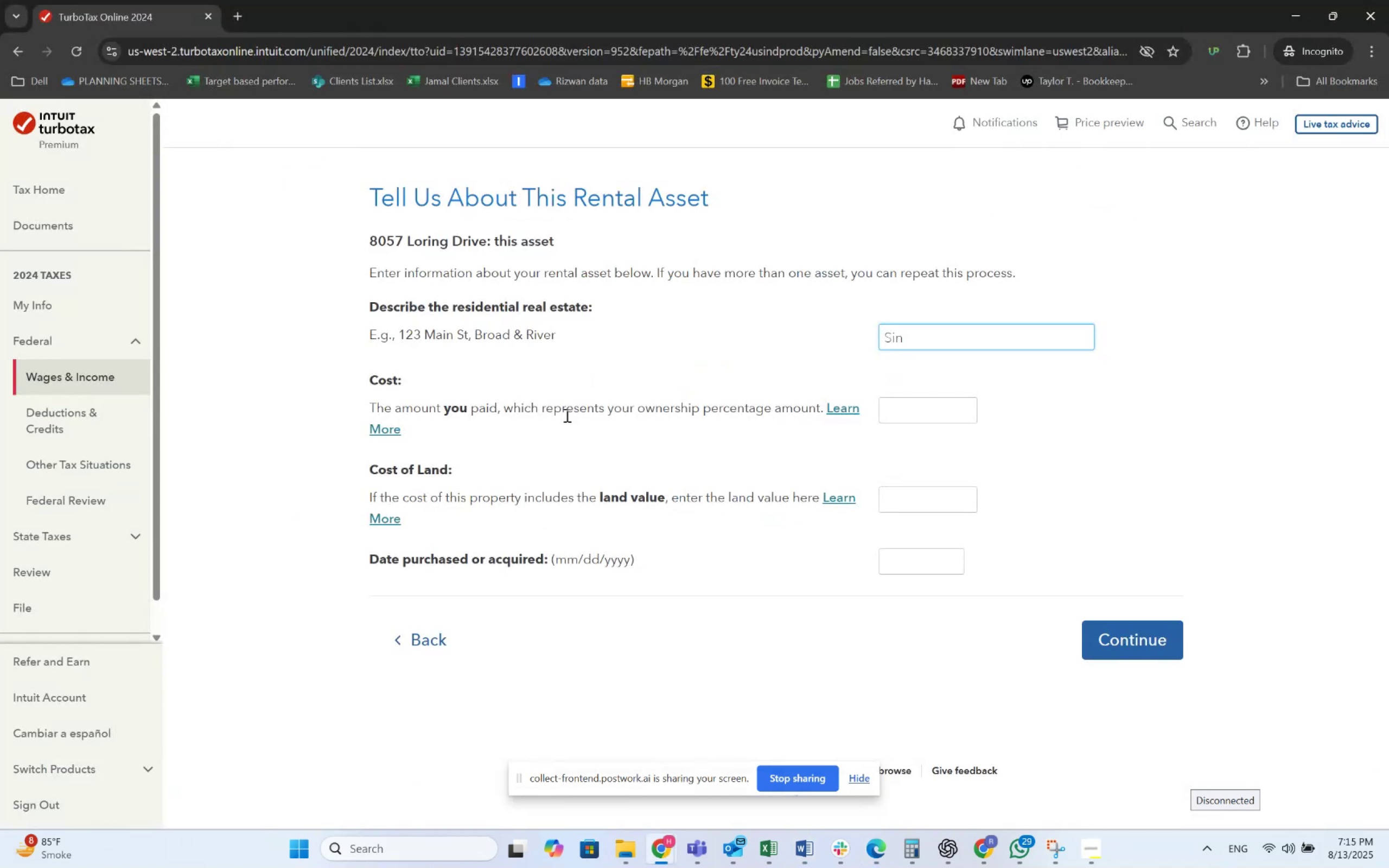 
key(Alt+AltLeft)
 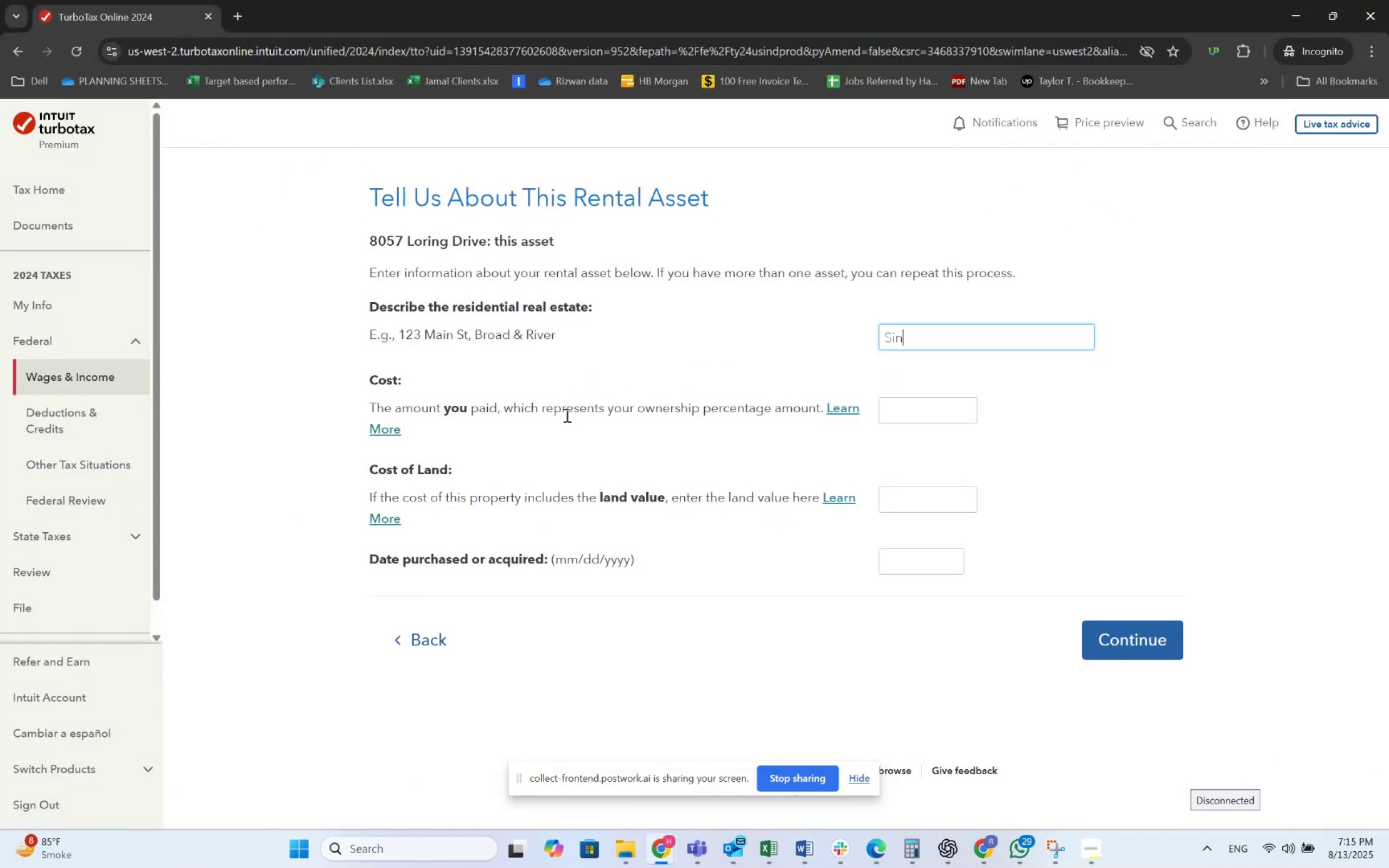 
key(Alt+Tab)
 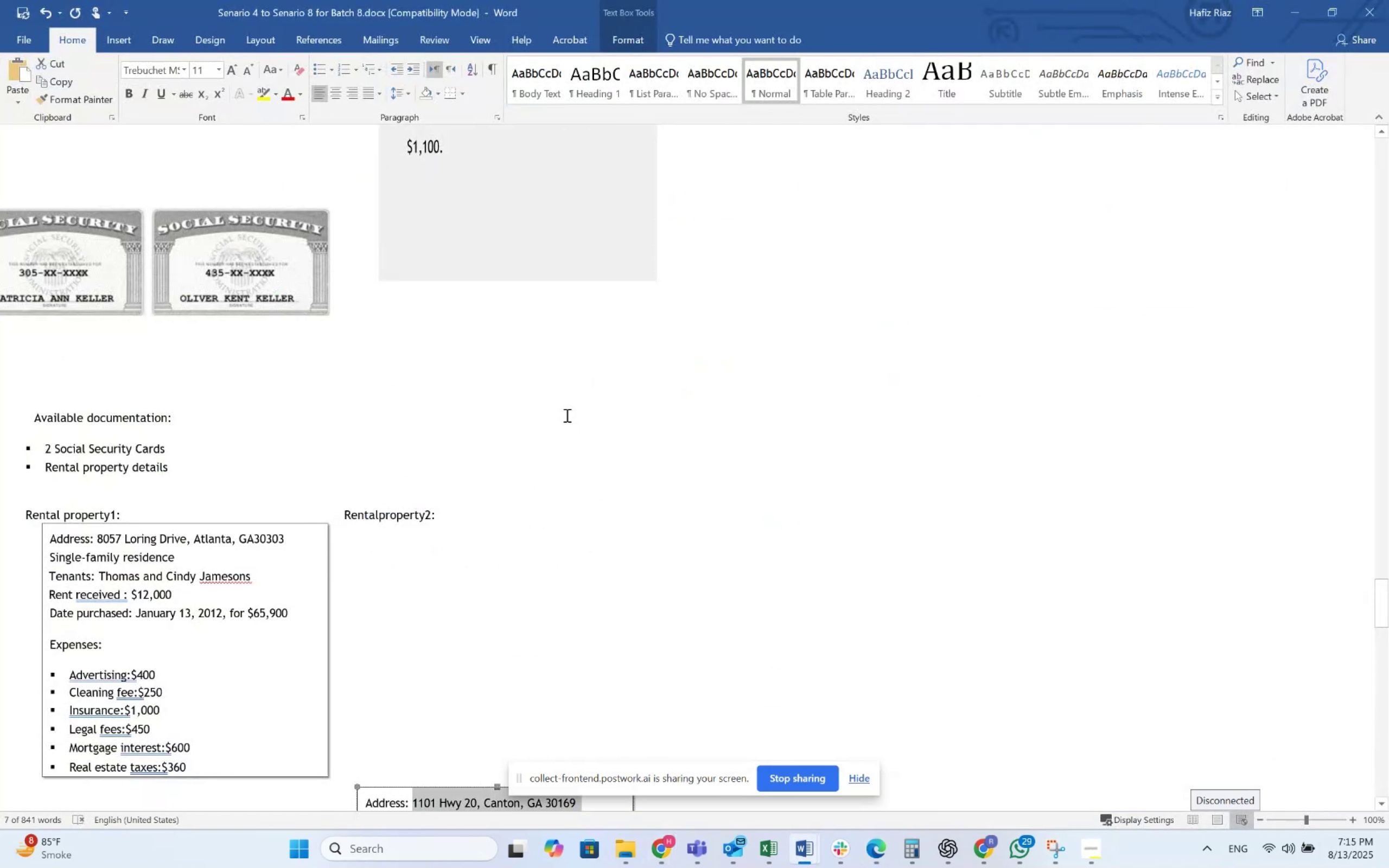 
key(Alt+AltLeft)
 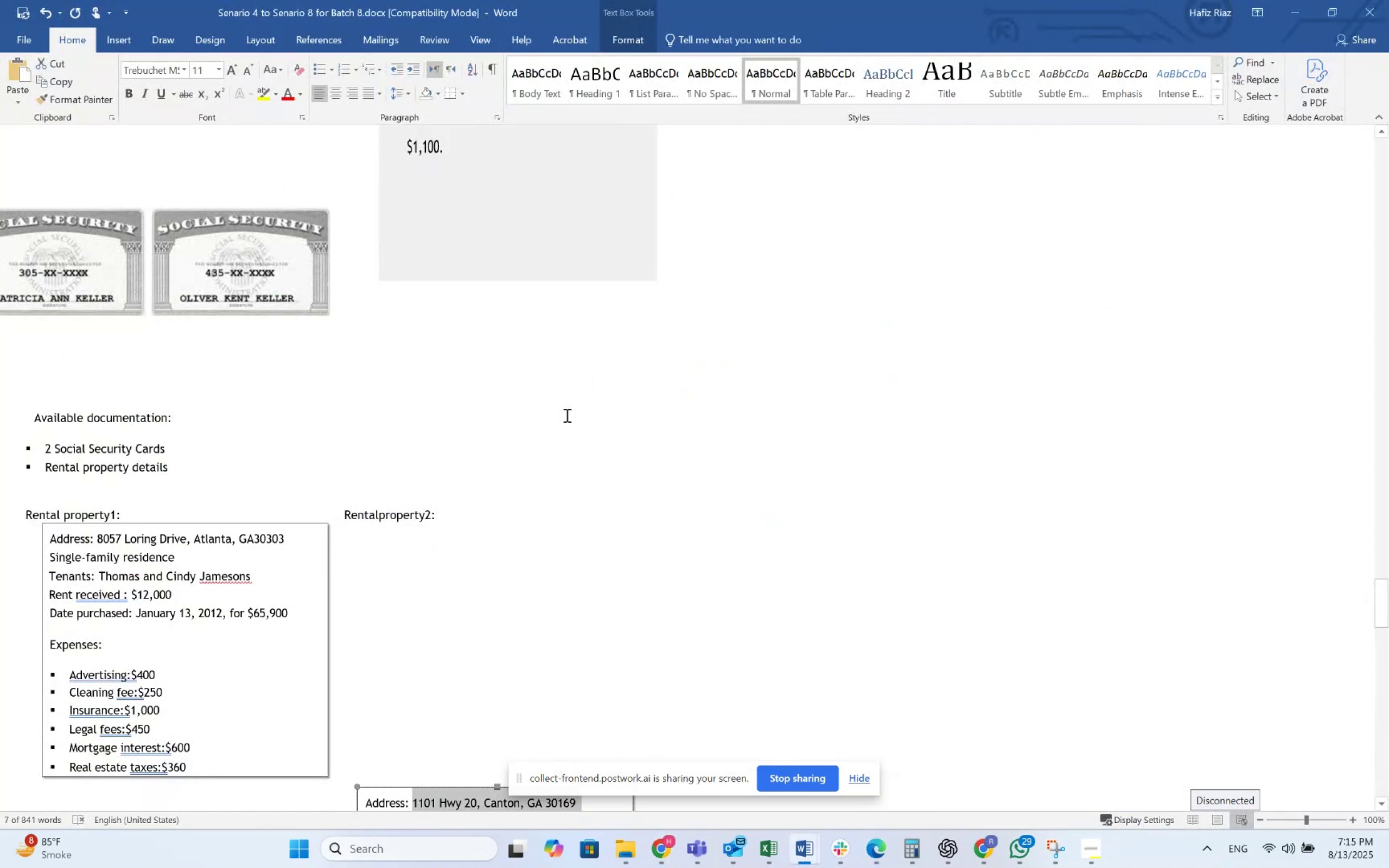 
key(Tab)
type(gle-family residence)
 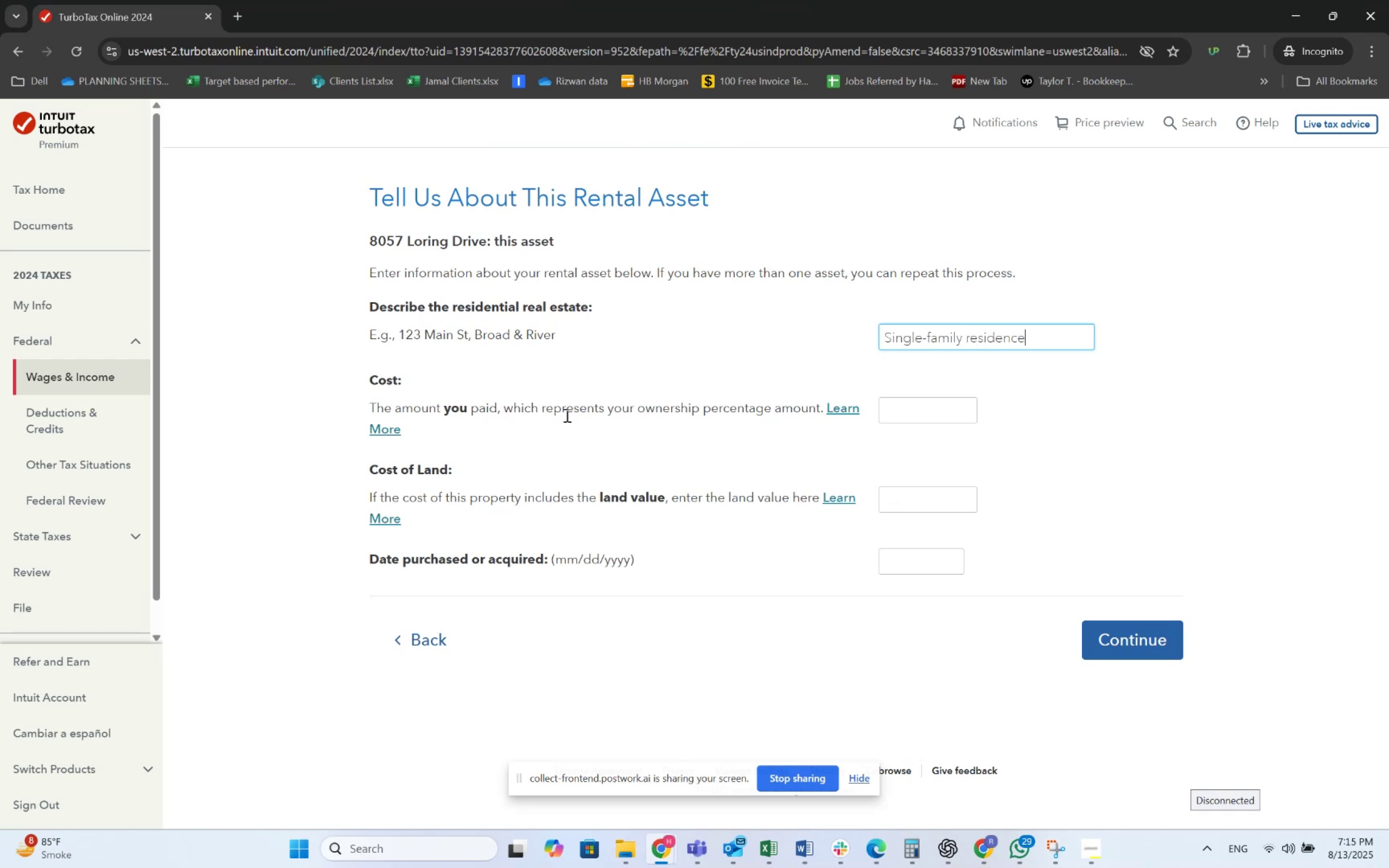 
key(Alt+AltLeft)
 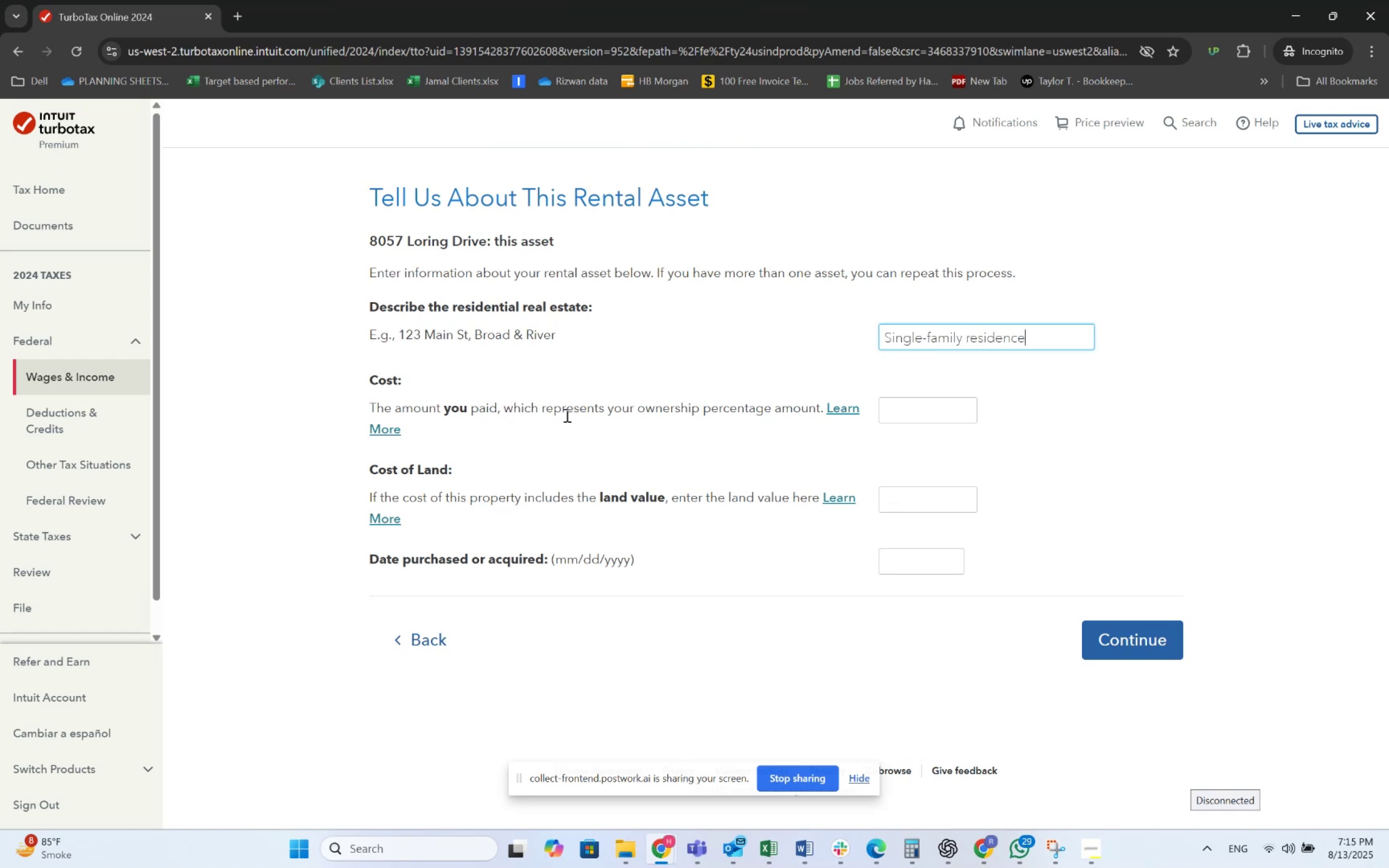 
key(Alt+Tab)
 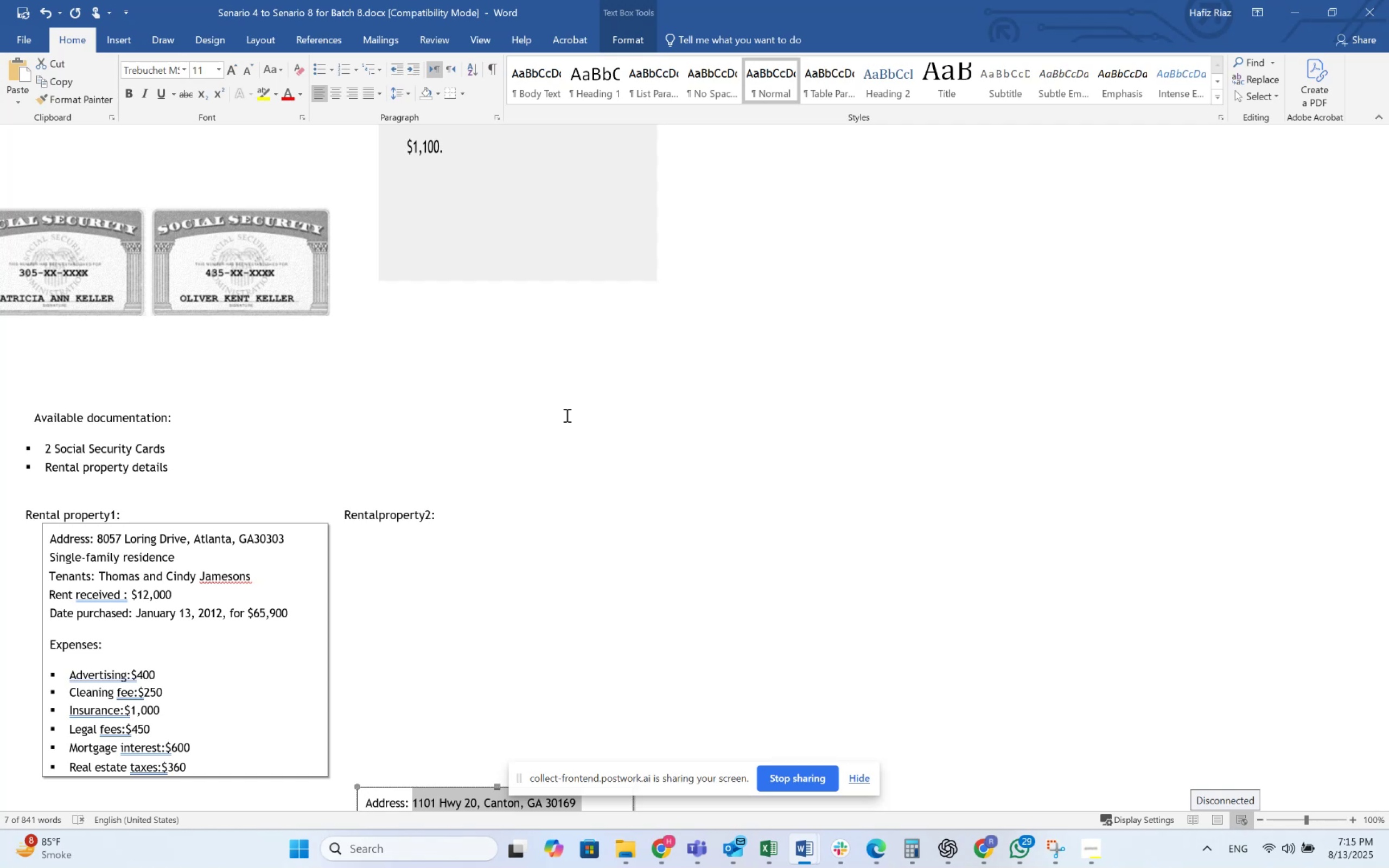 
wait(13.02)
 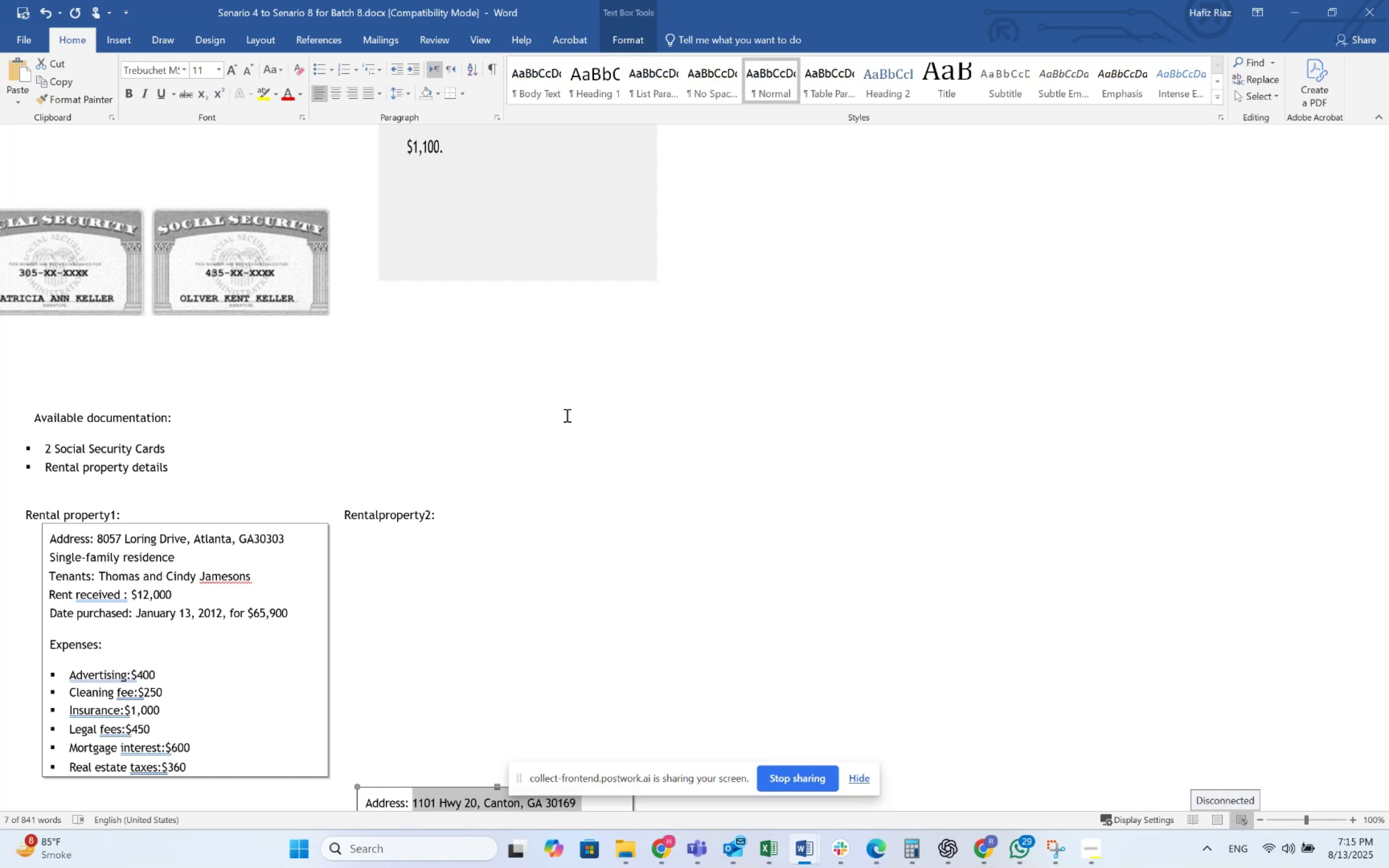 
key(Alt+AltLeft)
 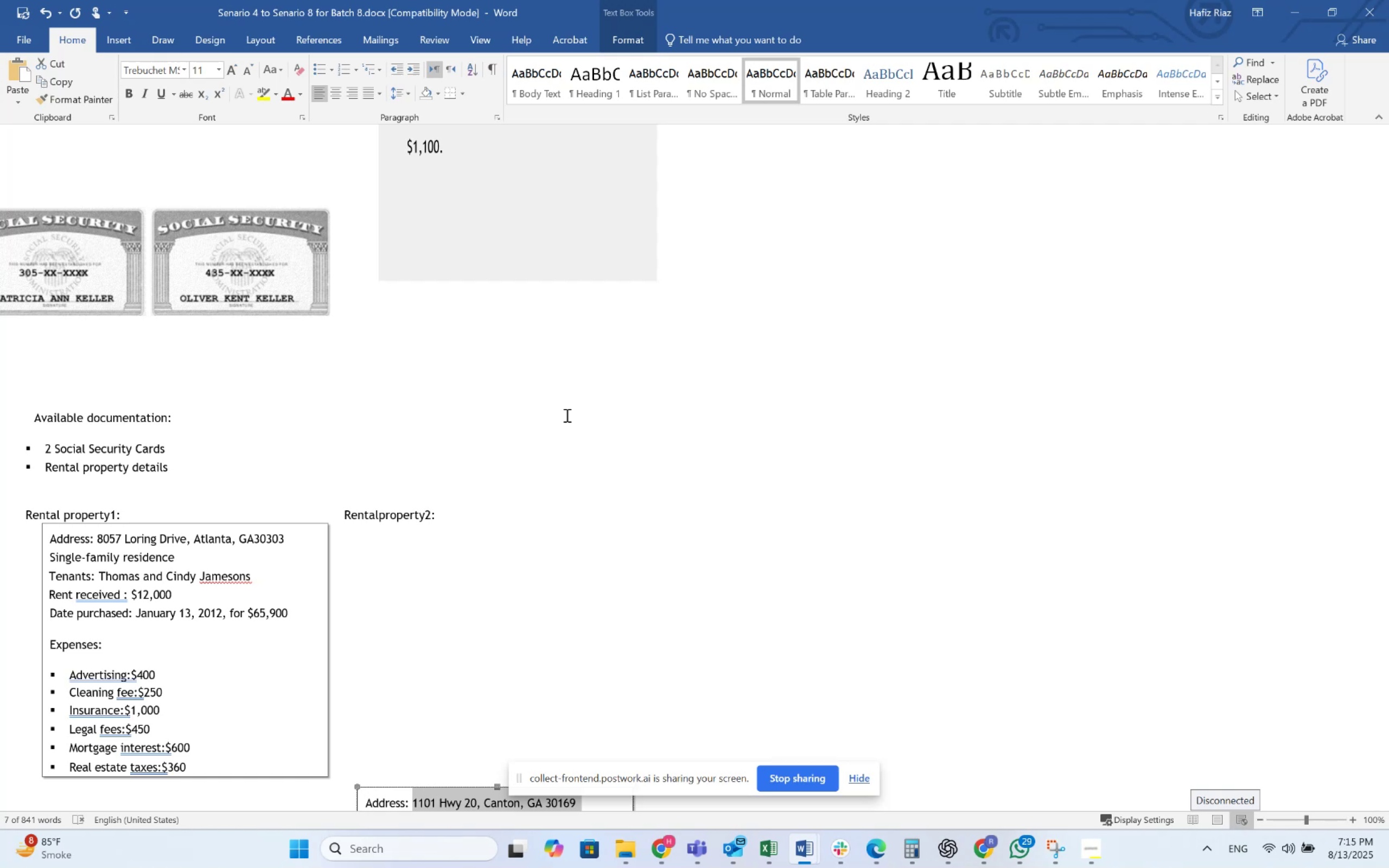 
key(Alt+Tab)
 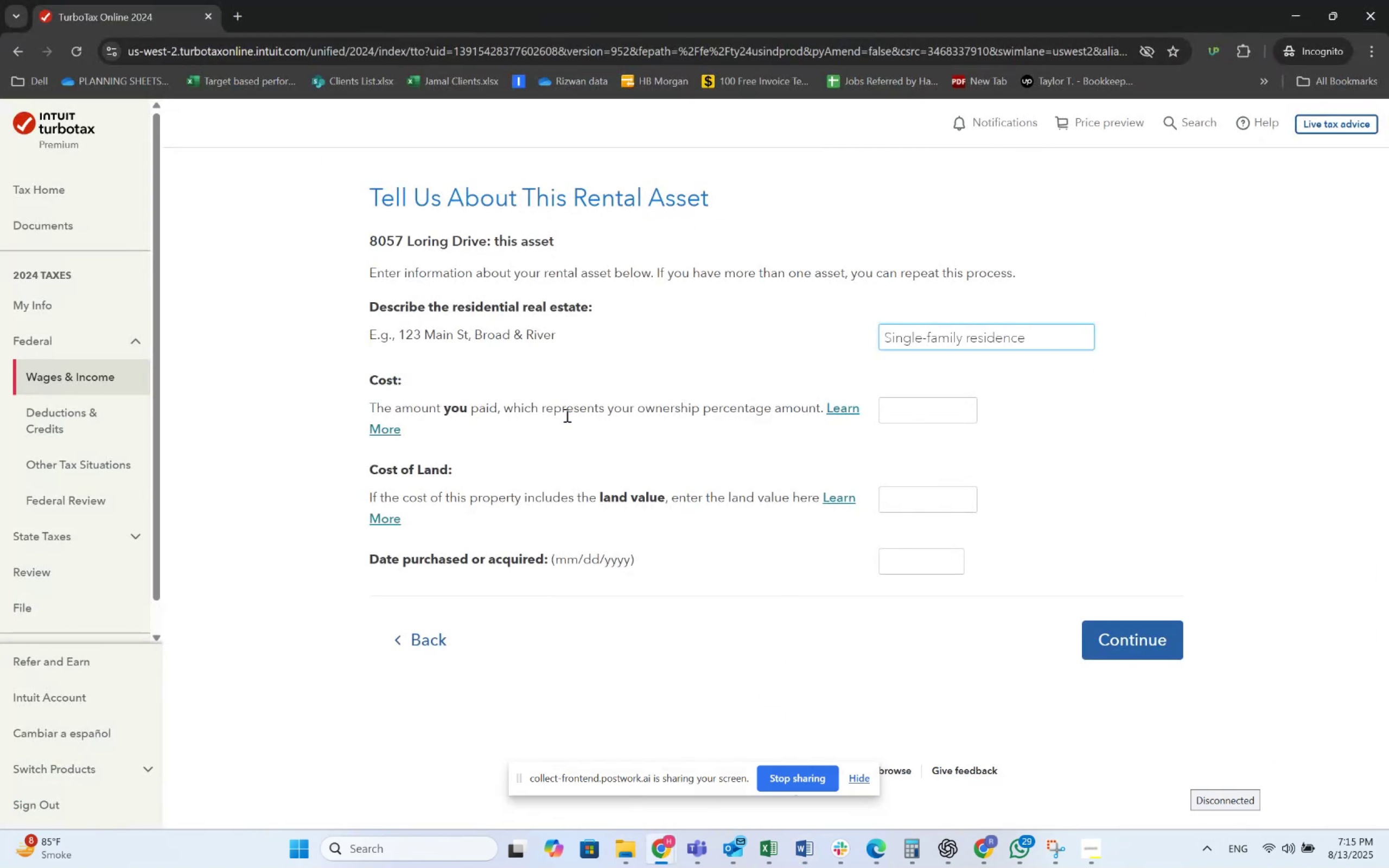 
key(Tab)
 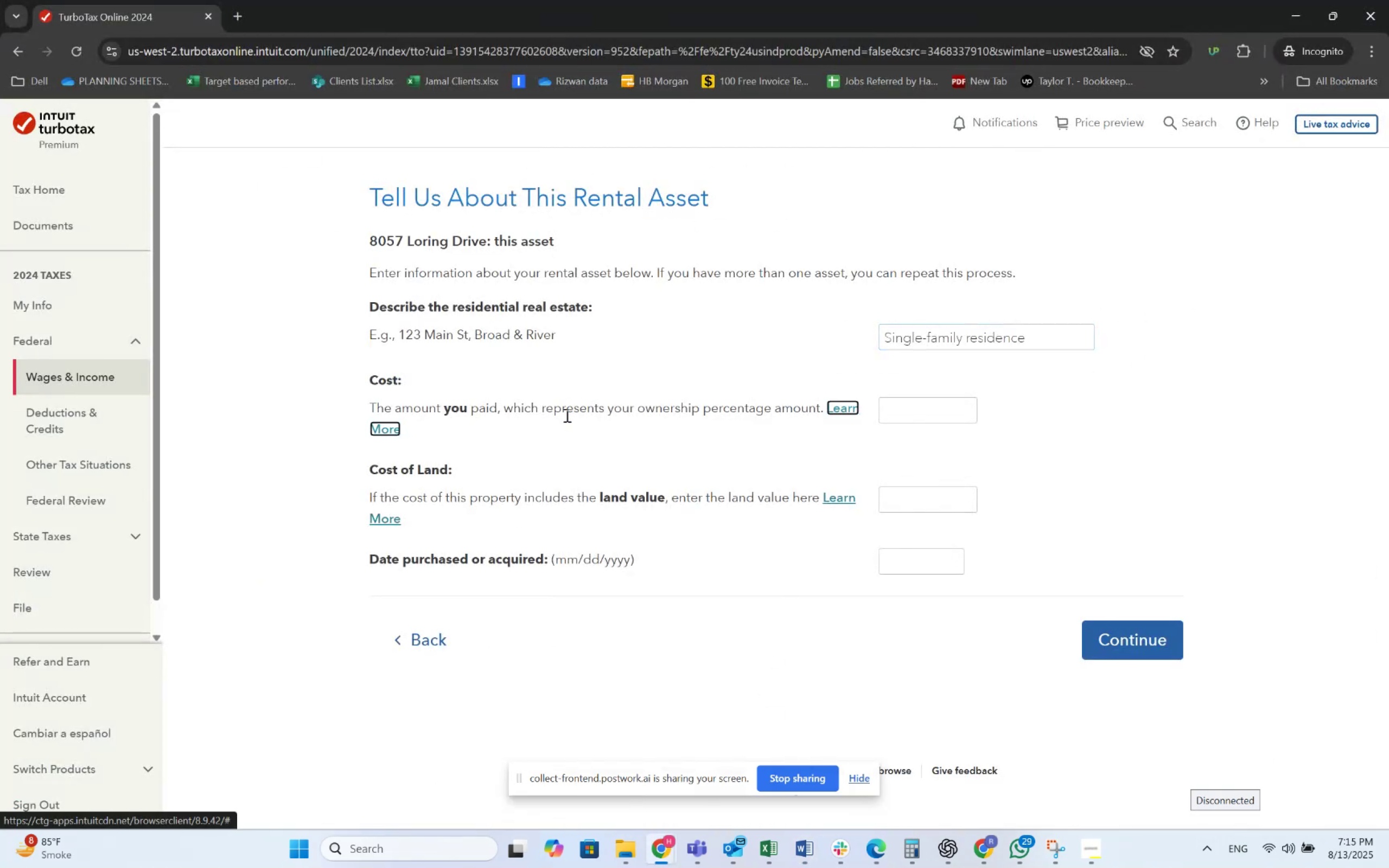 
key(Tab)
 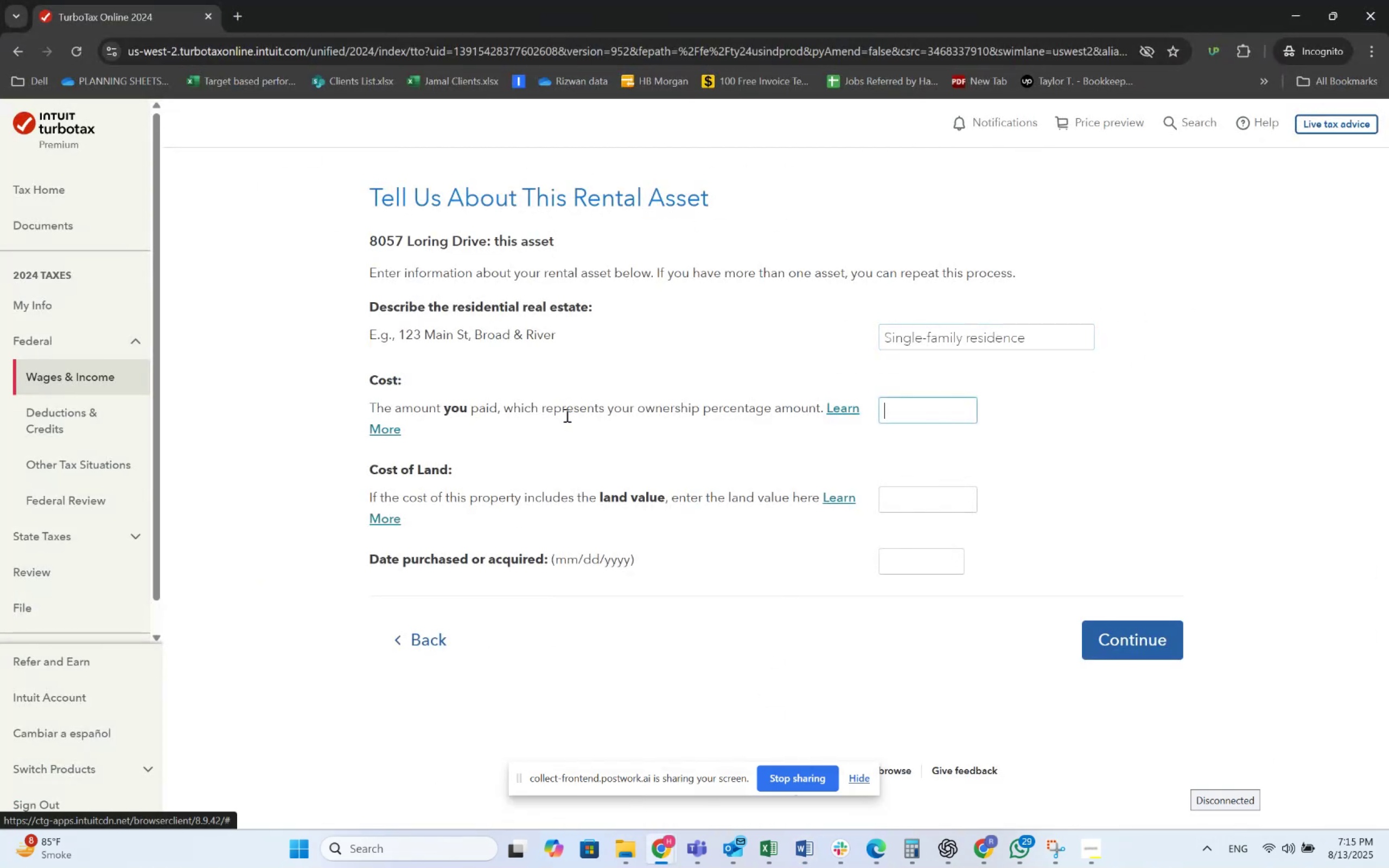 
key(Alt+AltLeft)
 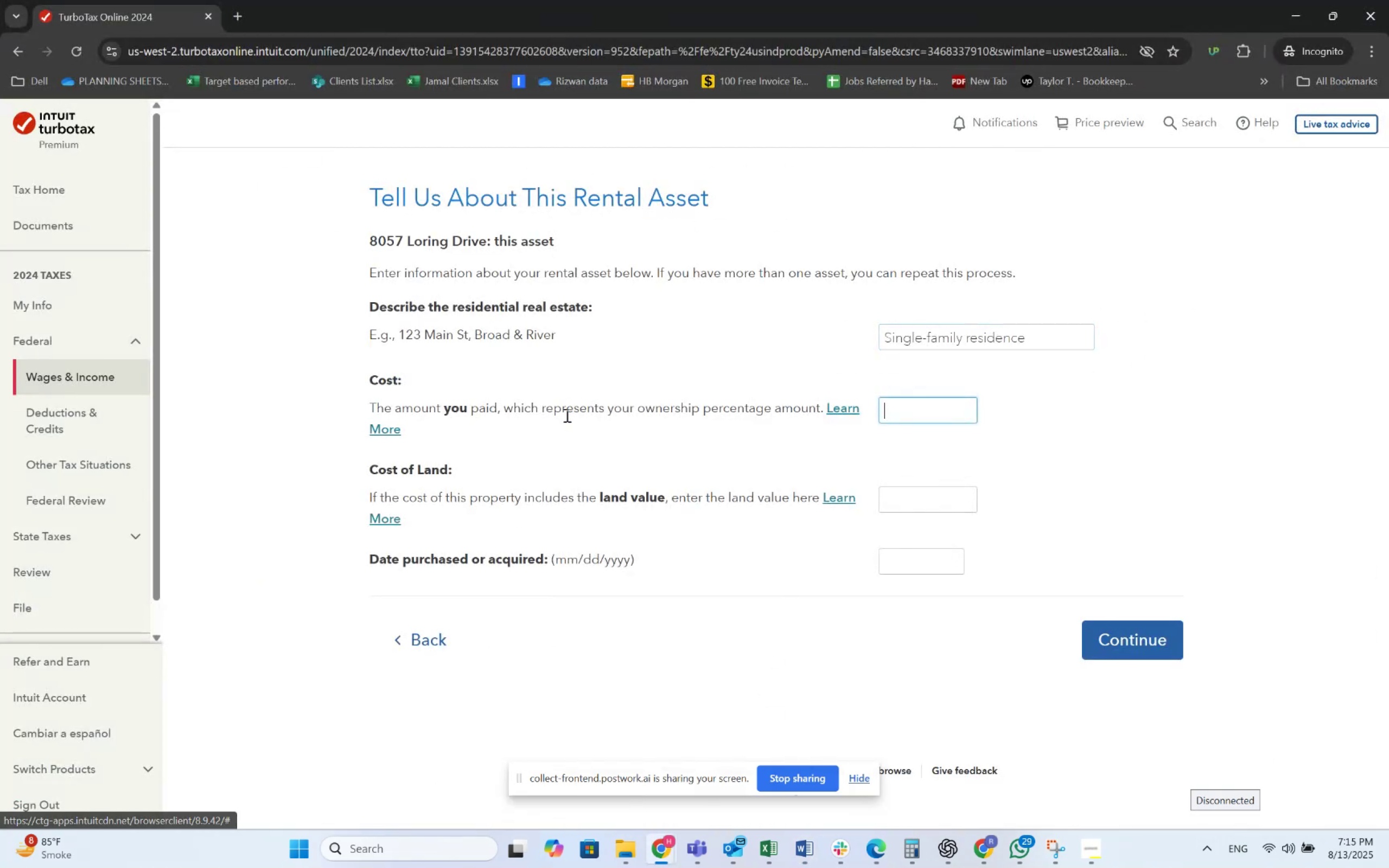 
key(Alt+Tab)
 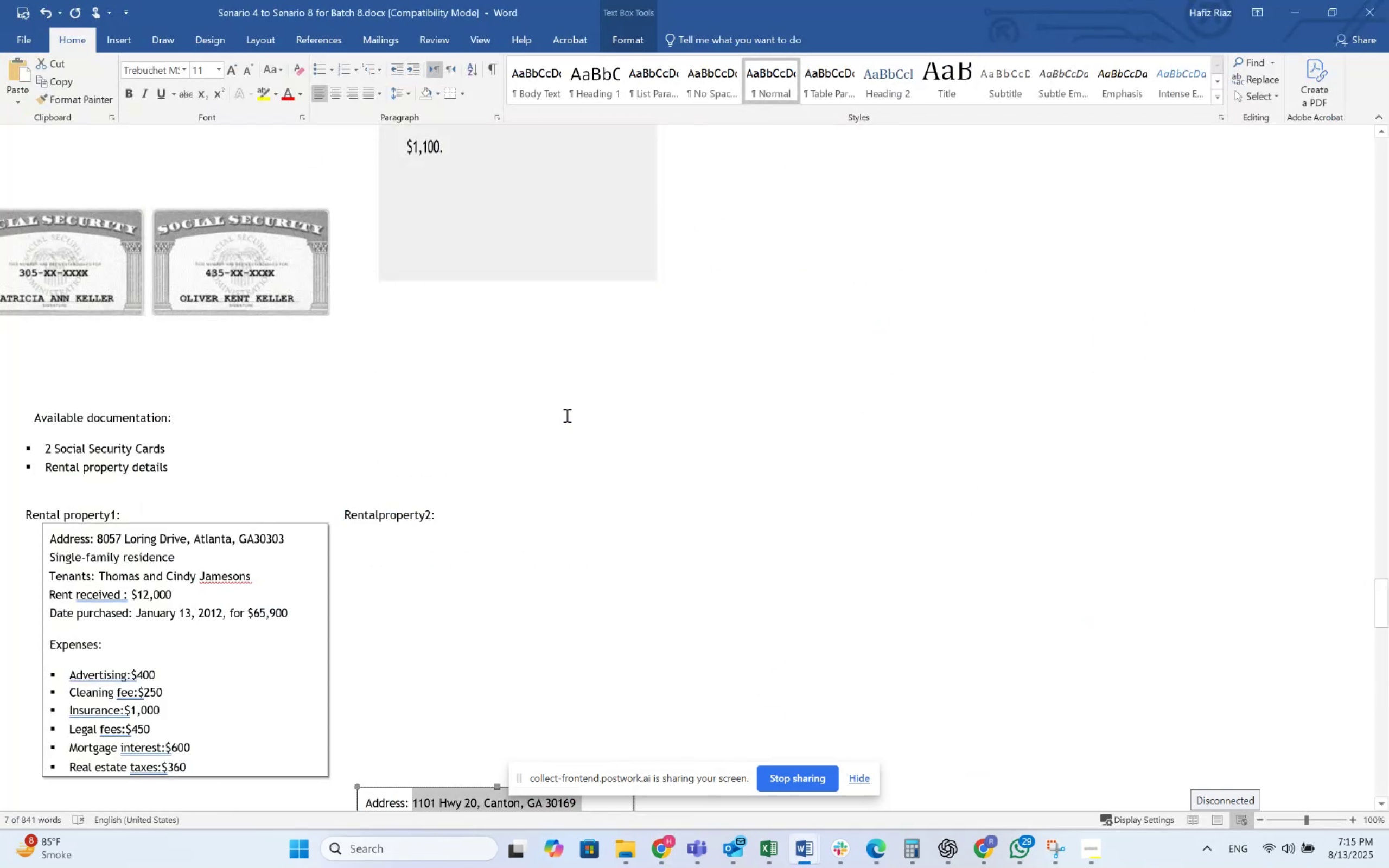 
key(Alt+AltLeft)
 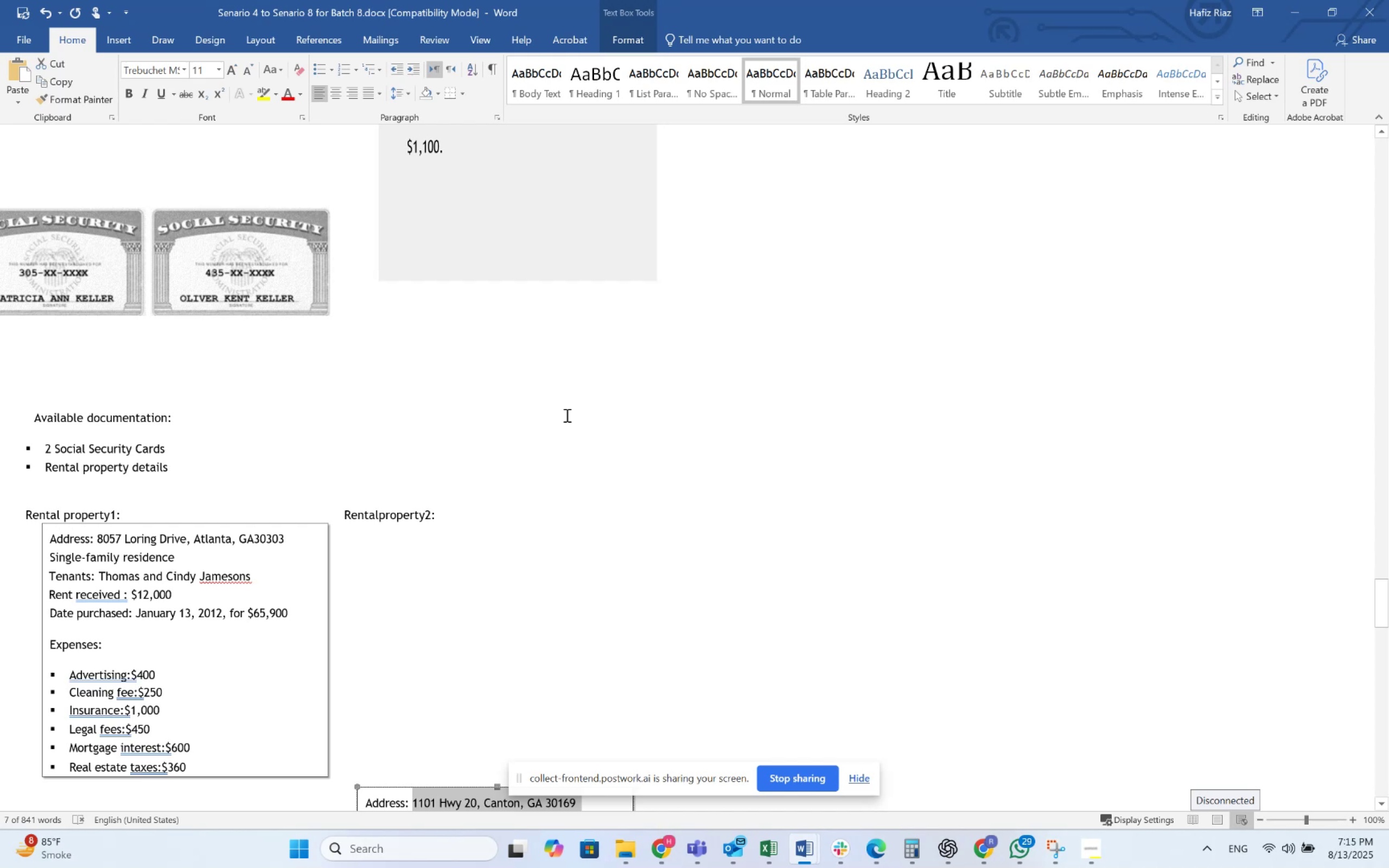 
key(Alt+Tab)
 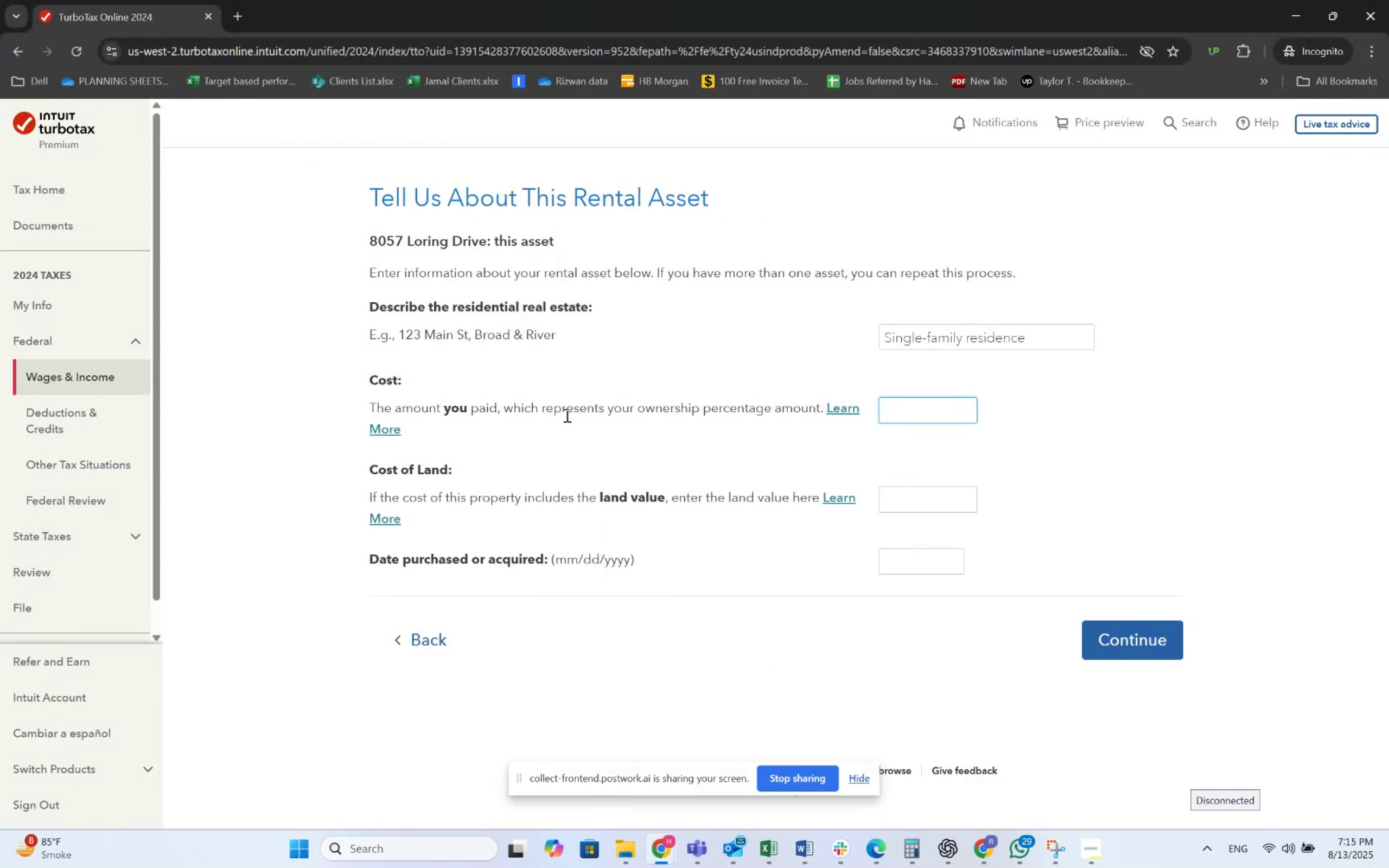 
wait(8.13)
 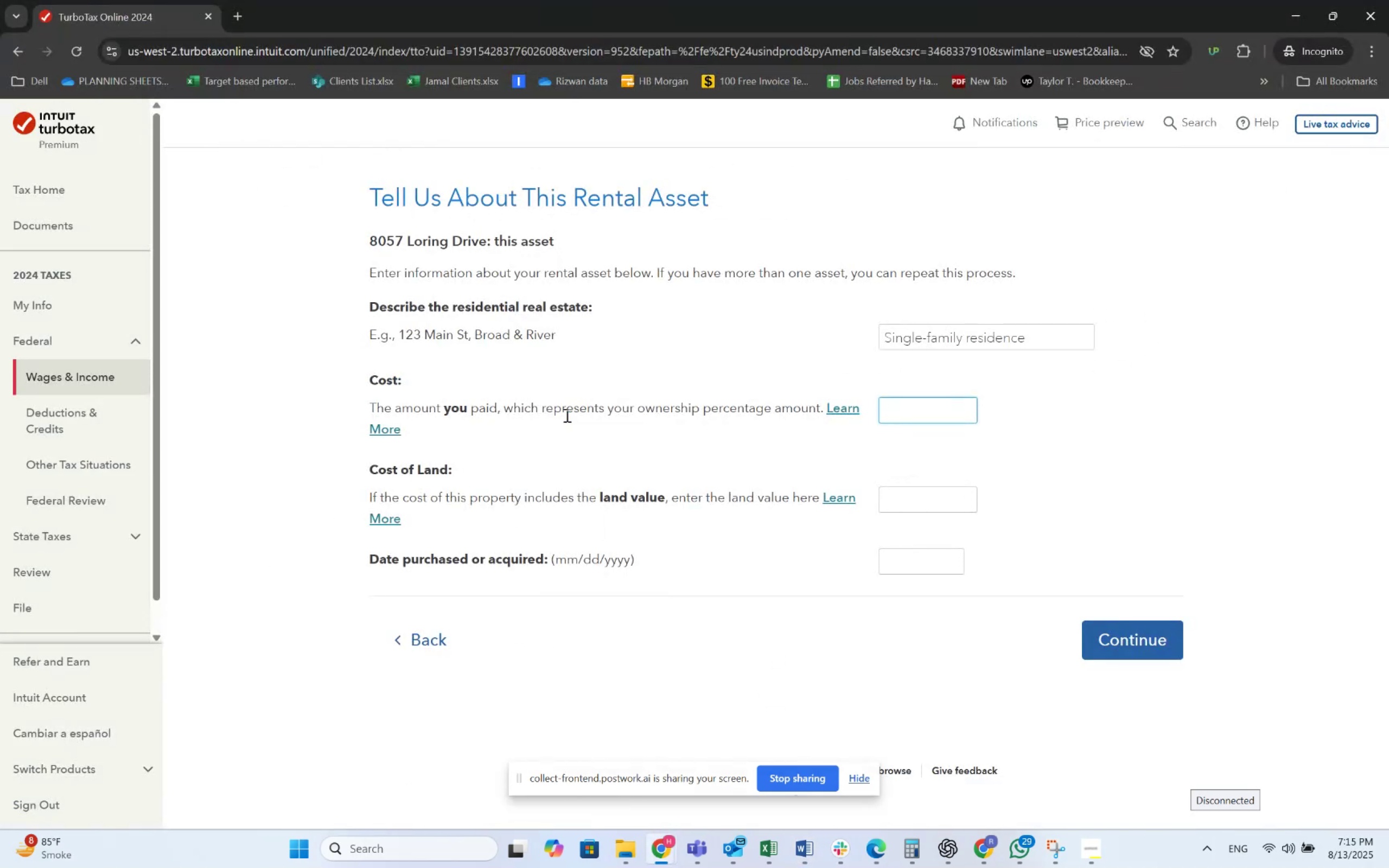 
key(Alt+AltLeft)
 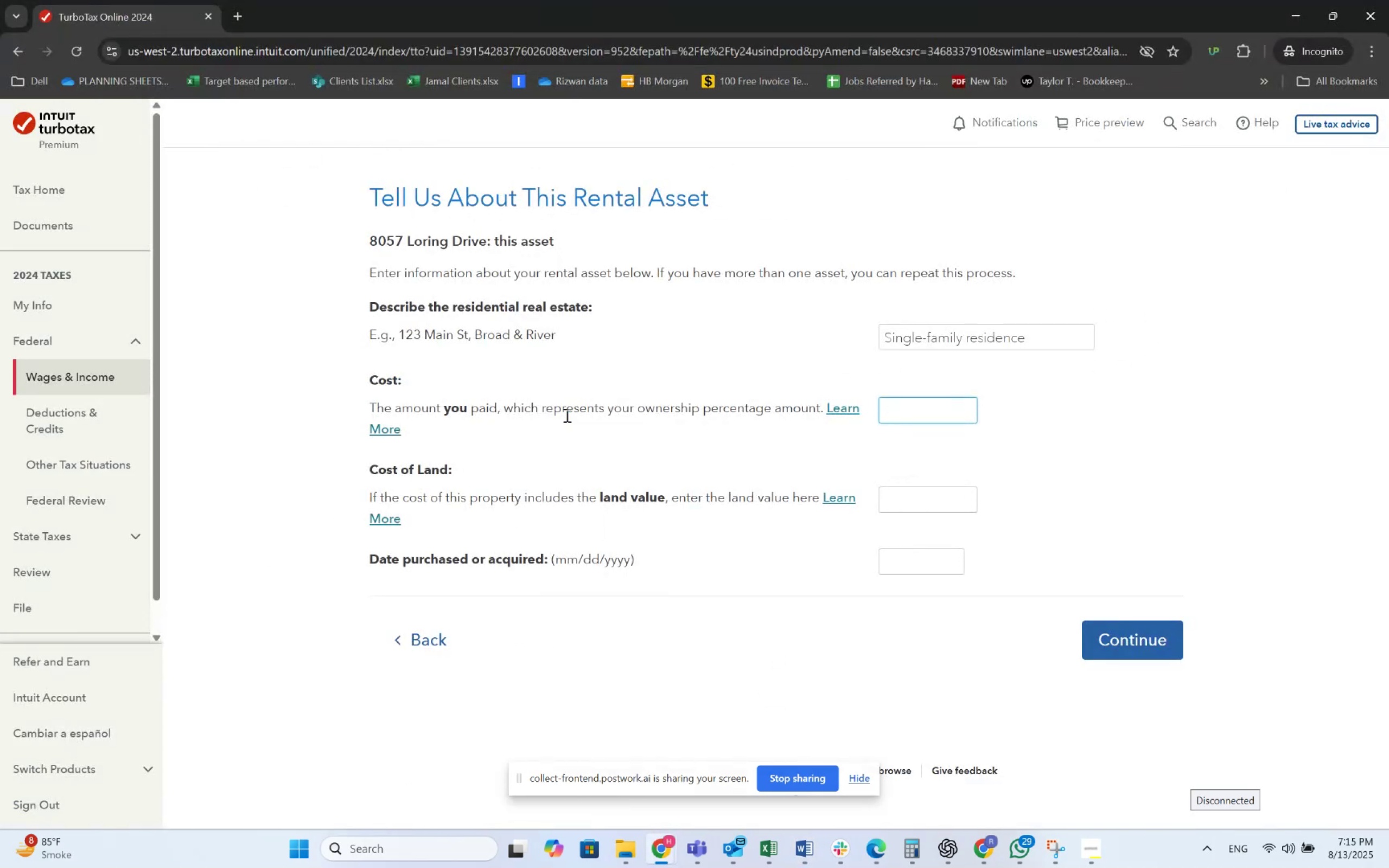 
key(Alt+Tab)
 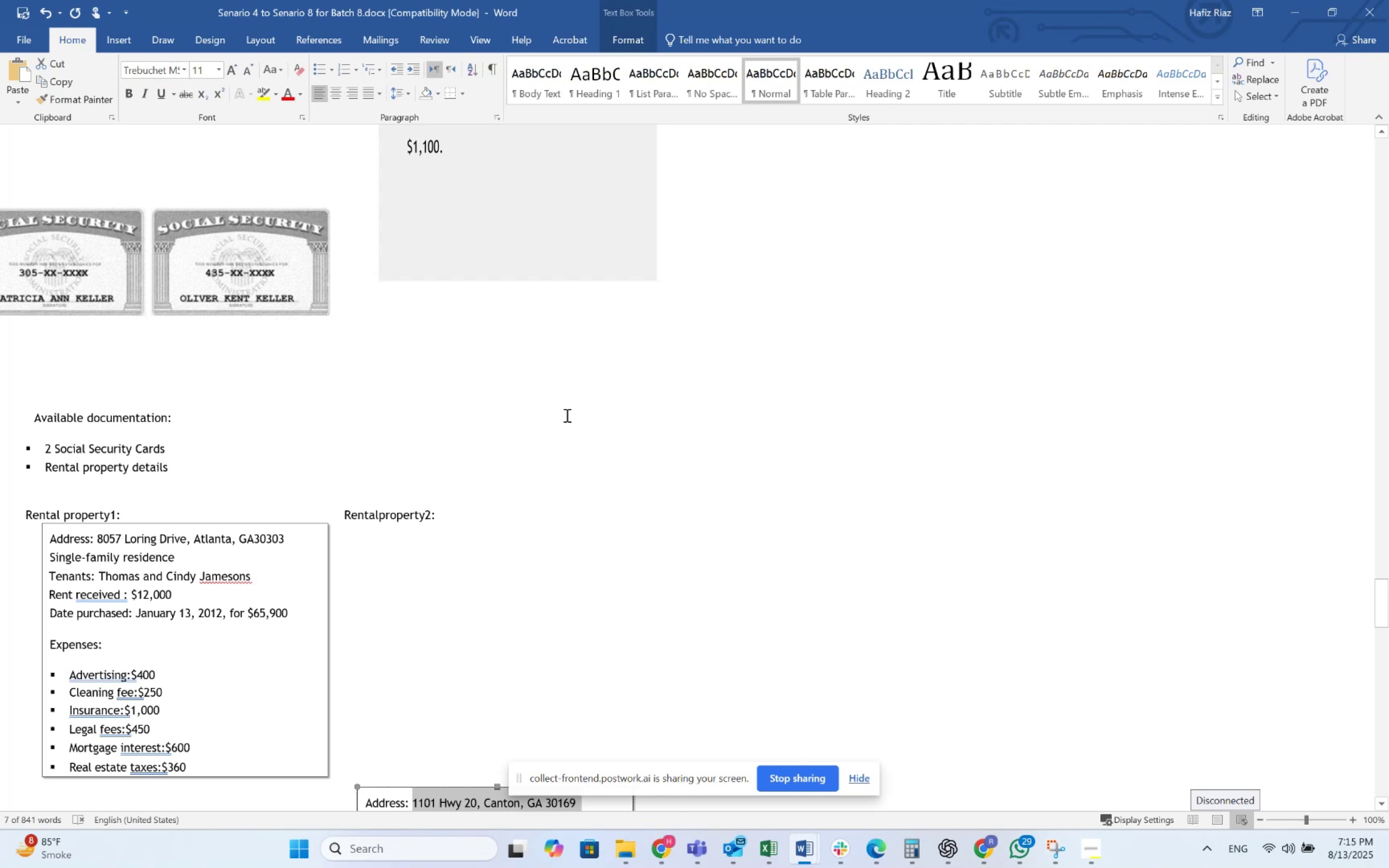 
key(Alt+AltLeft)
 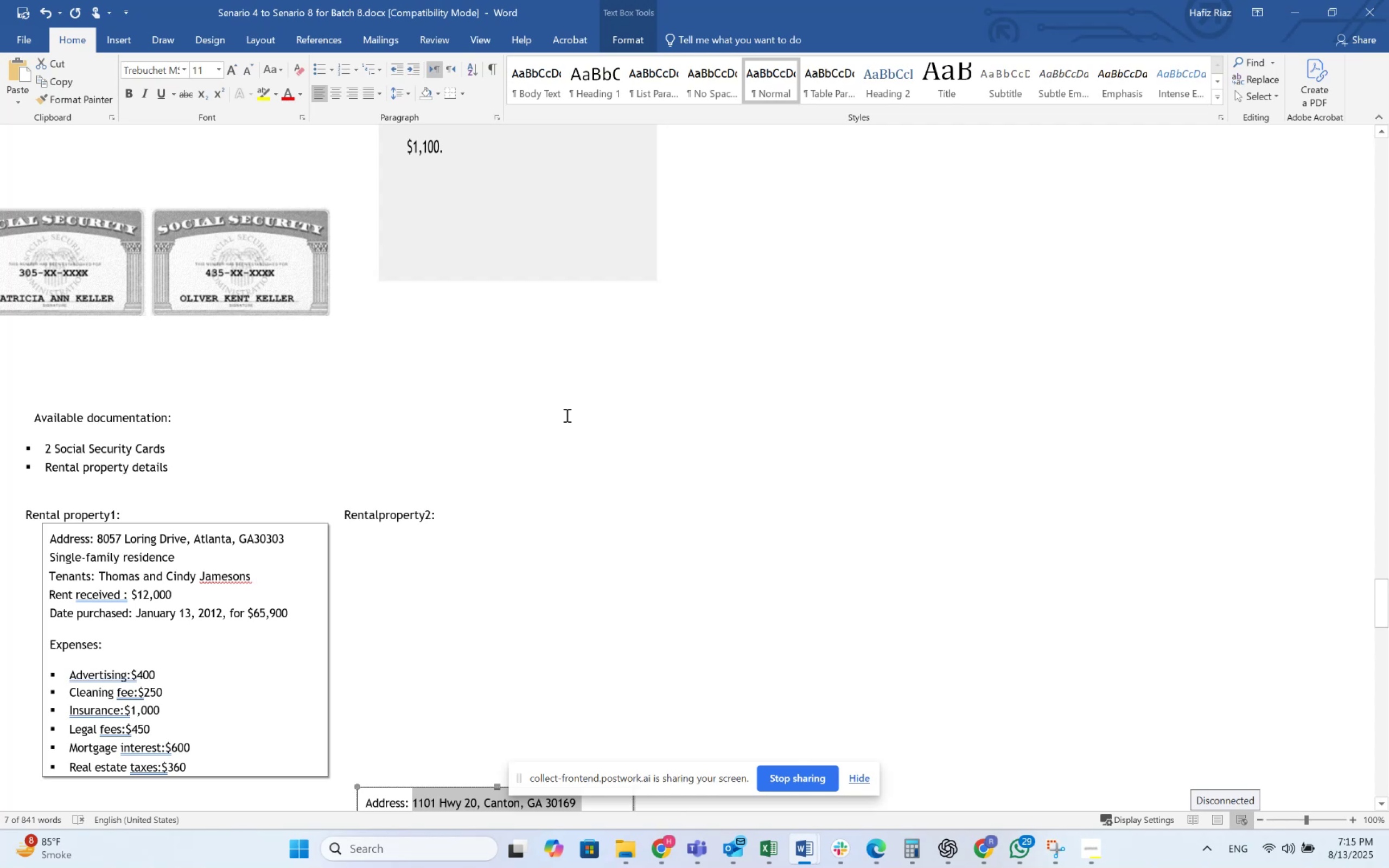 
key(Alt+Tab)
 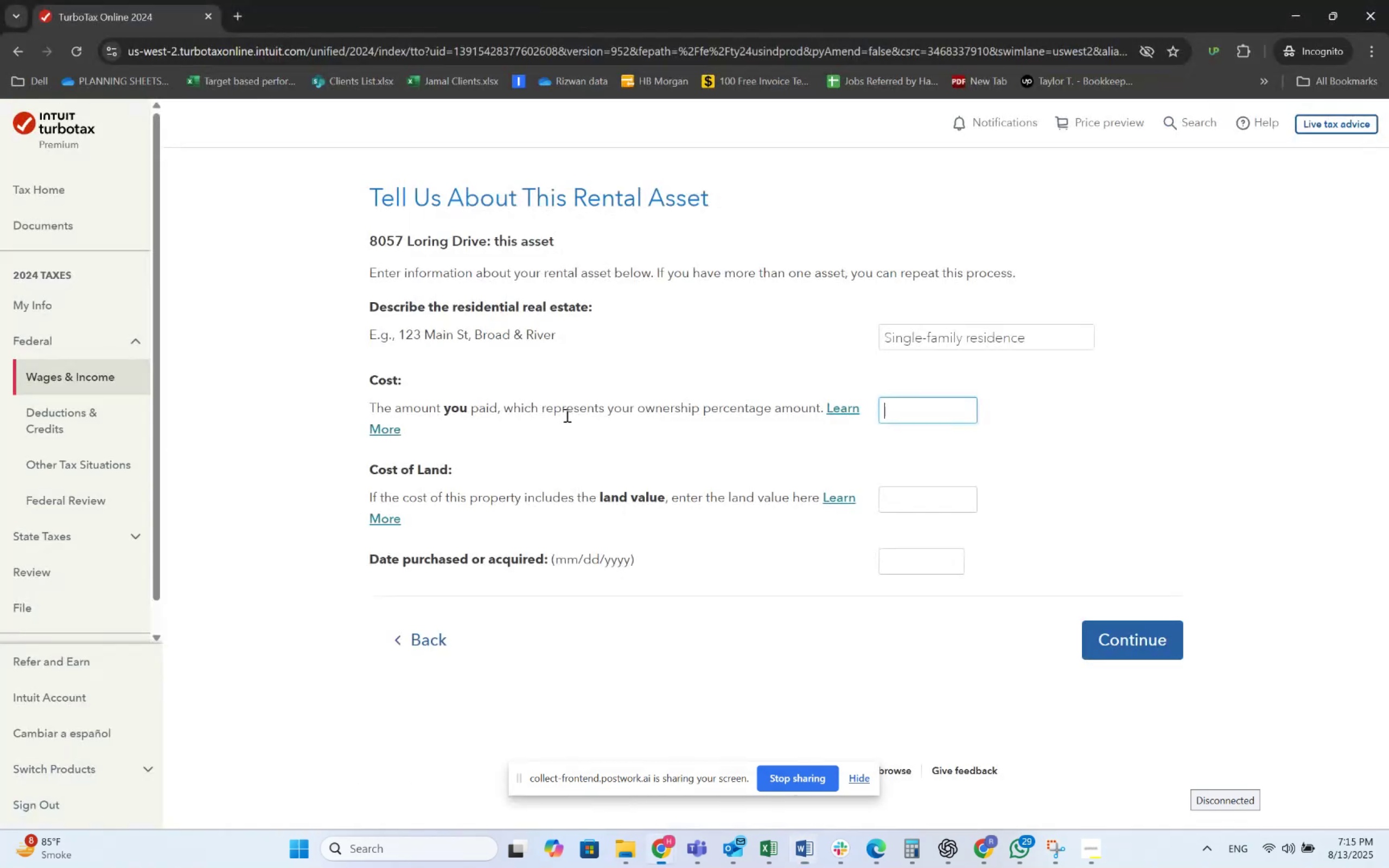 
key(Alt+AltLeft)
 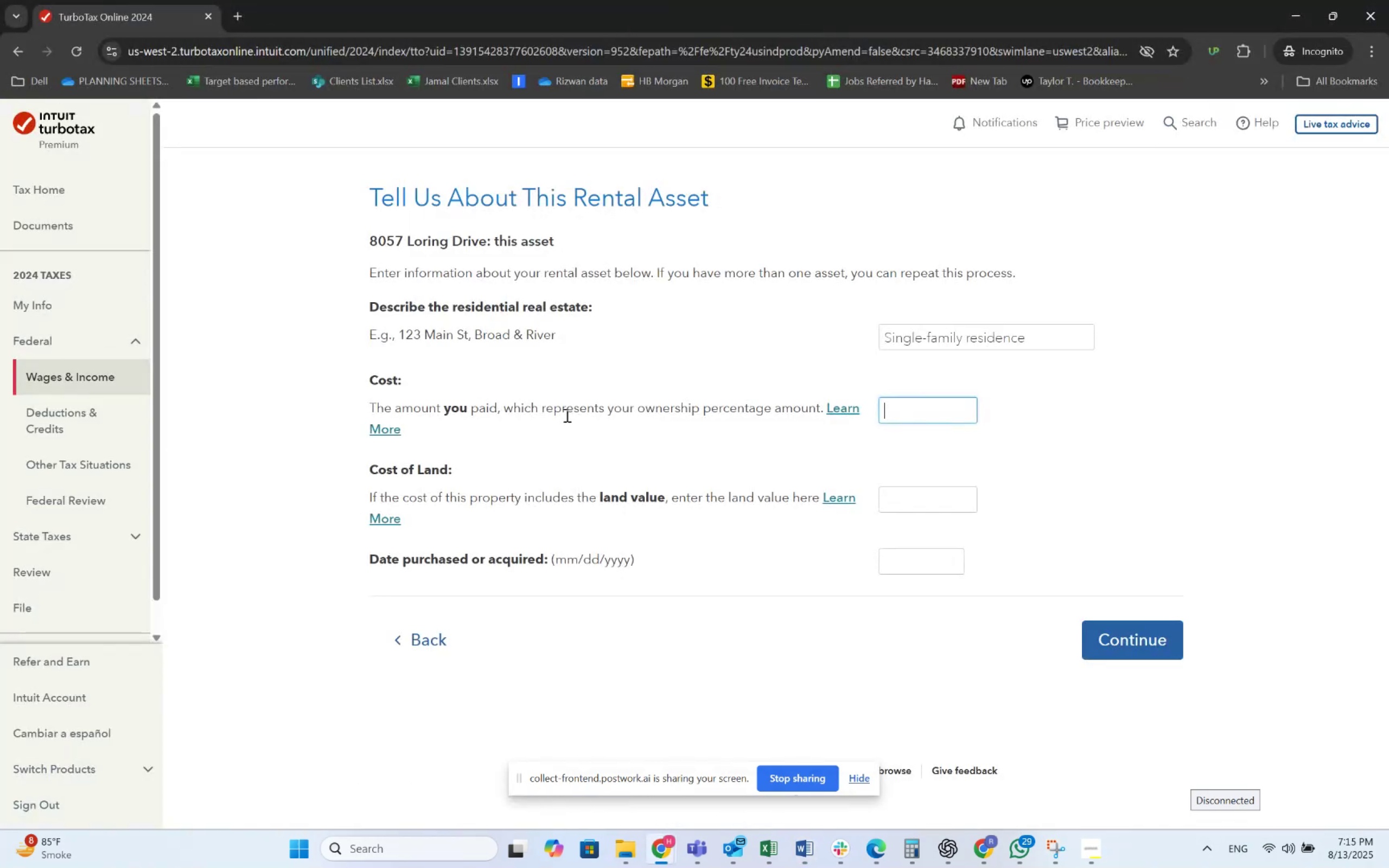 
key(Alt+Tab)
 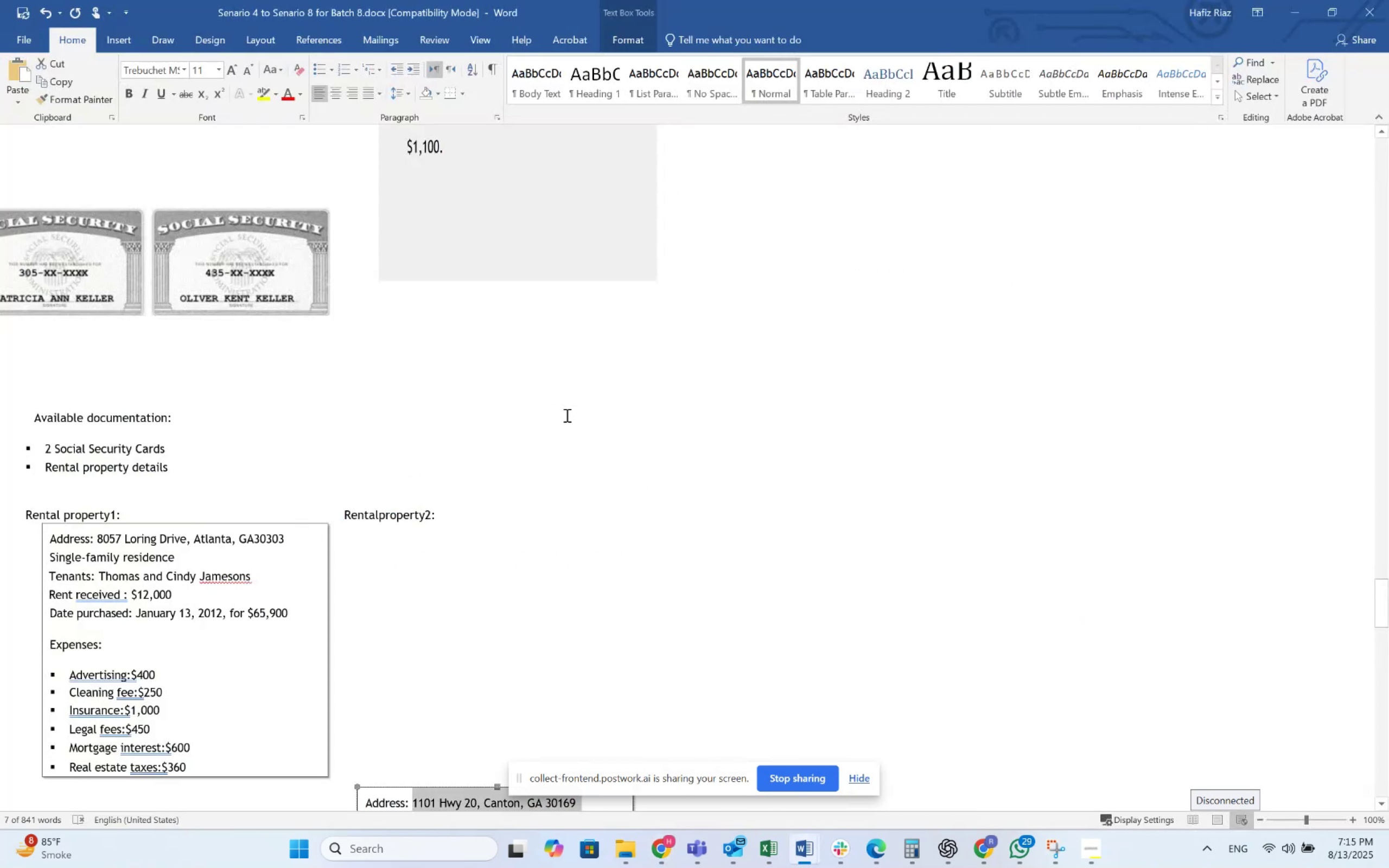 
key(Alt+AltLeft)
 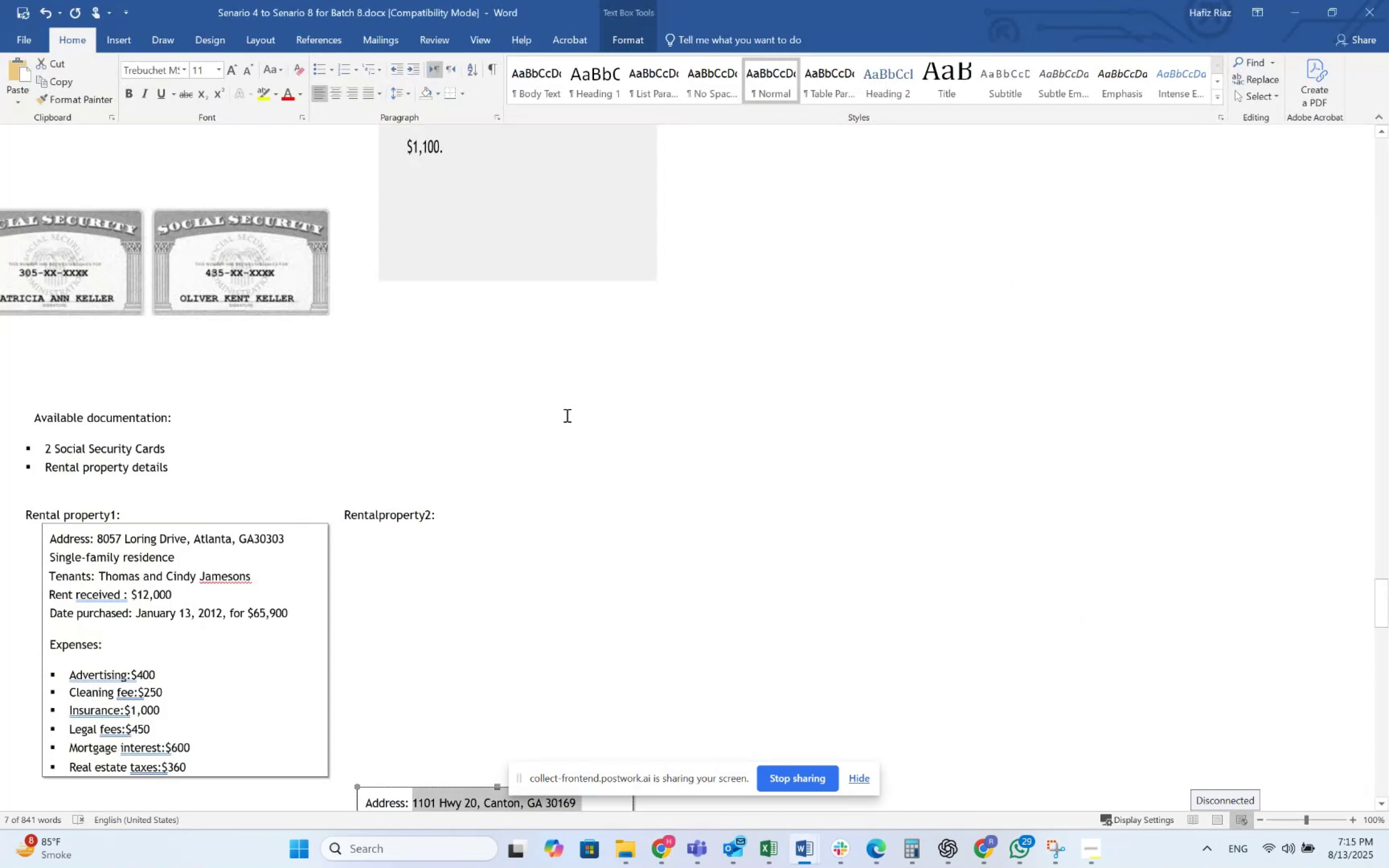 
key(Alt+Tab)
 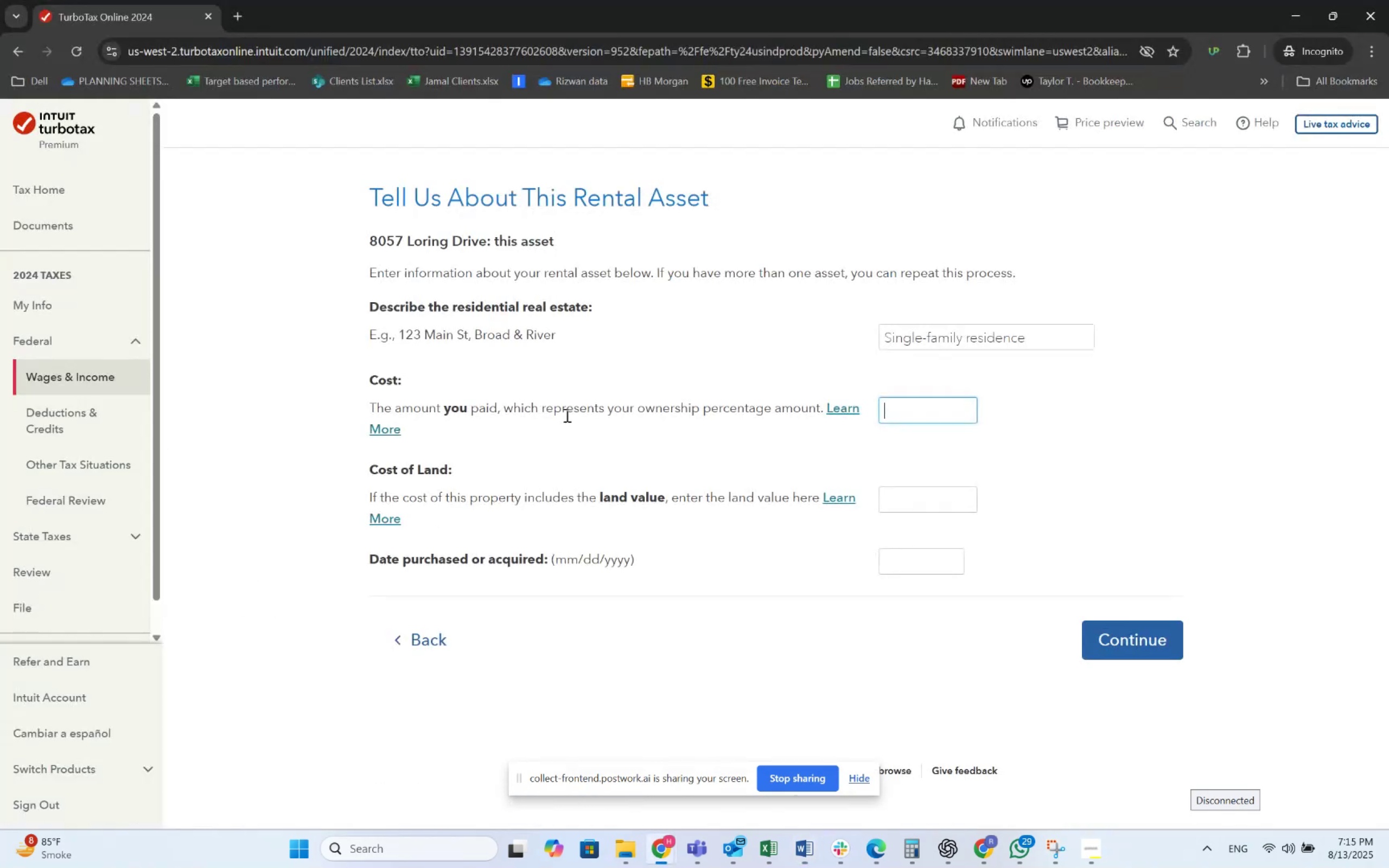 
key(Numpad6)
 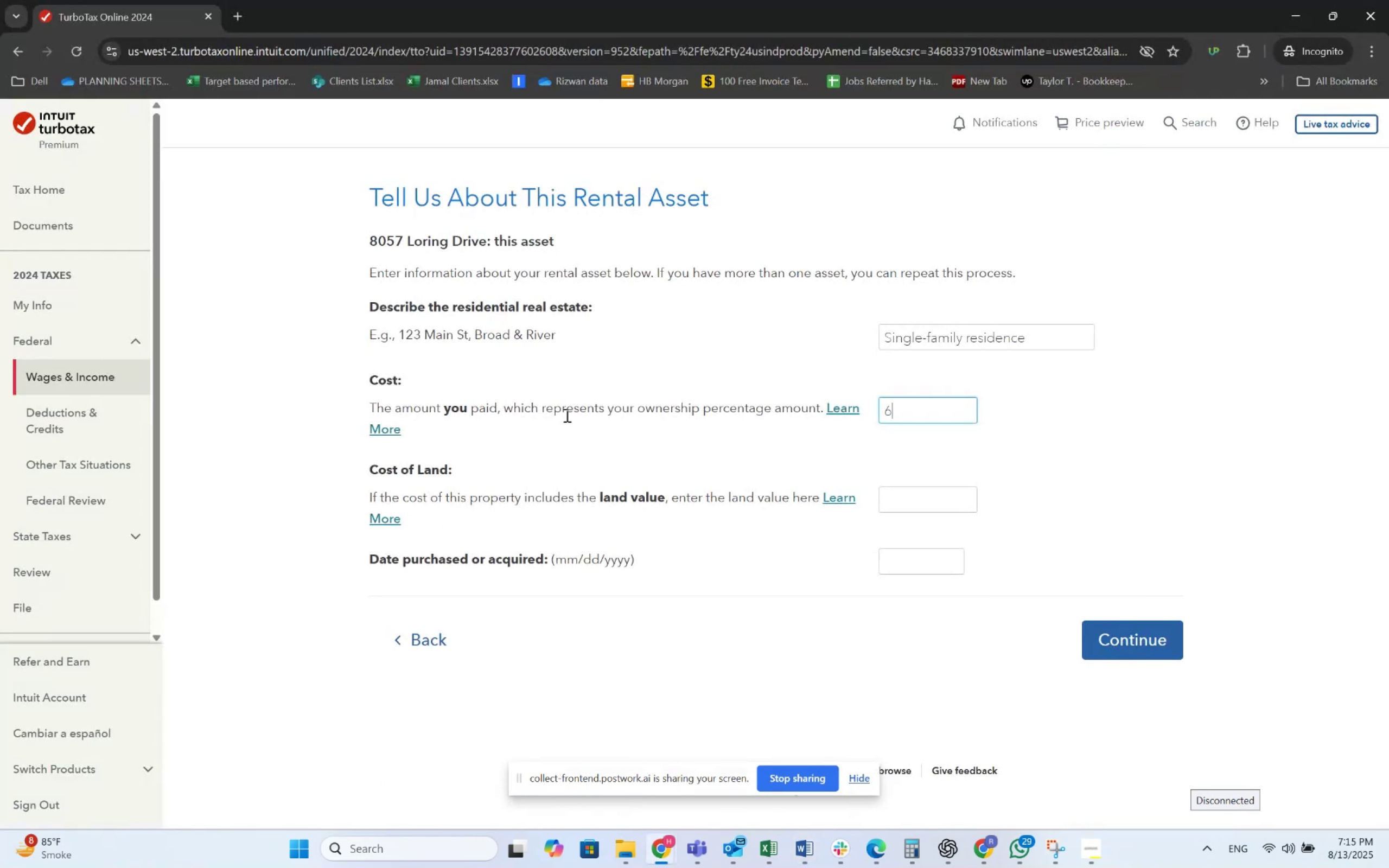 
key(Numpad5)
 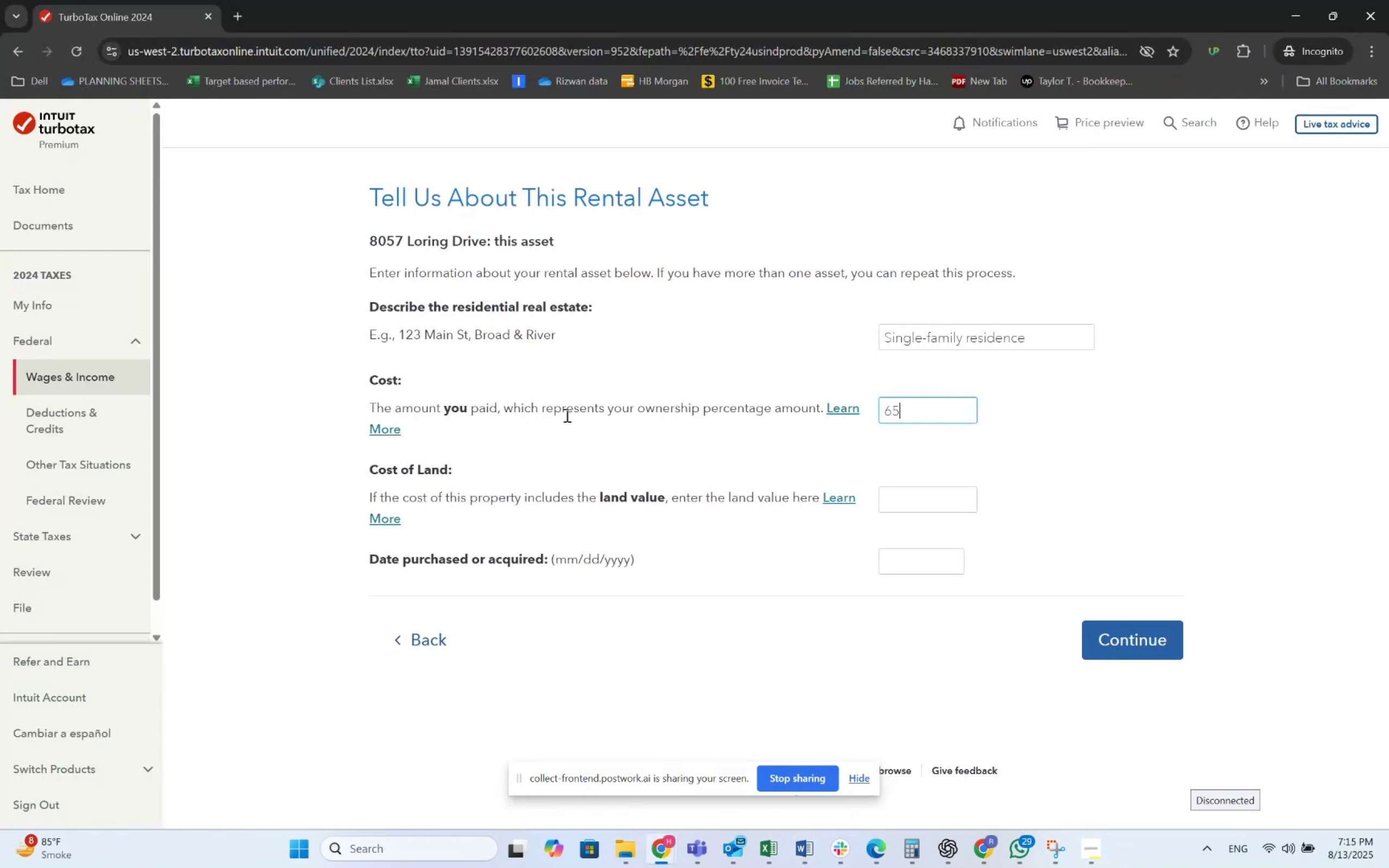 
key(Numpad9)
 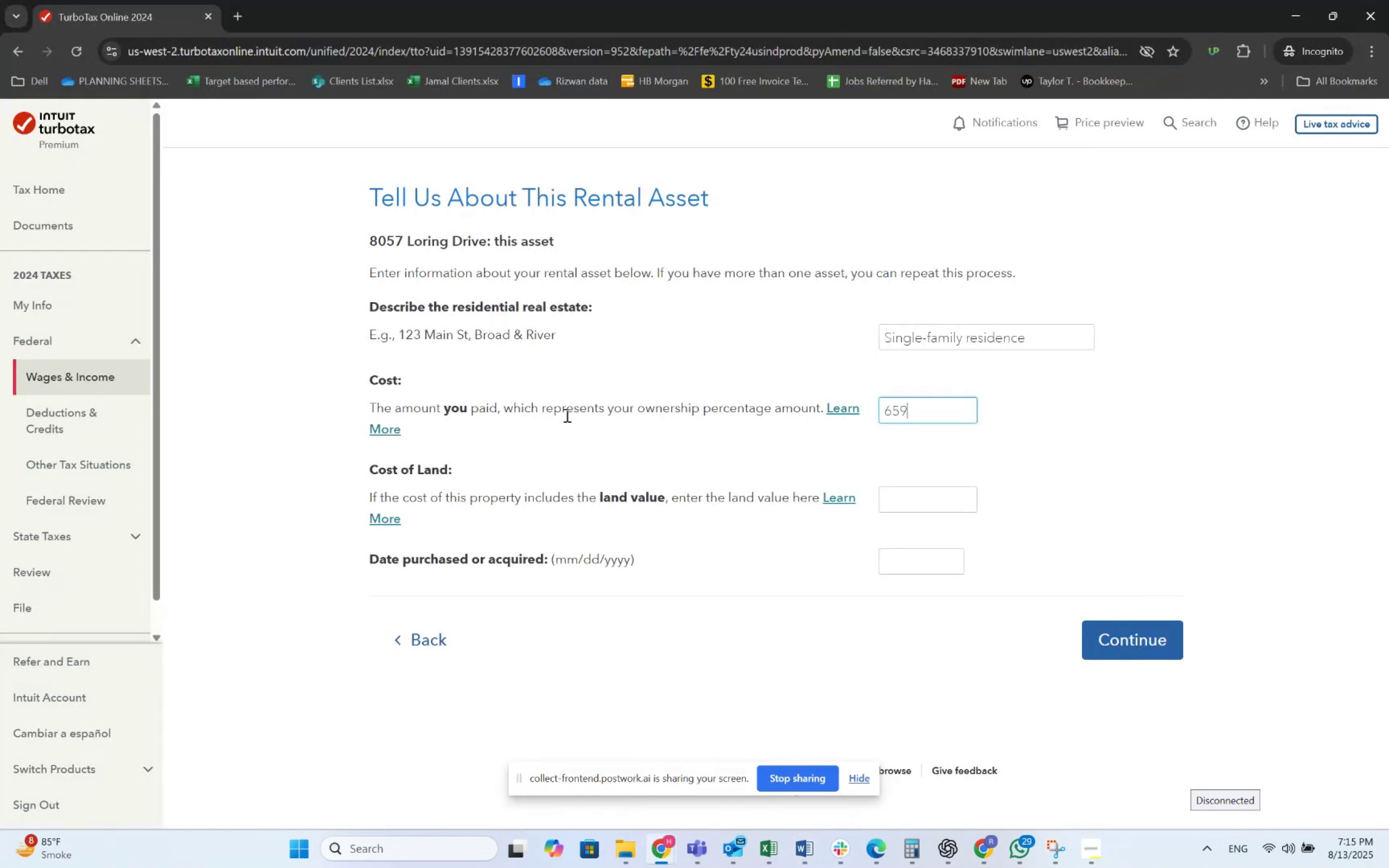 
key(Numpad0)
 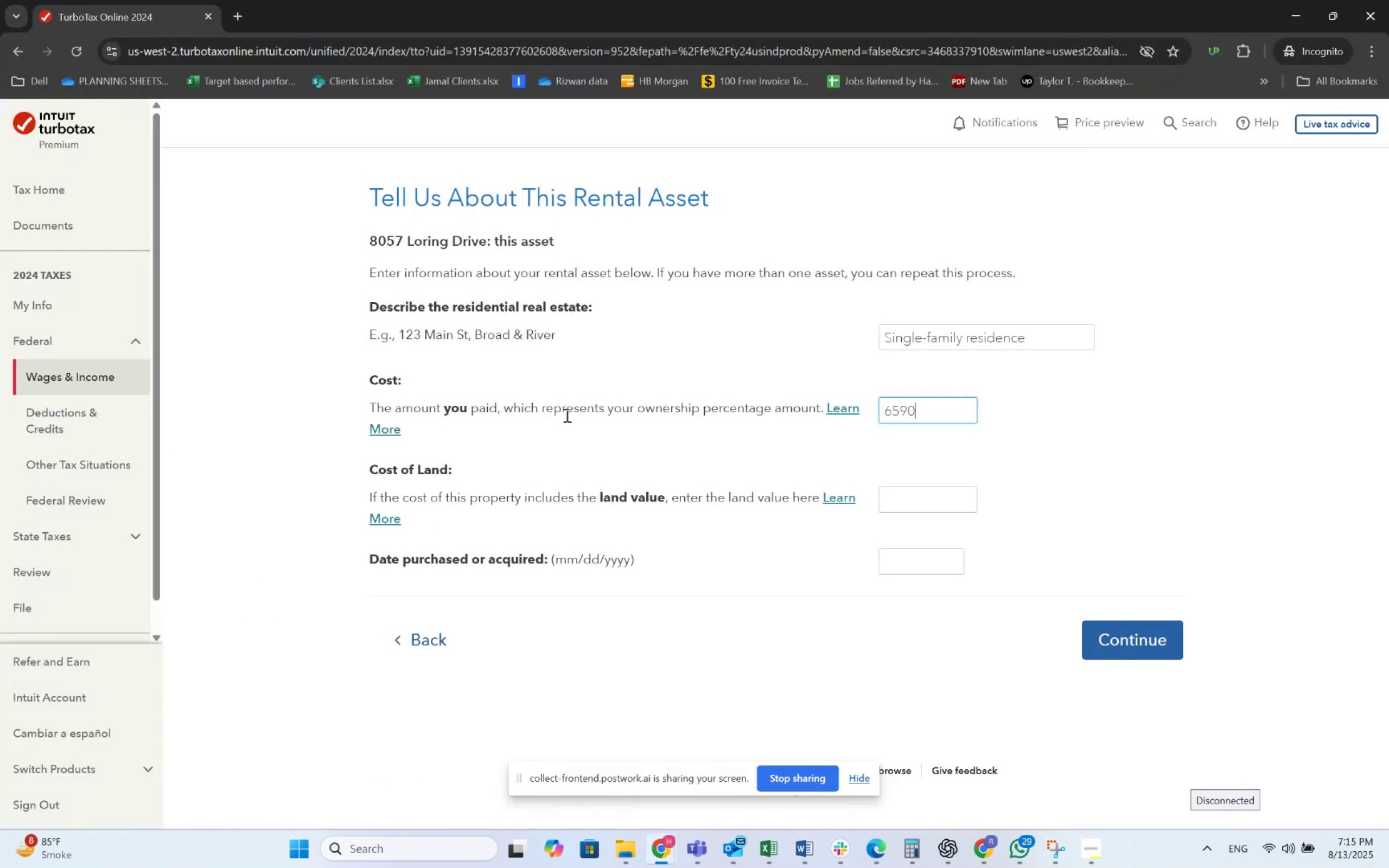 
key(Numpad0)
 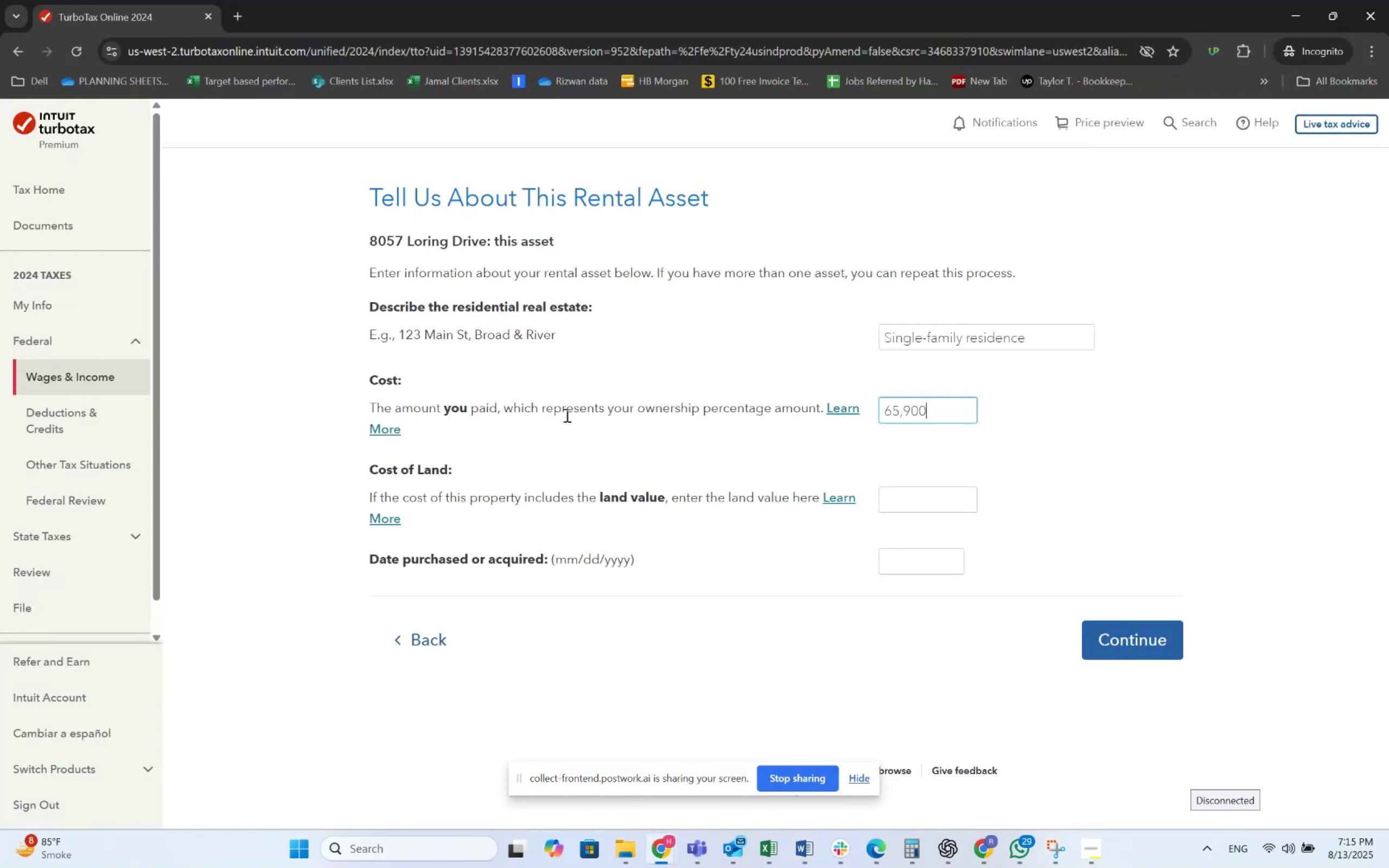 
key(Tab)
 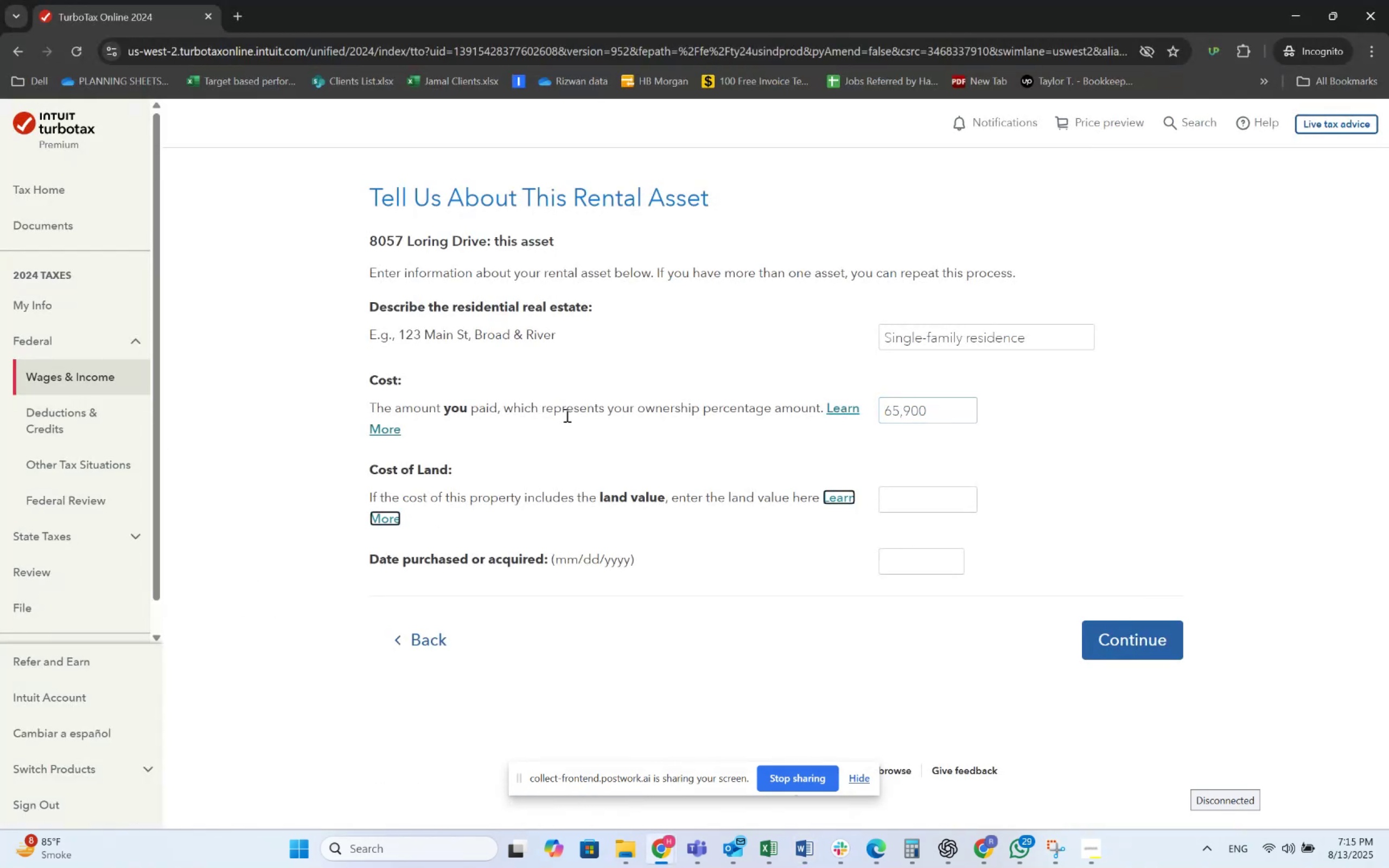 
key(Tab)
 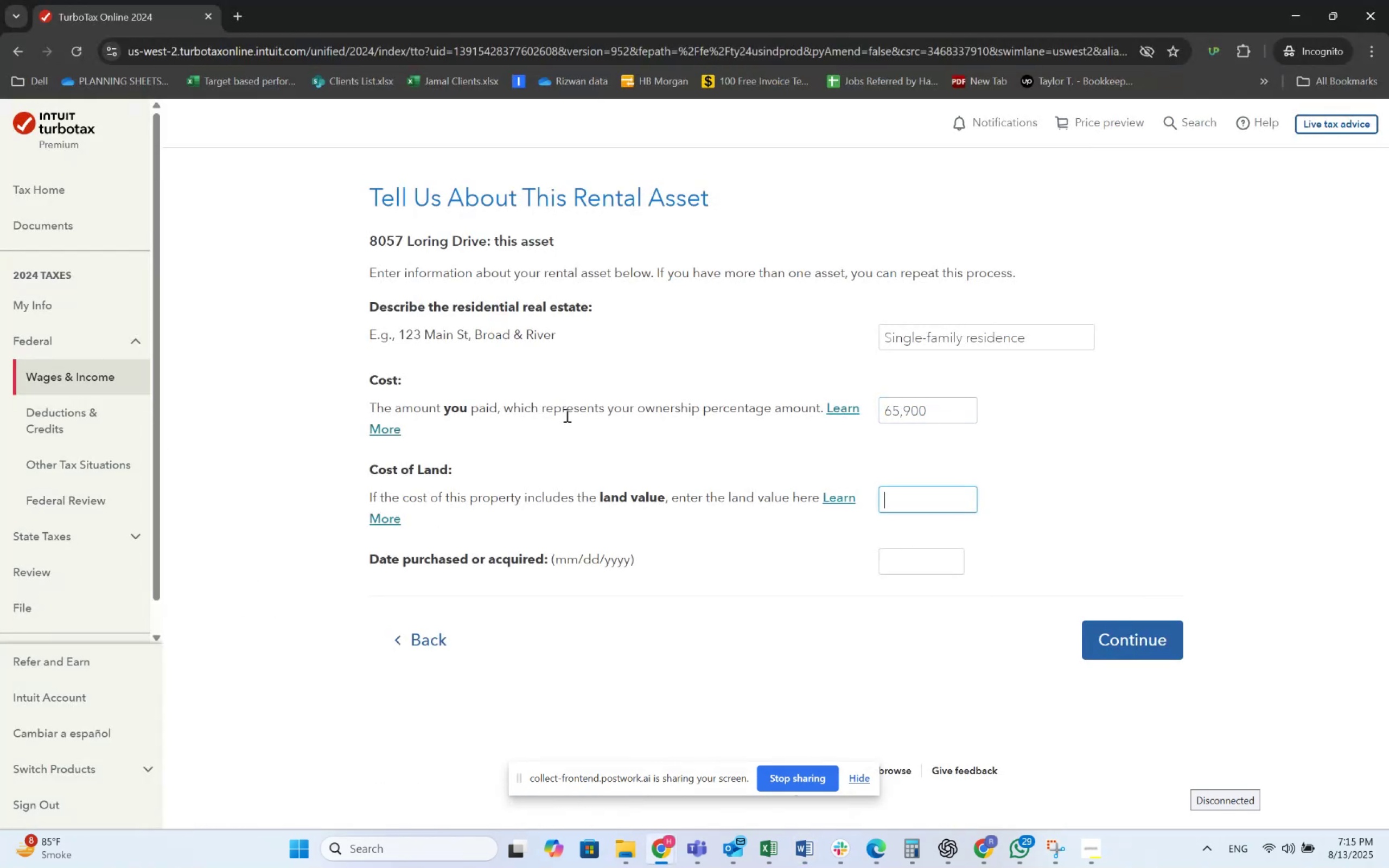 
key(Alt+AltLeft)
 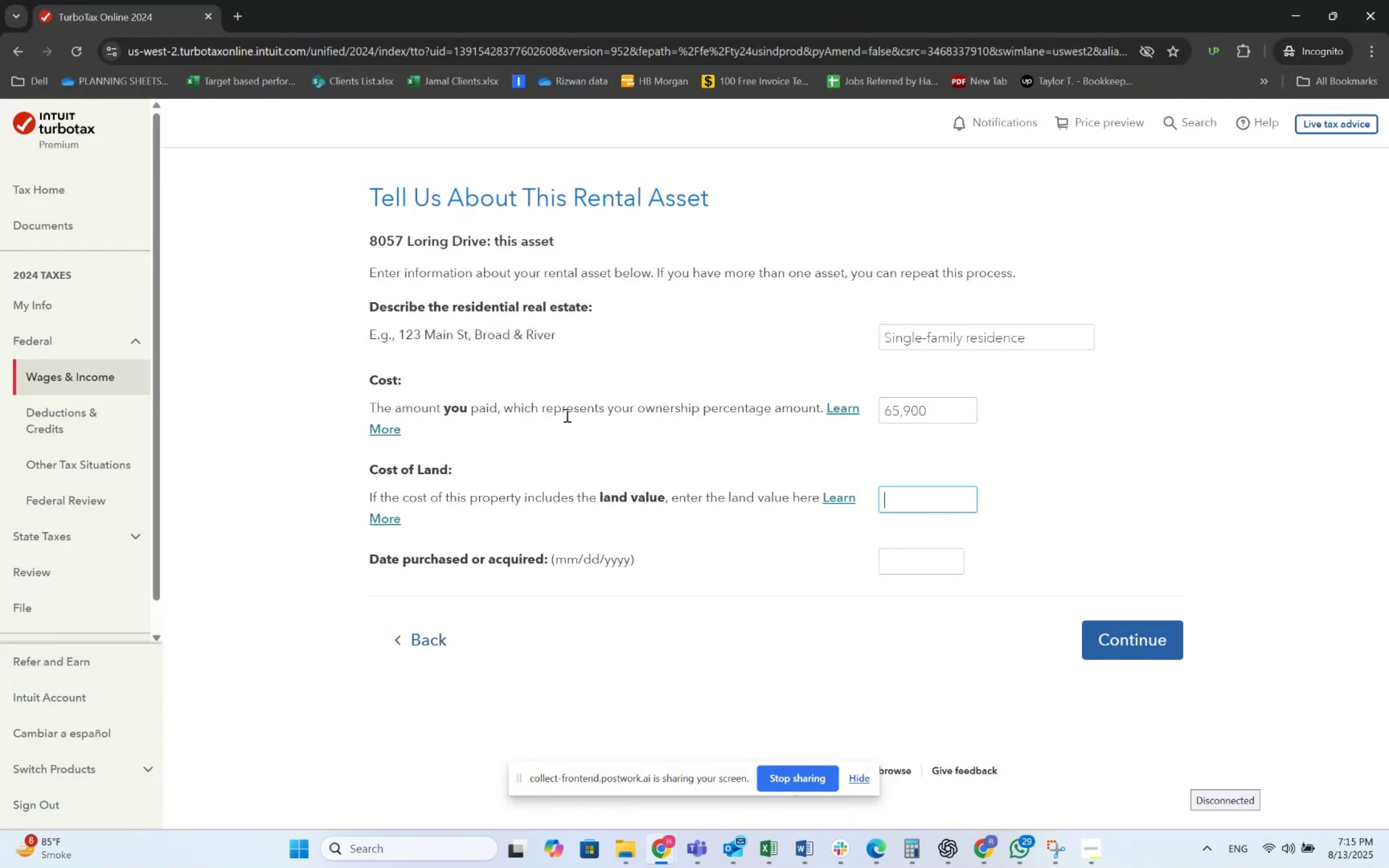 
key(Alt+Tab)
 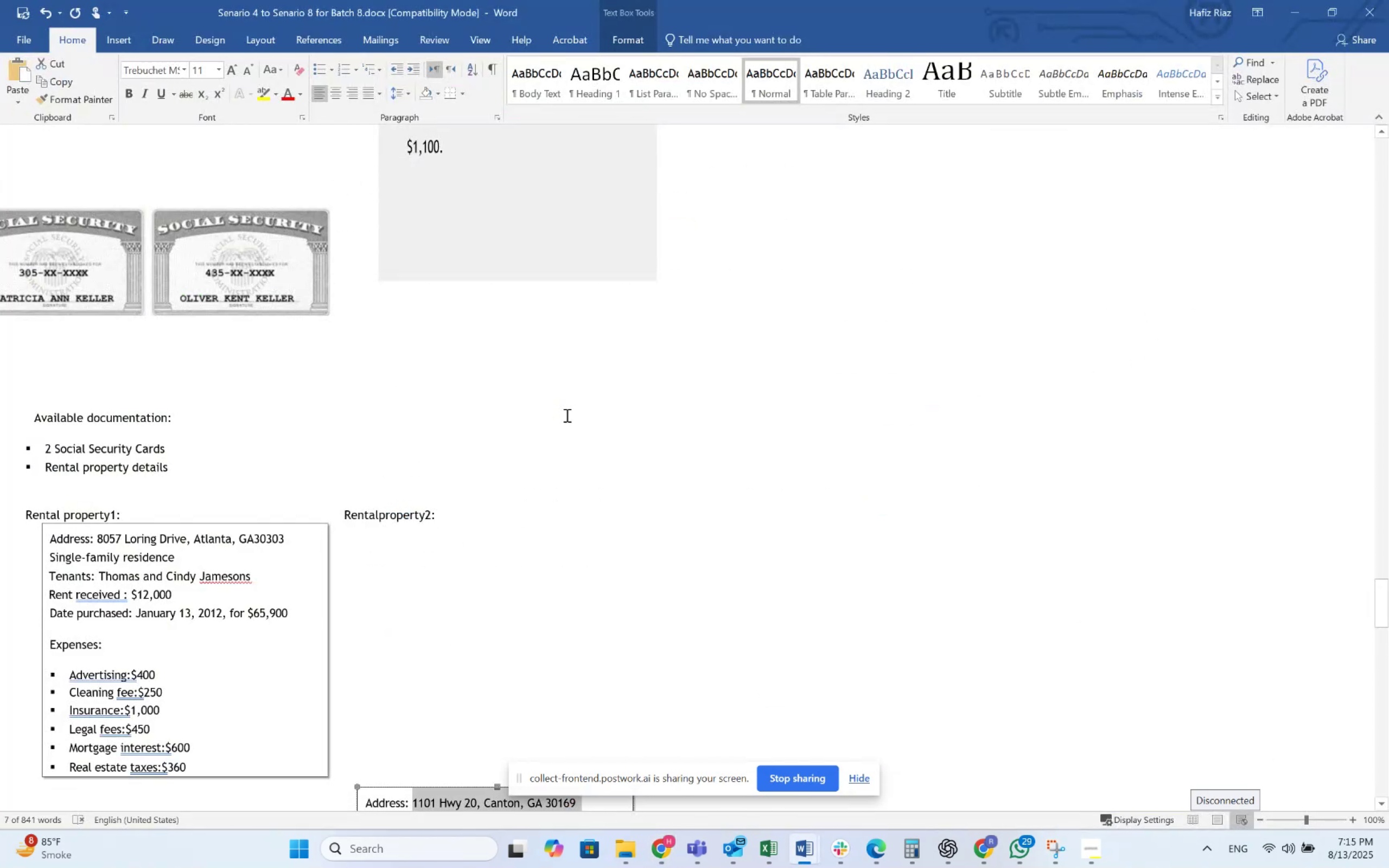 
key(Alt+AltLeft)
 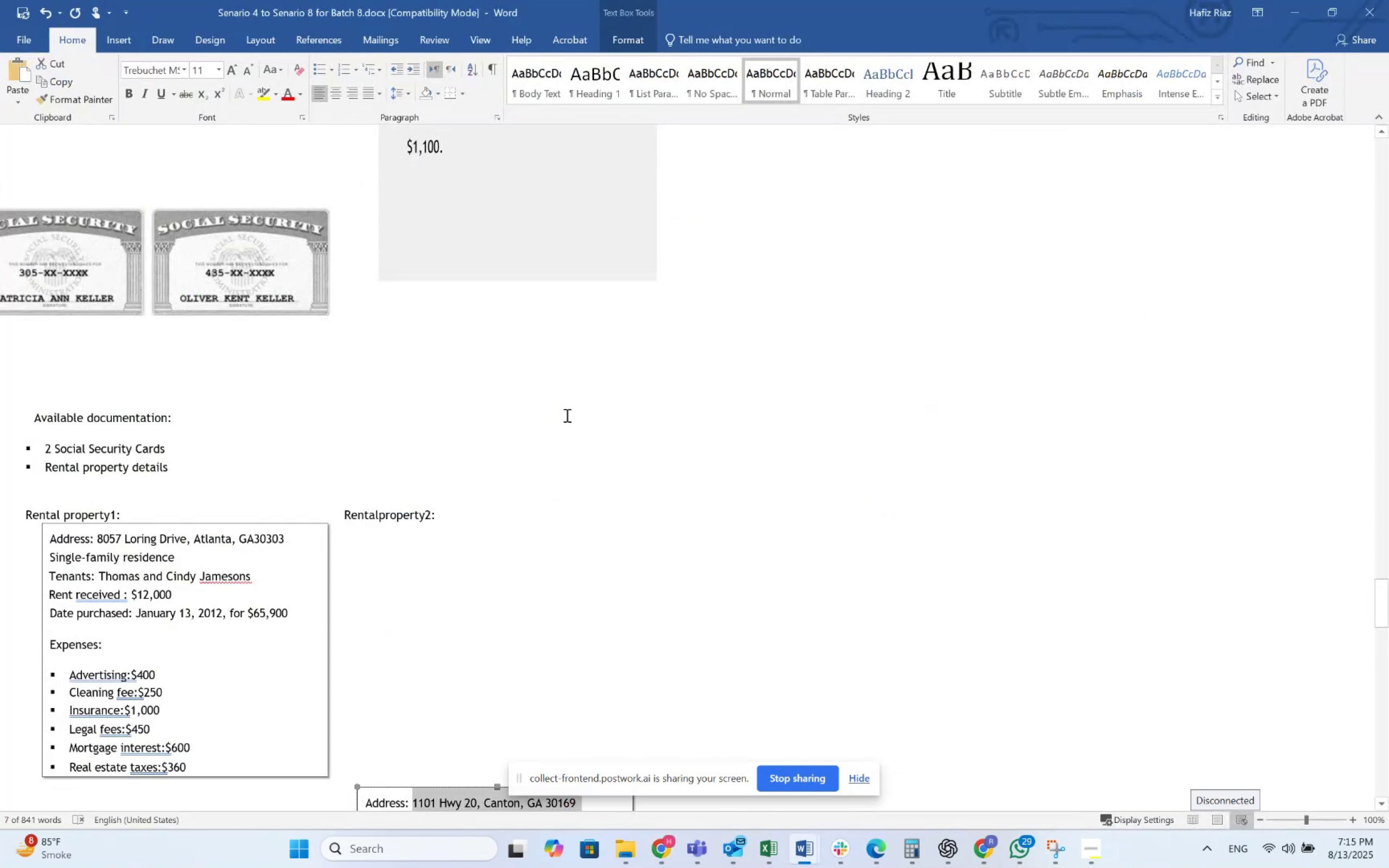 
key(Alt+Tab)
 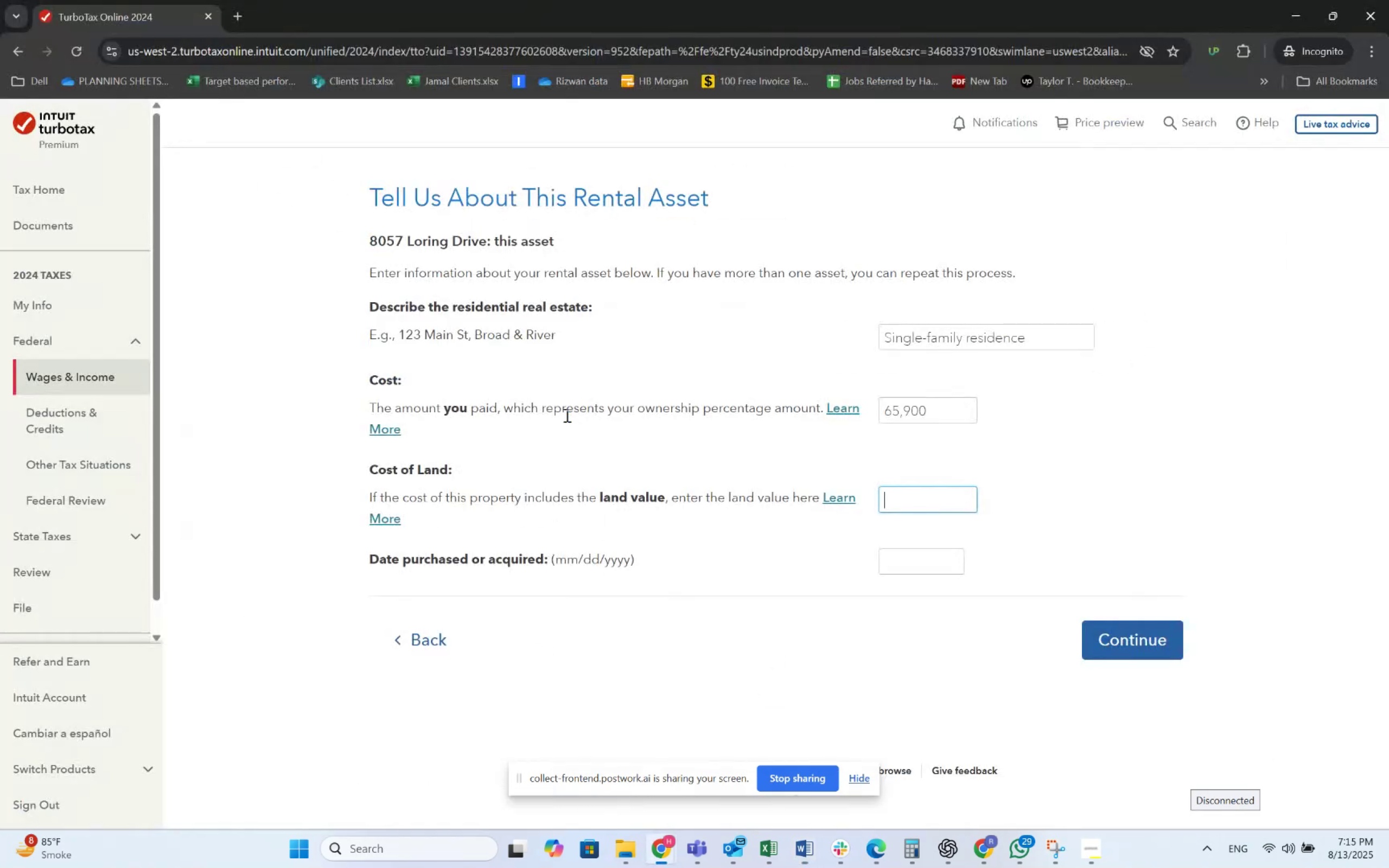 
key(Alt+AltLeft)
 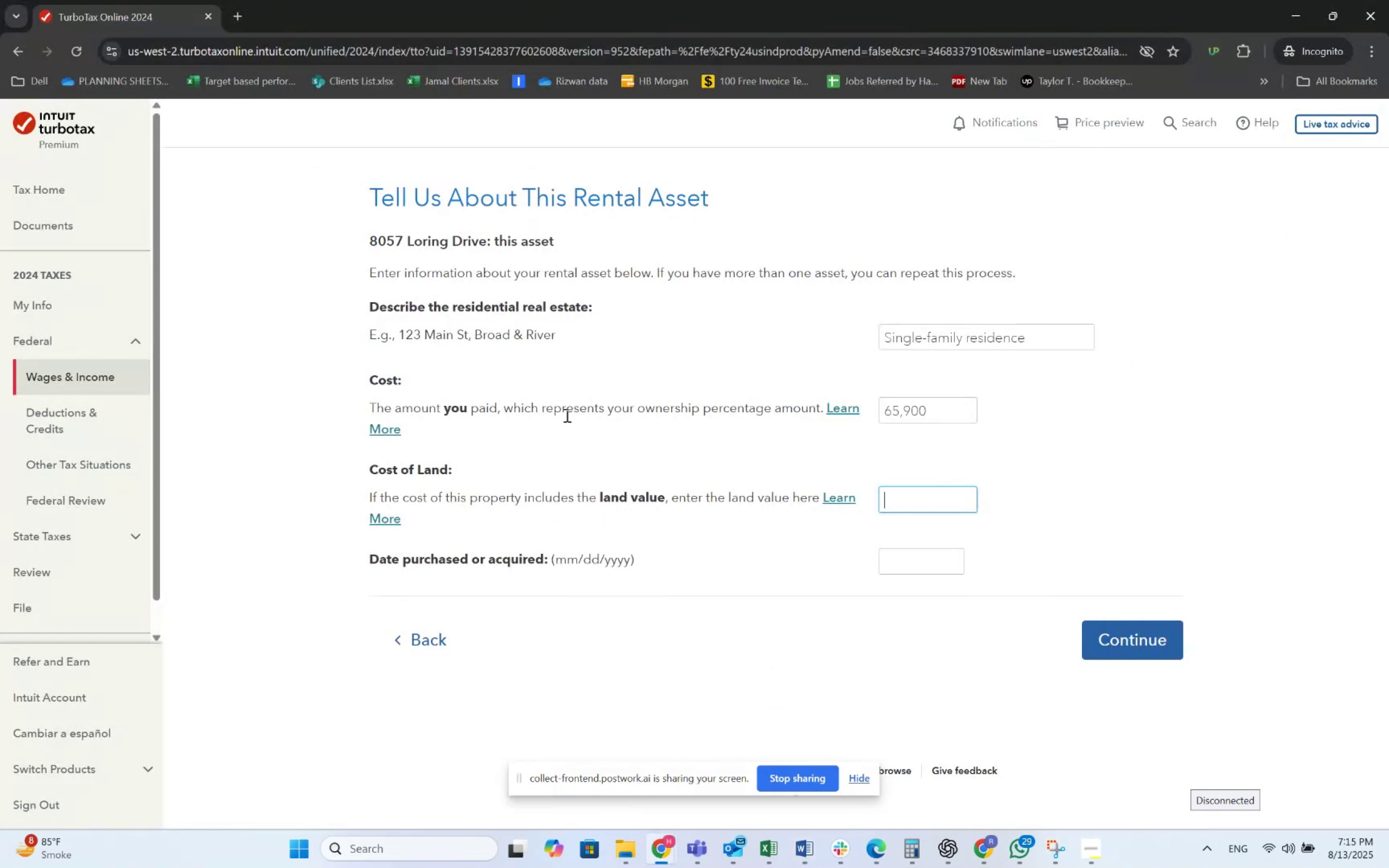 
key(Alt+Tab)
 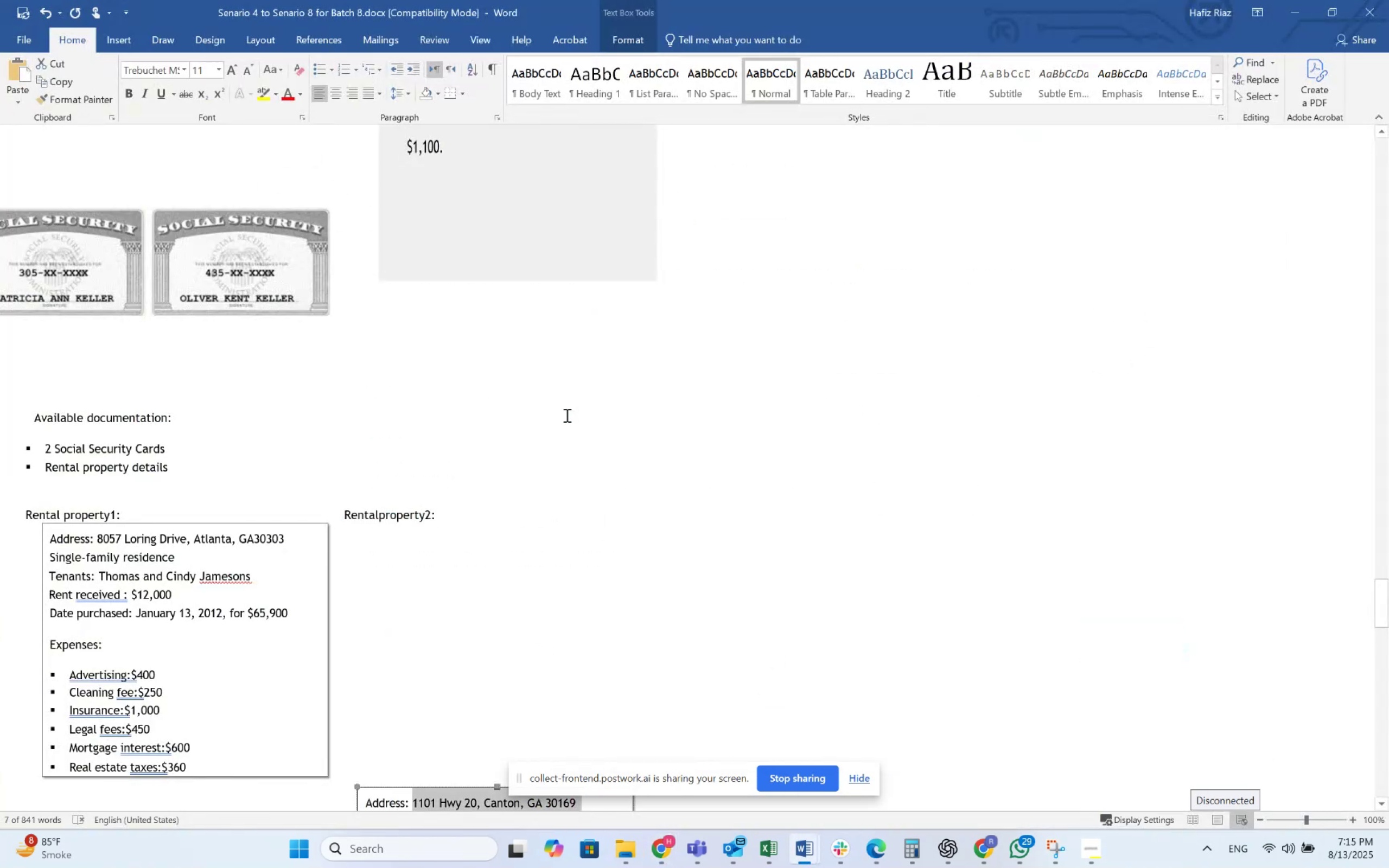 
key(Alt+AltLeft)
 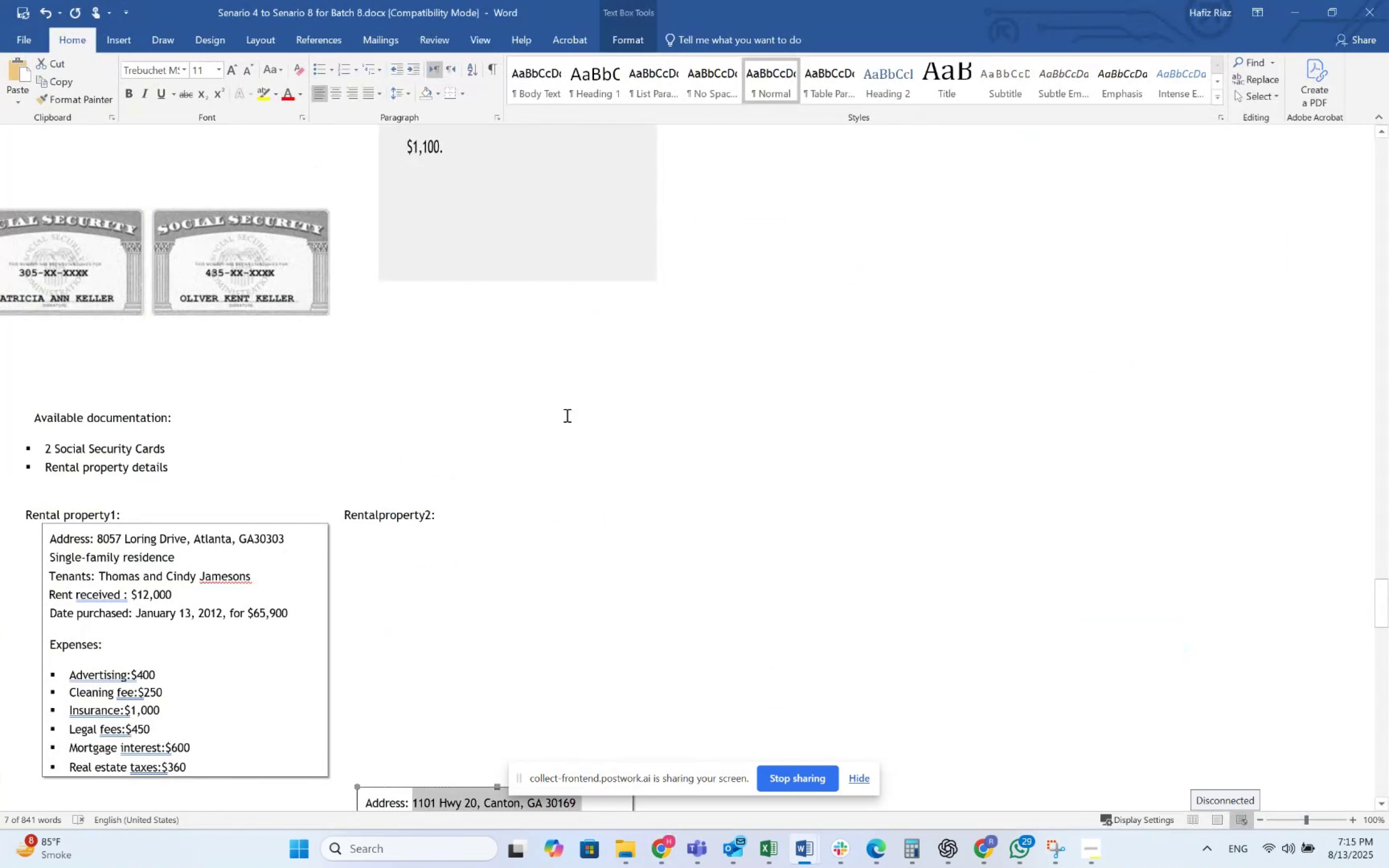 
key(Alt+Tab)
 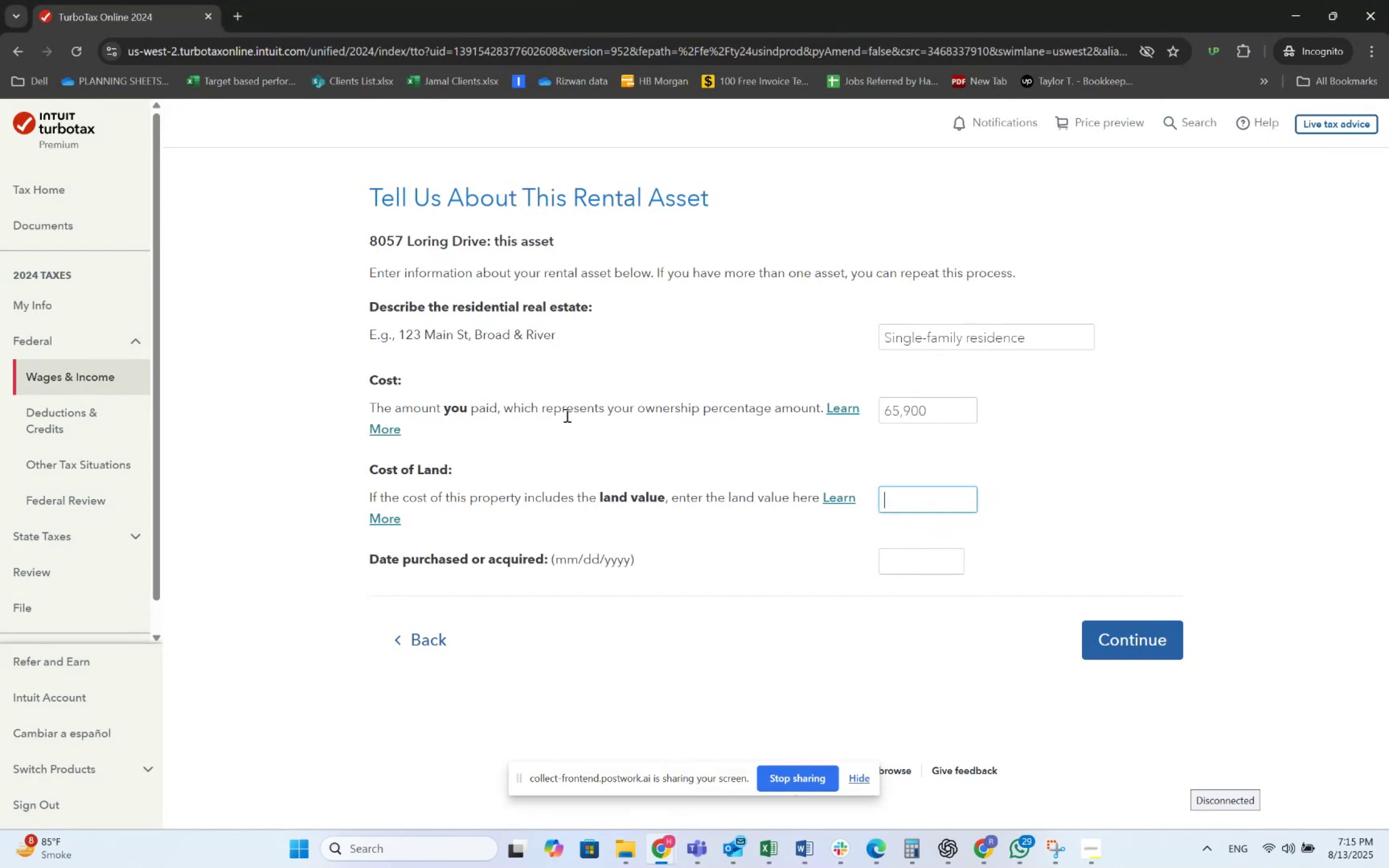 
key(Tab)
 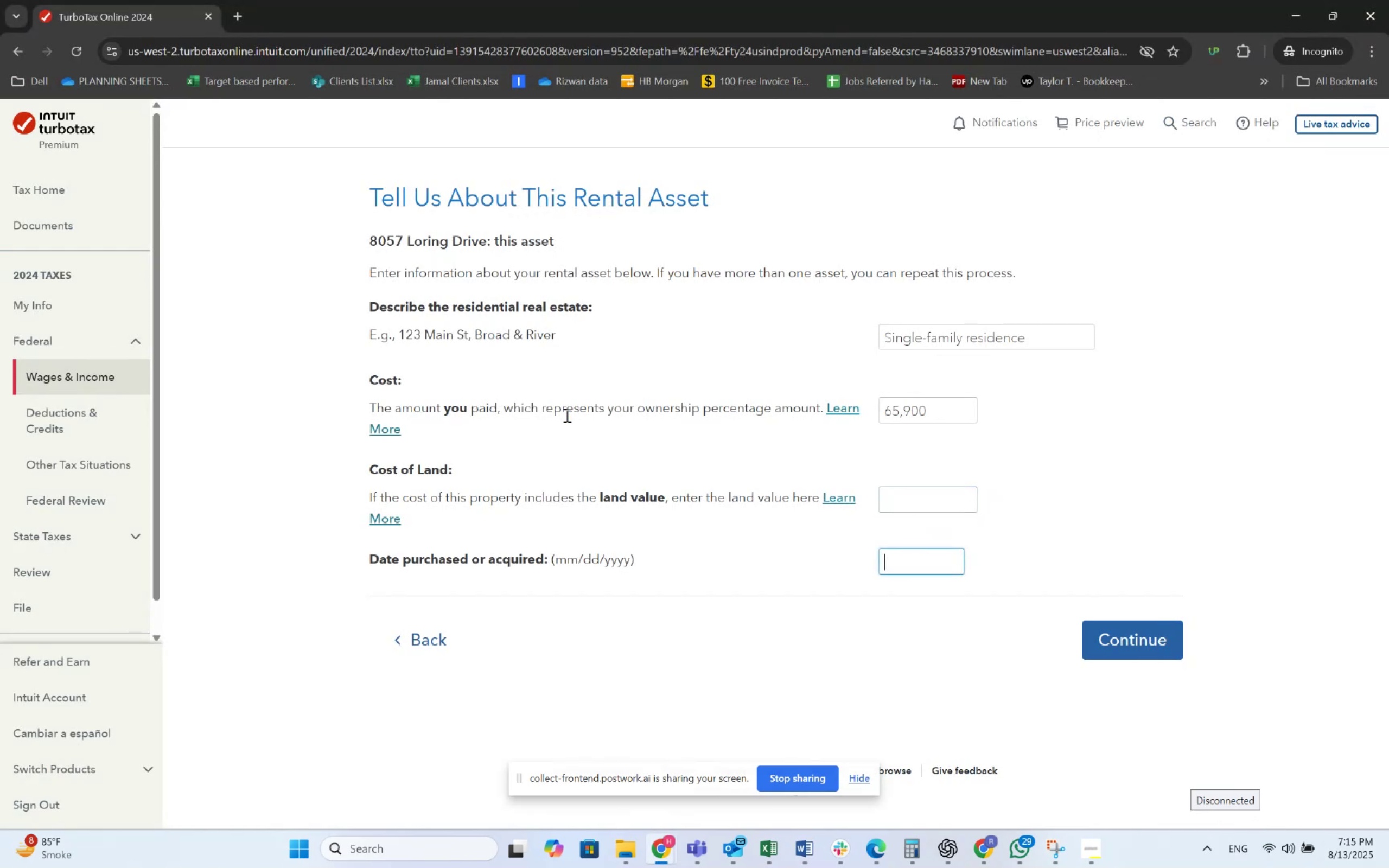 
key(Numpad0)
 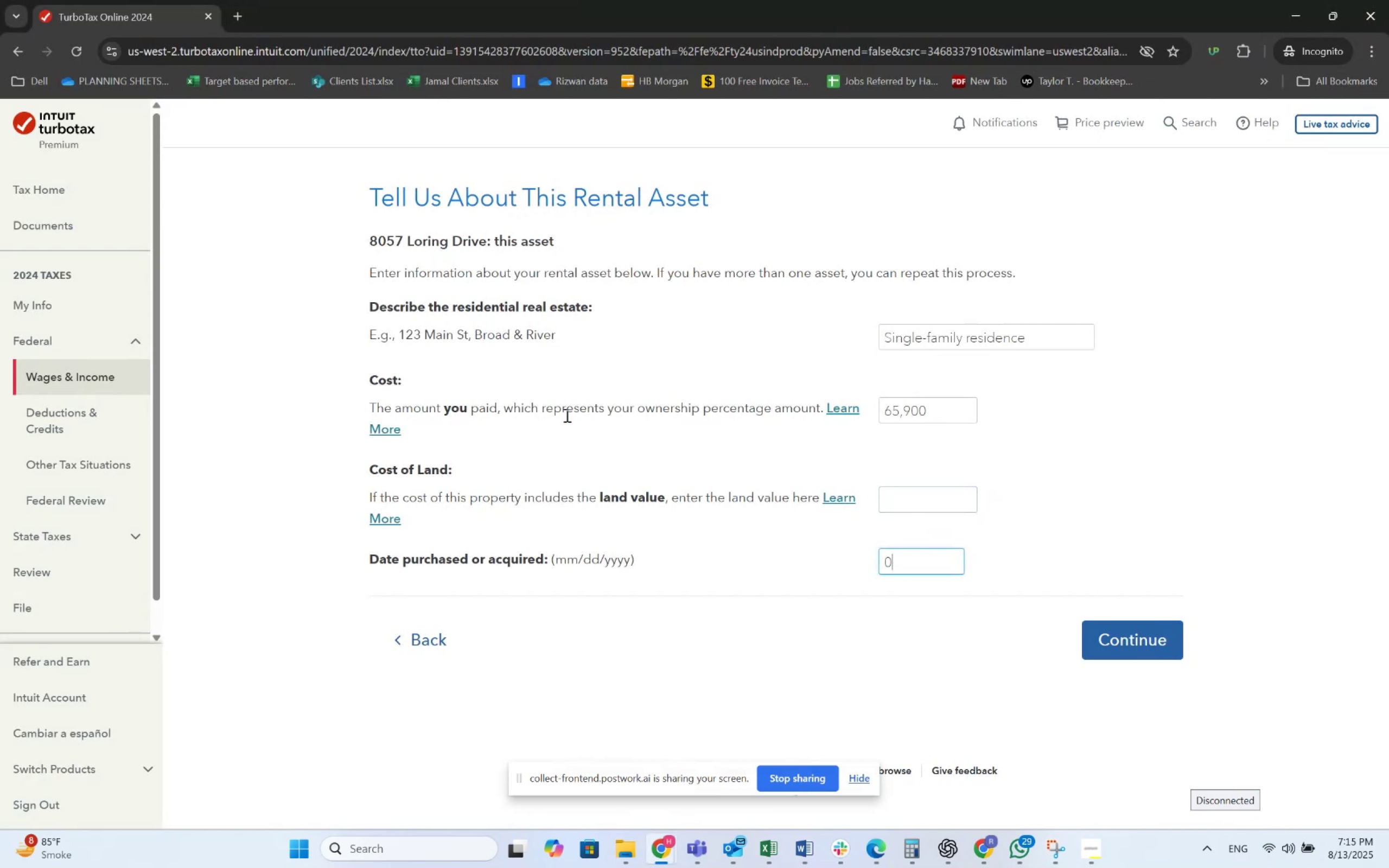 
key(Numpad1)
 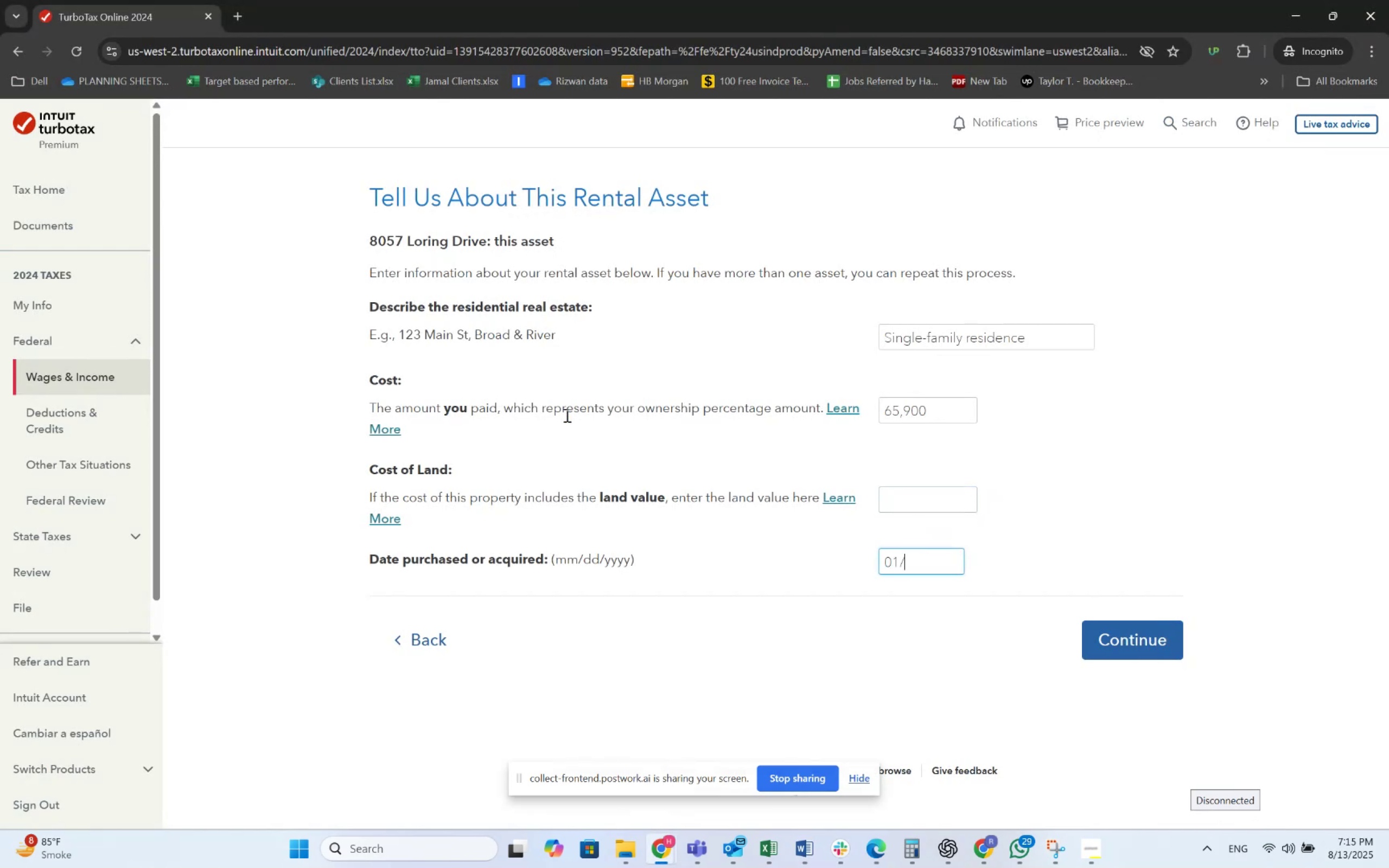 
key(NumpadDivide)
 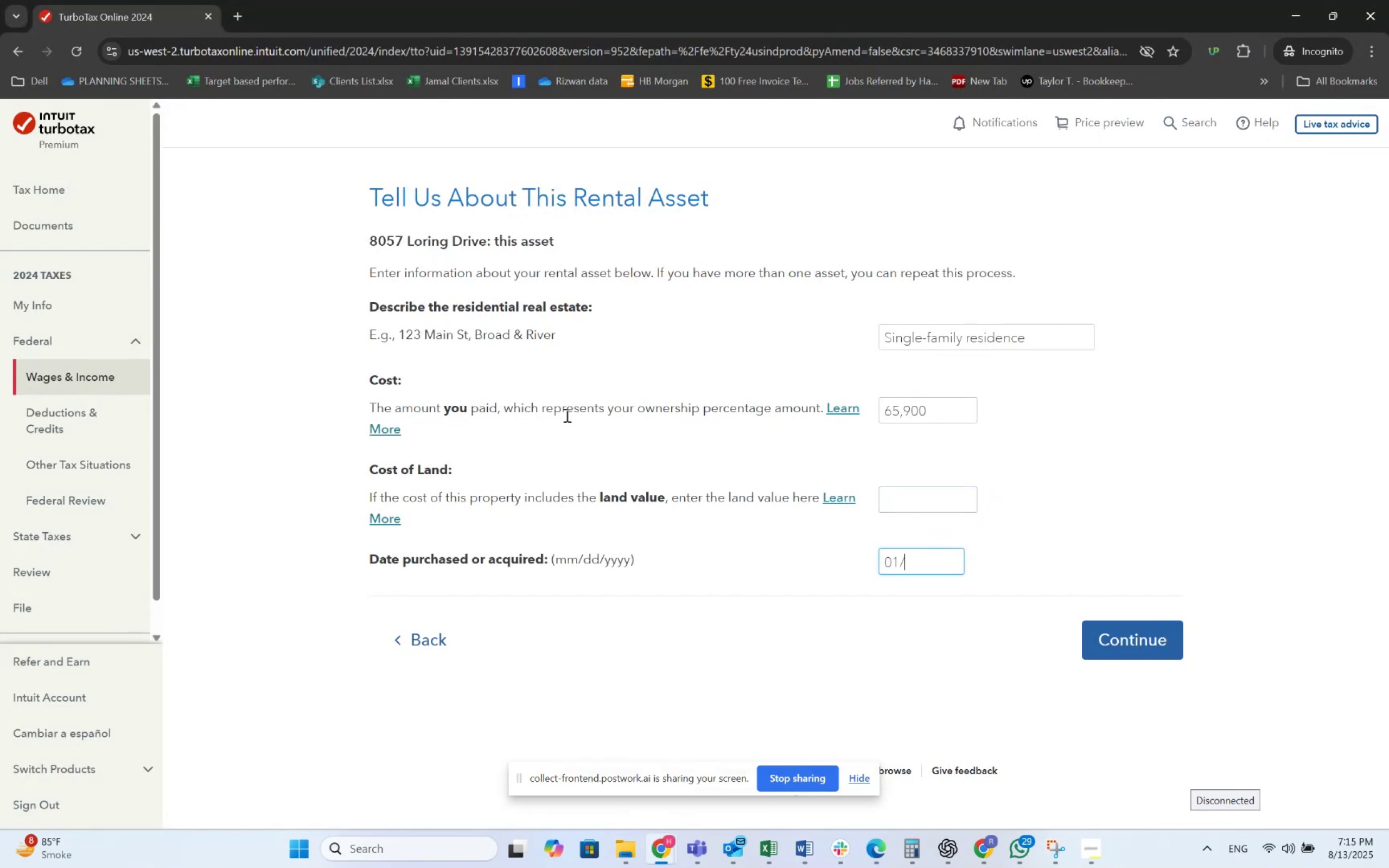 
key(Numpad1)
 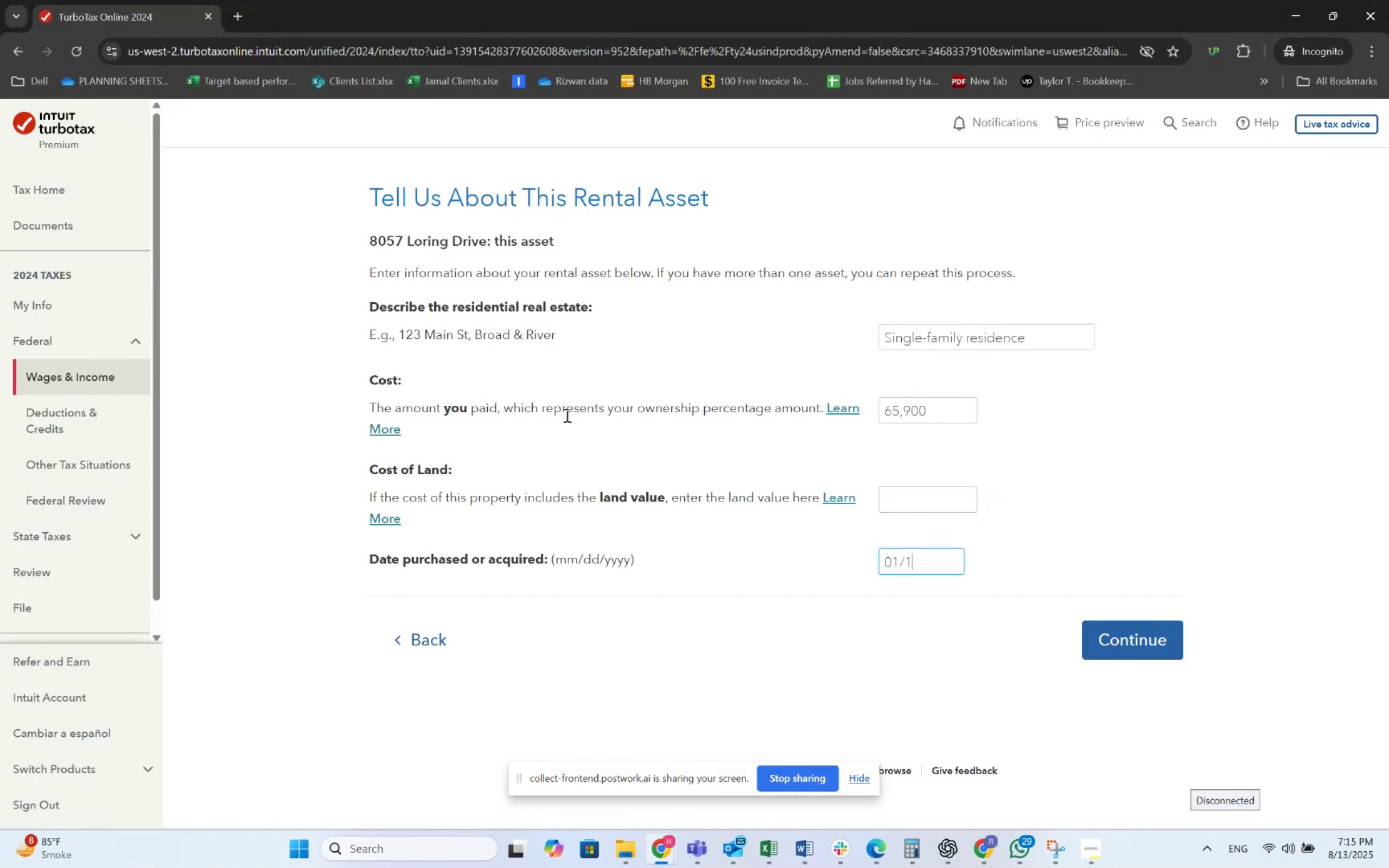 
key(Numpad3)
 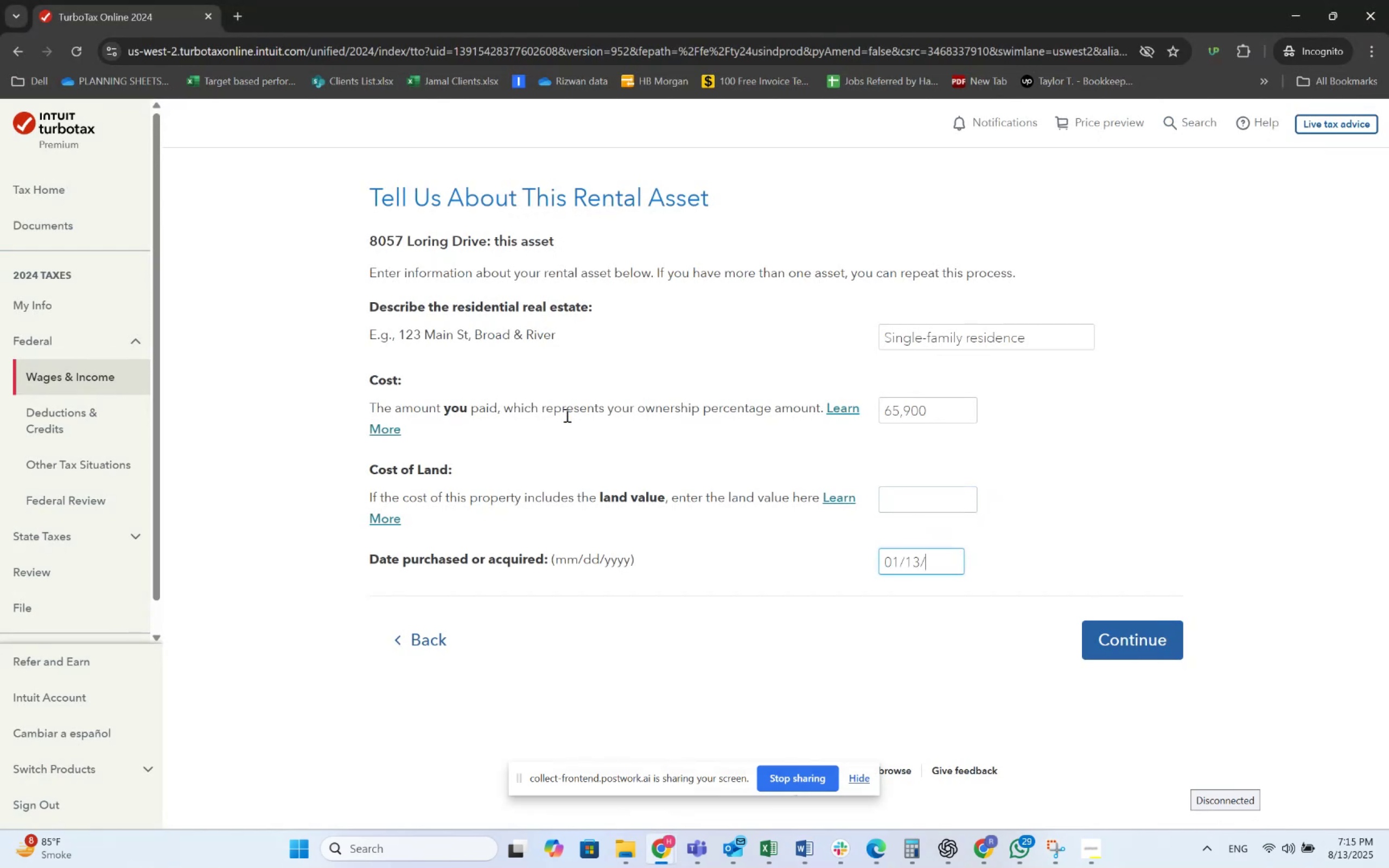 
key(Alt+AltLeft)
 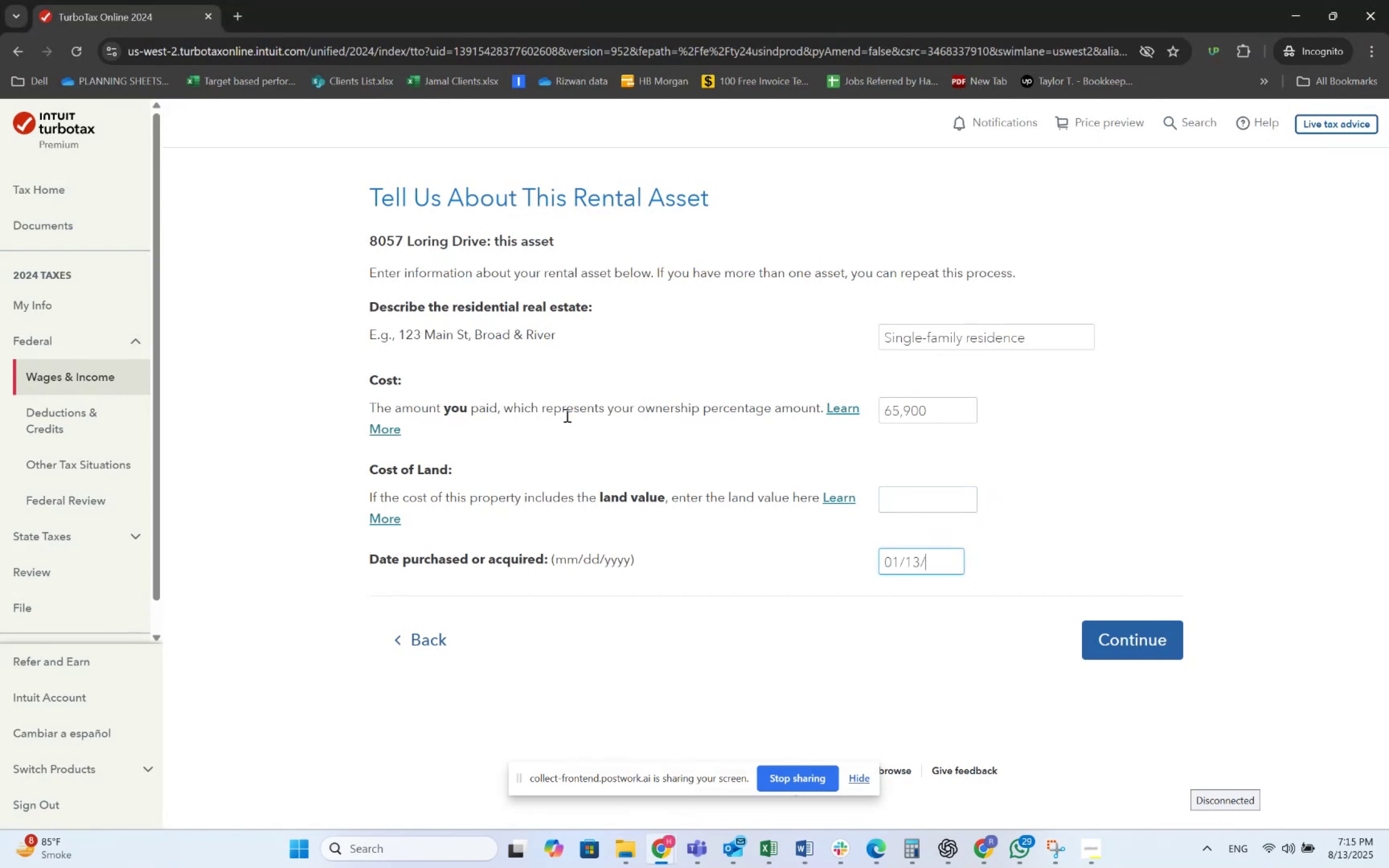 
key(Alt+Tab)
 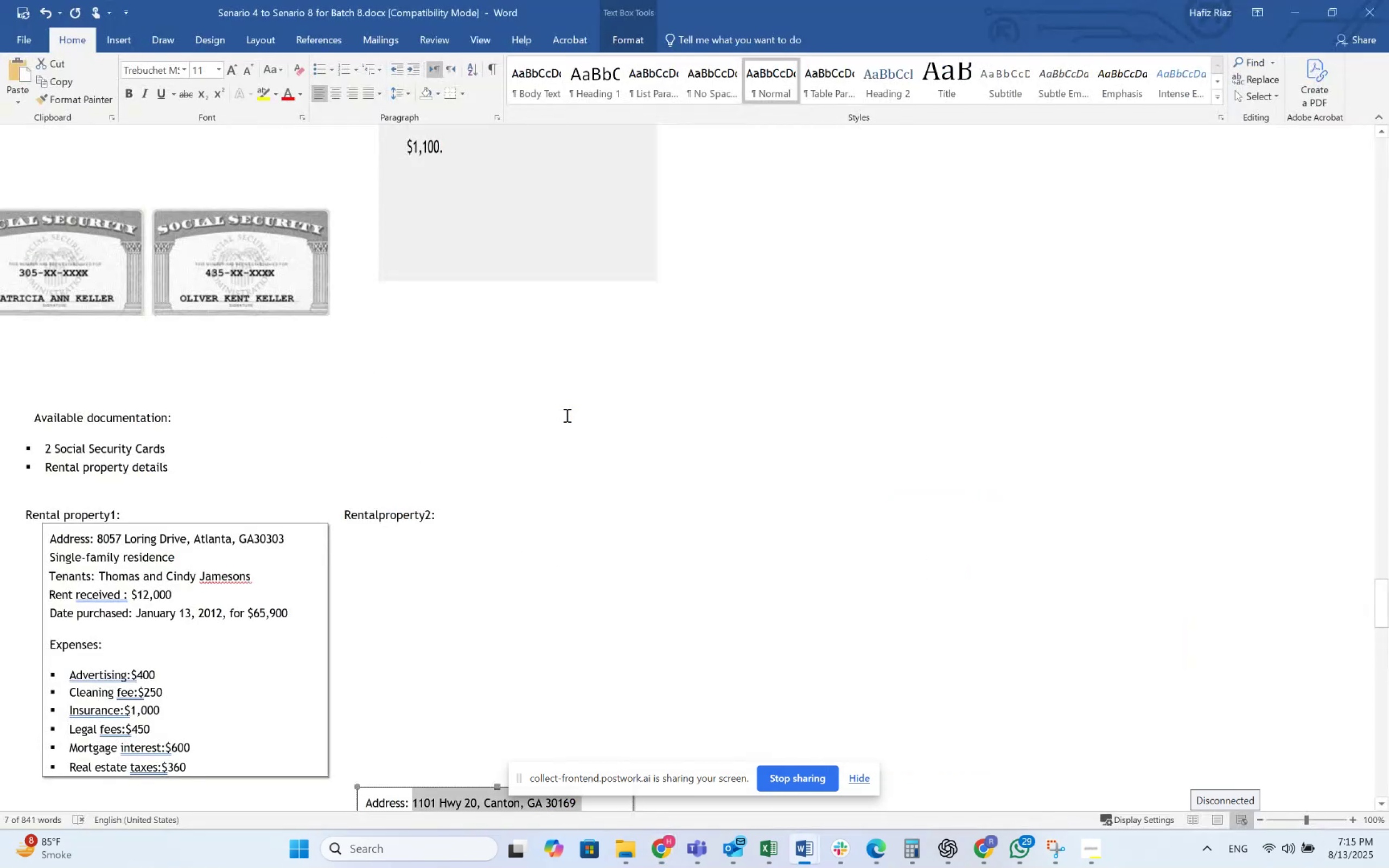 
key(Alt+AltLeft)
 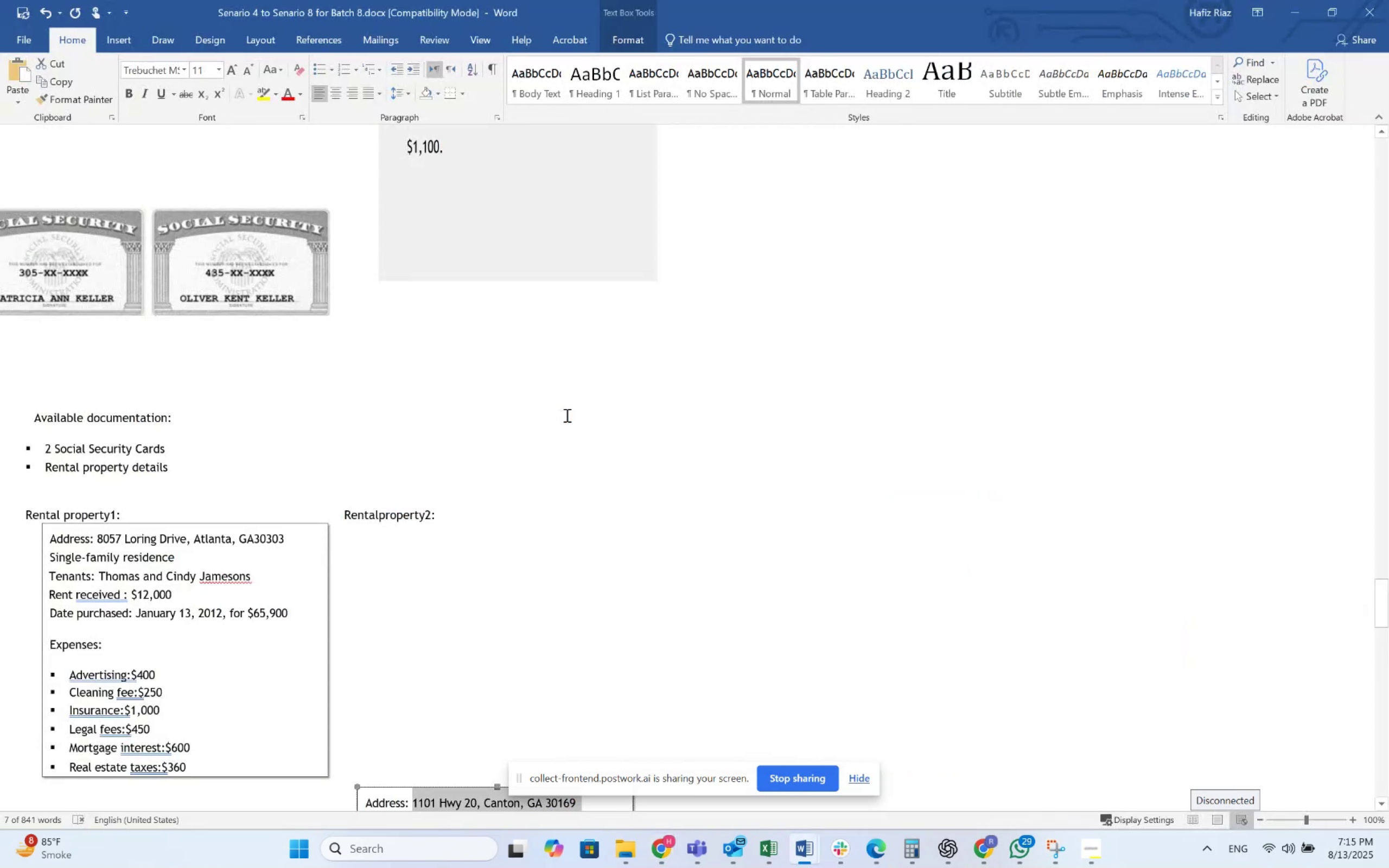 
key(Alt+Tab)
 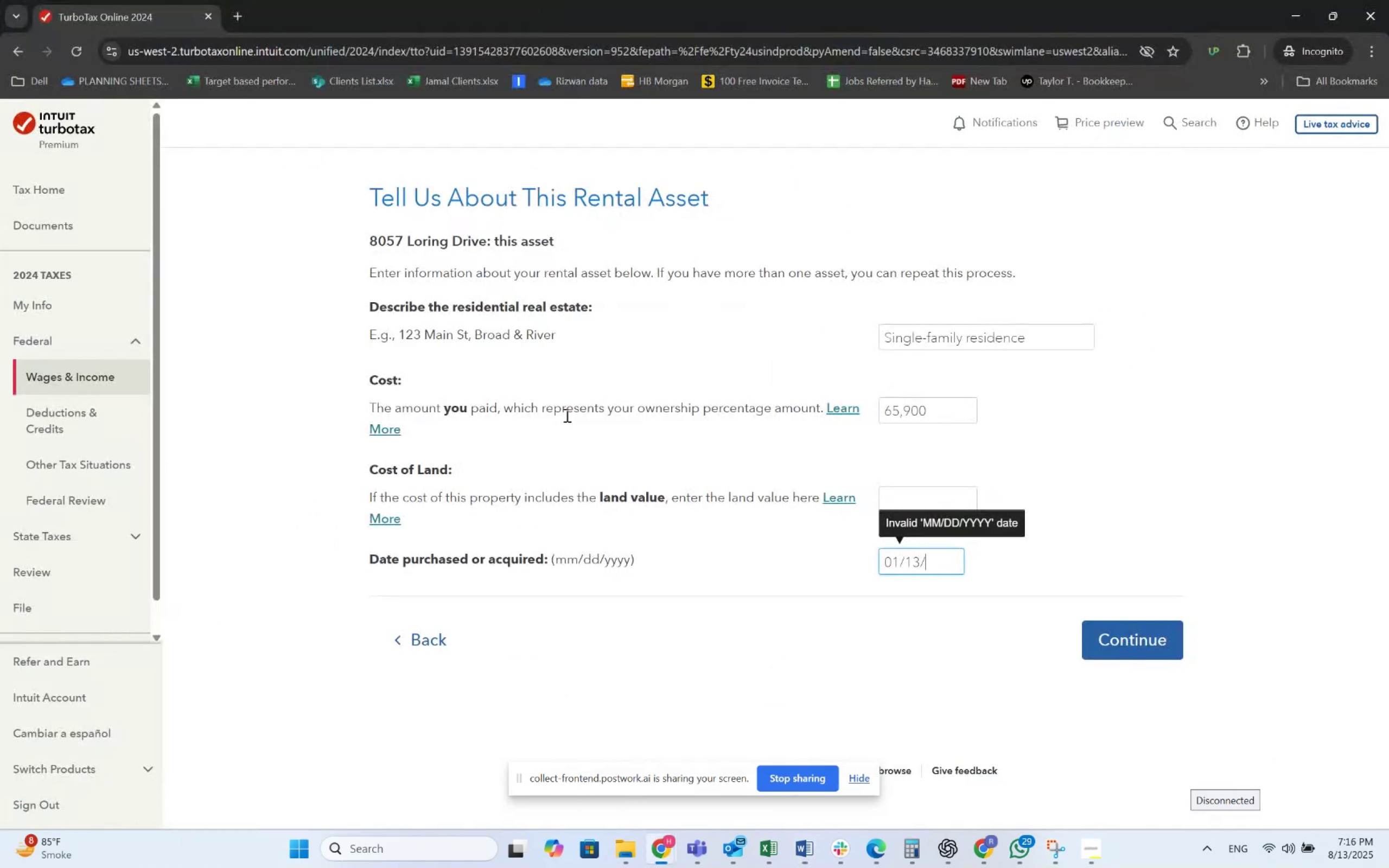 
key(Alt+AltLeft)
 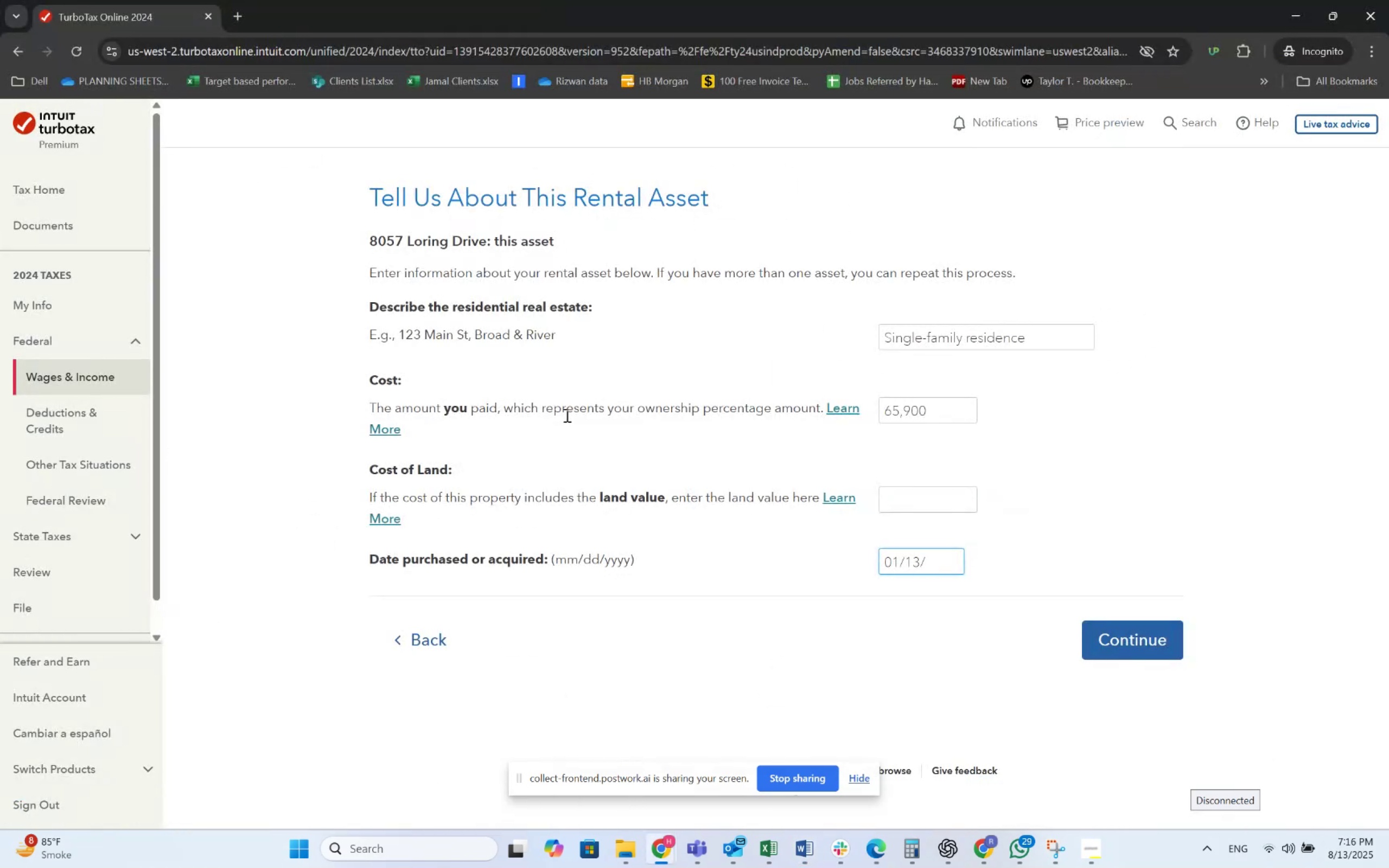 
key(Numpad2)
 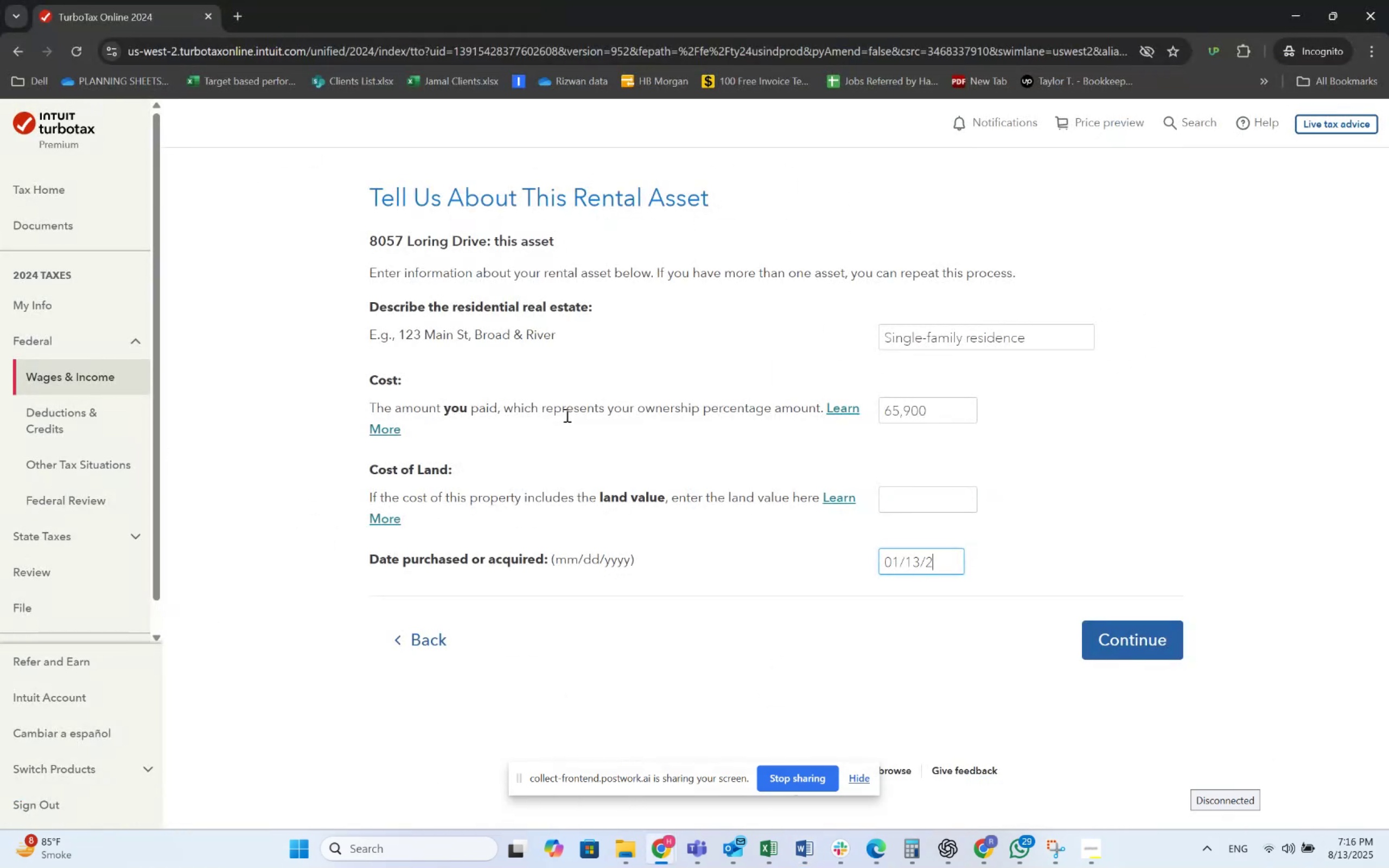 
key(Numpad0)
 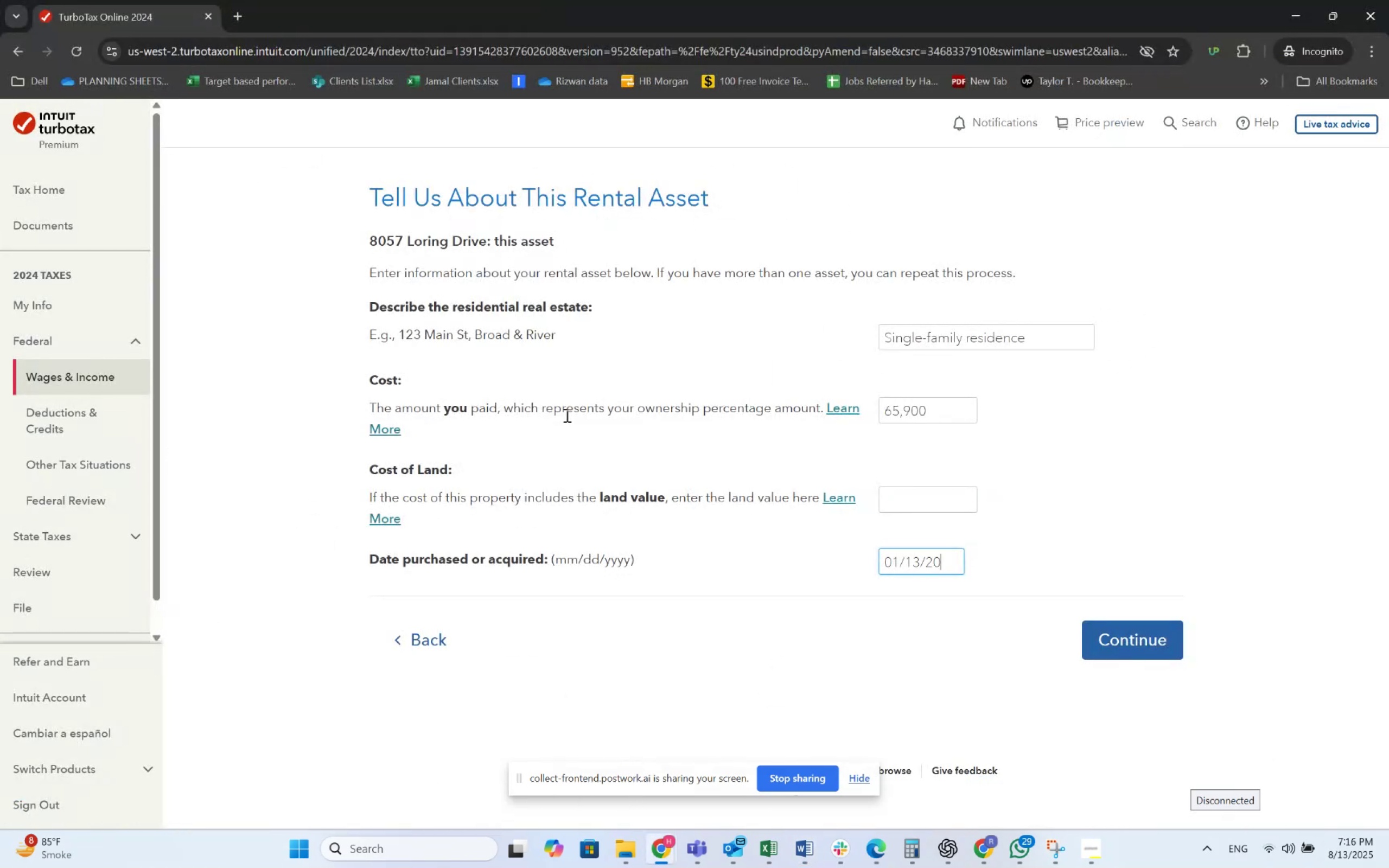 
key(Numpad1)
 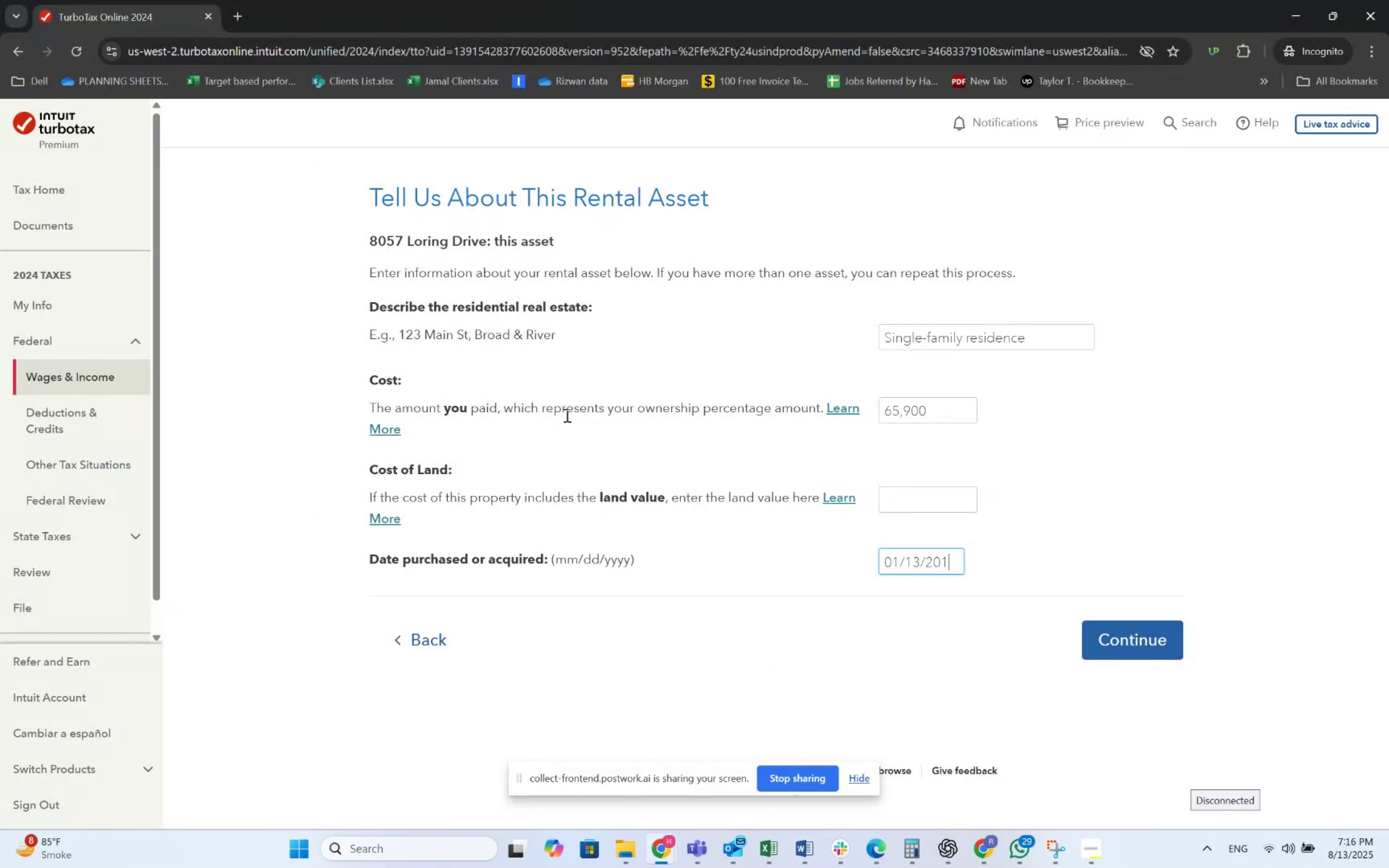 
key(Numpad2)
 